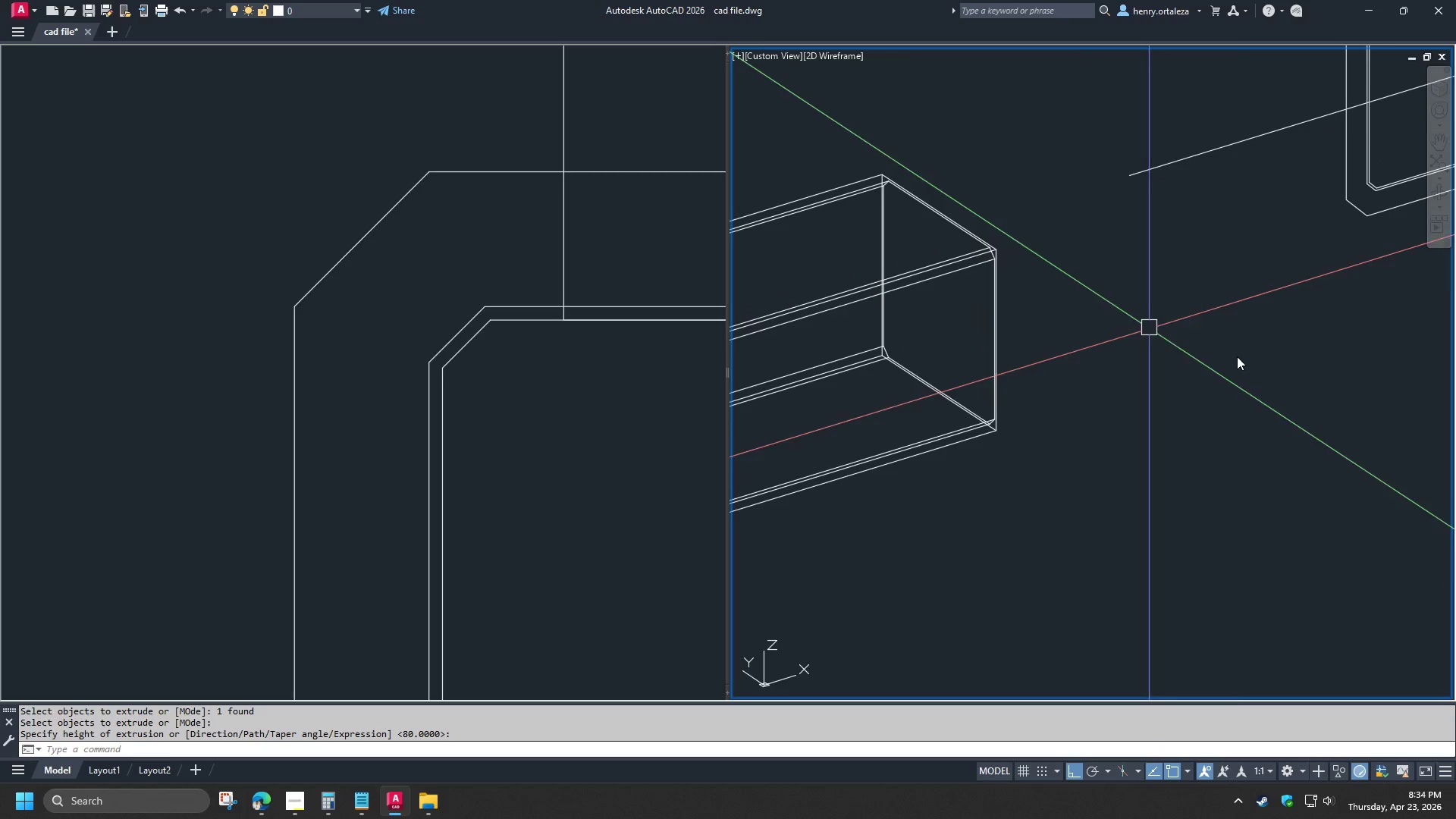 
scroll: coordinate [1059, 388], scroll_direction: none, amount: 0.0
 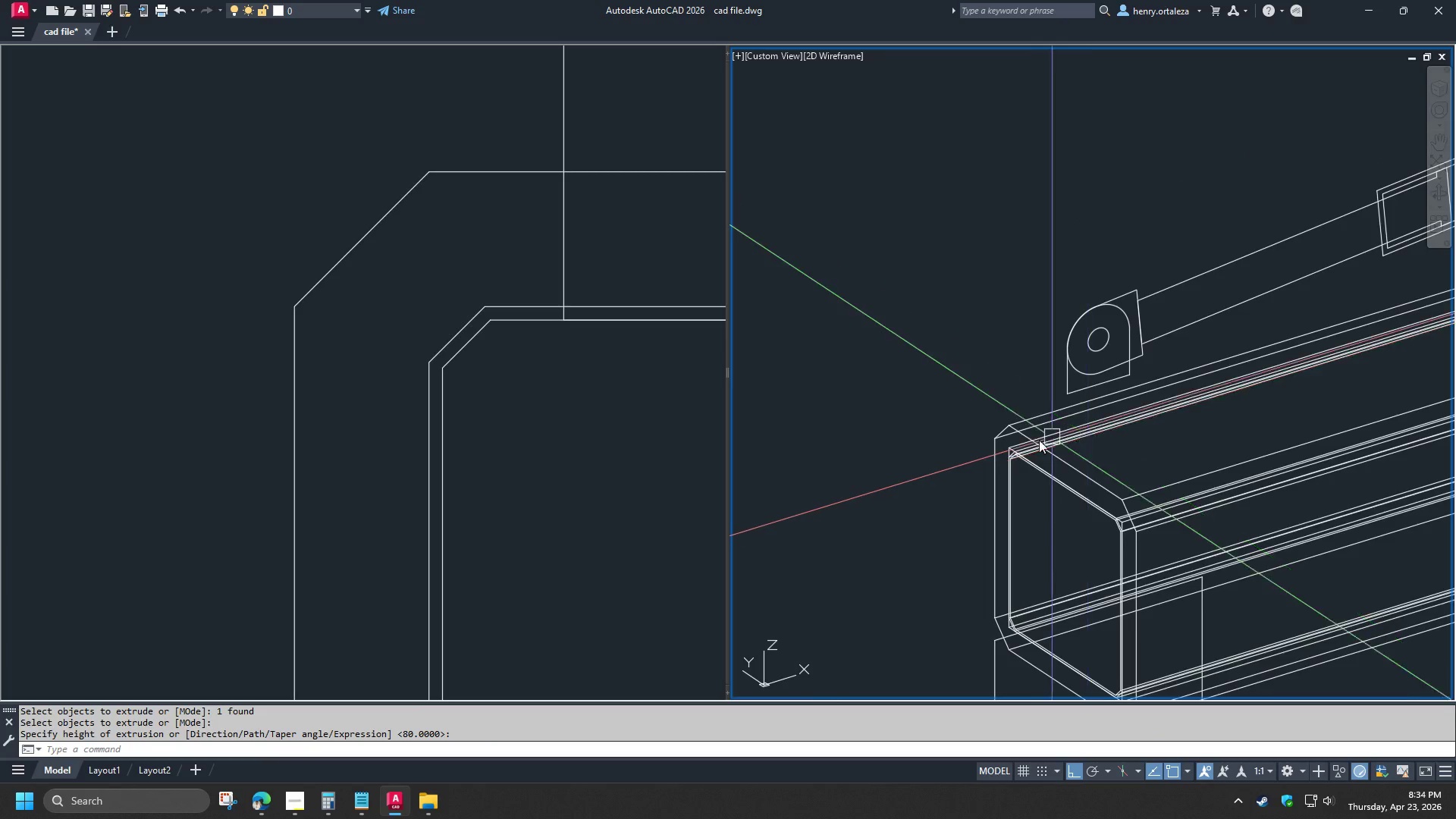 
scroll: coordinate [984, 465], scroll_direction: up, amount: 6.0
 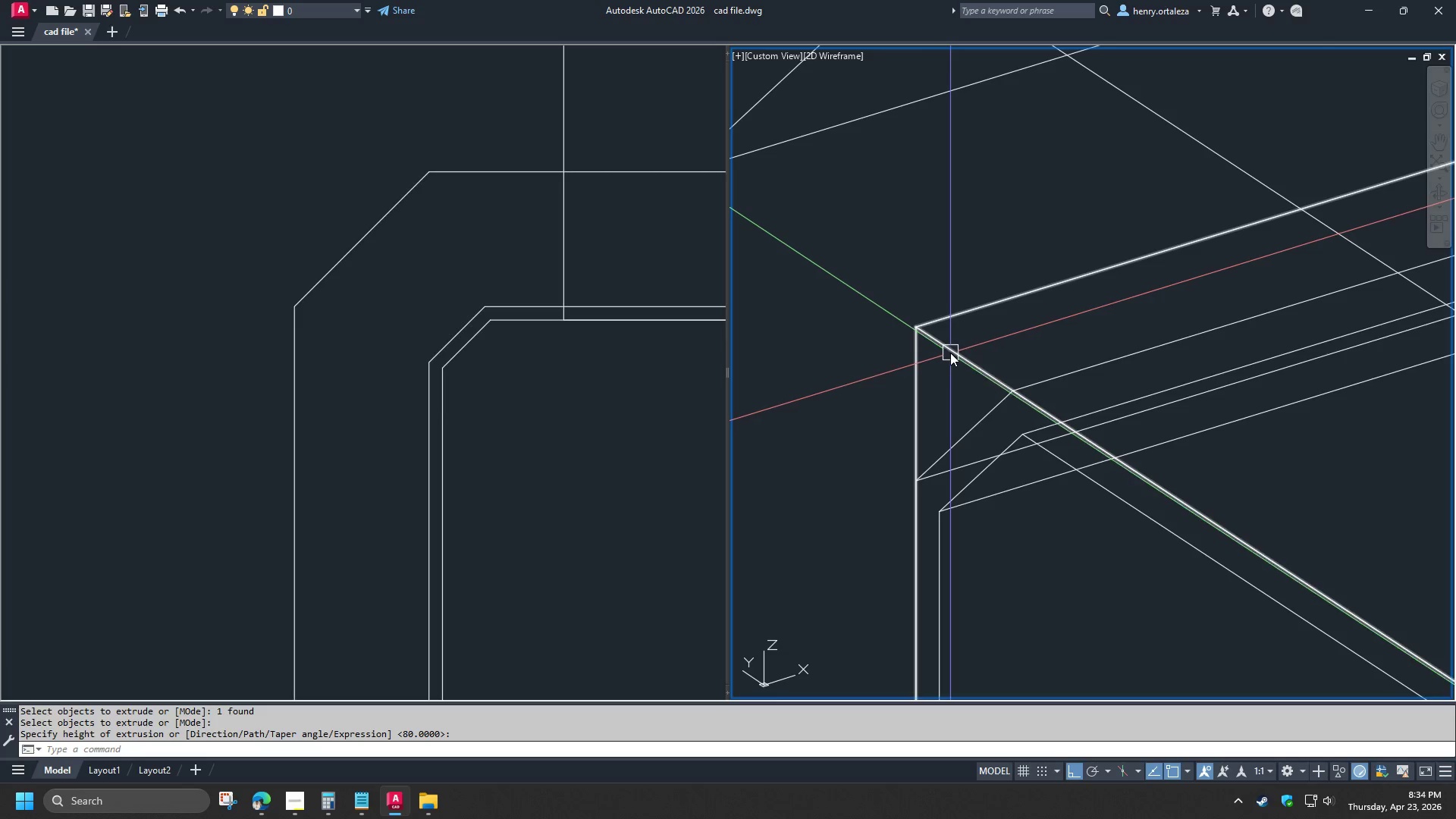 
left_click([950, 353])
 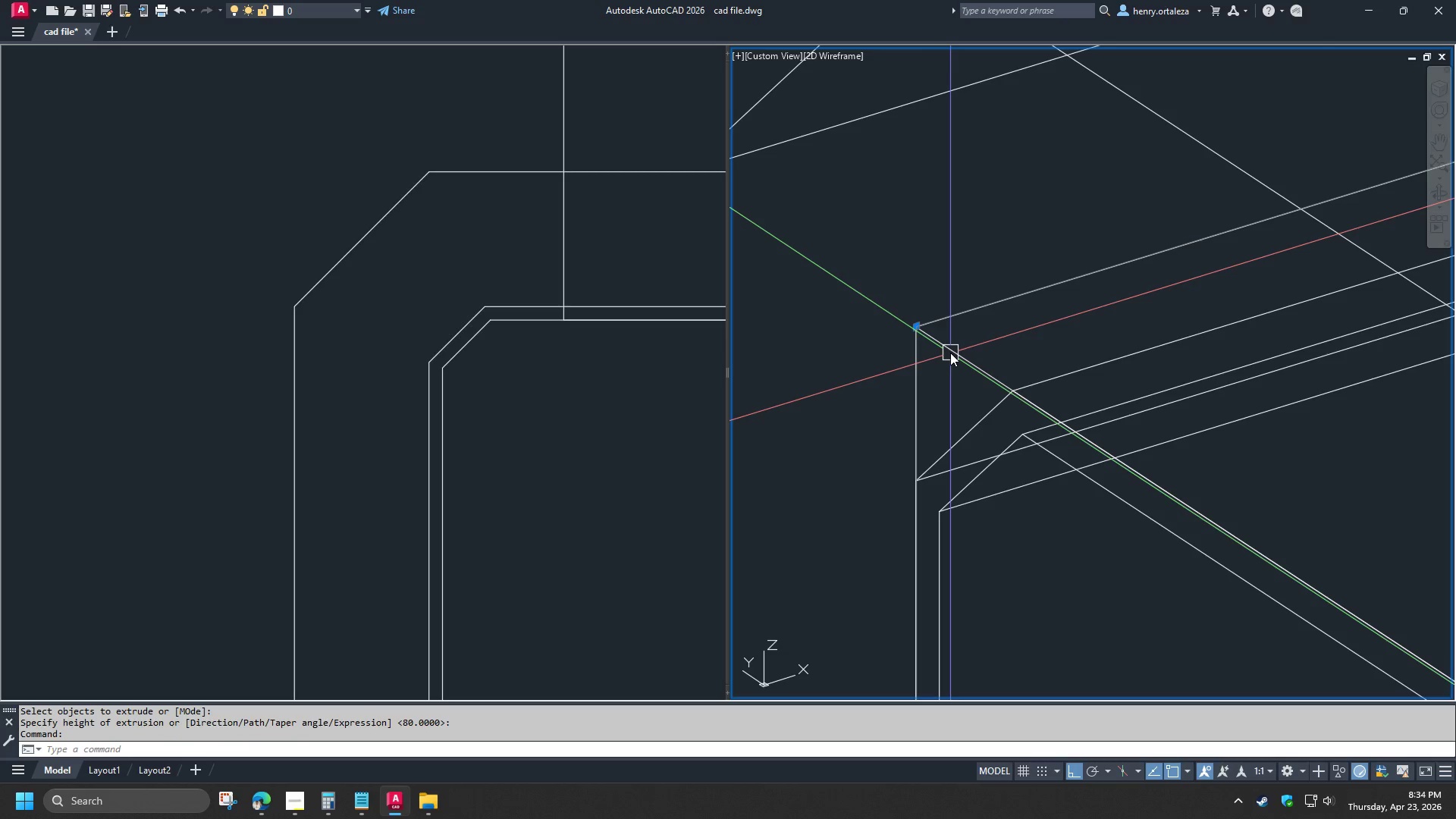 
key(E)
 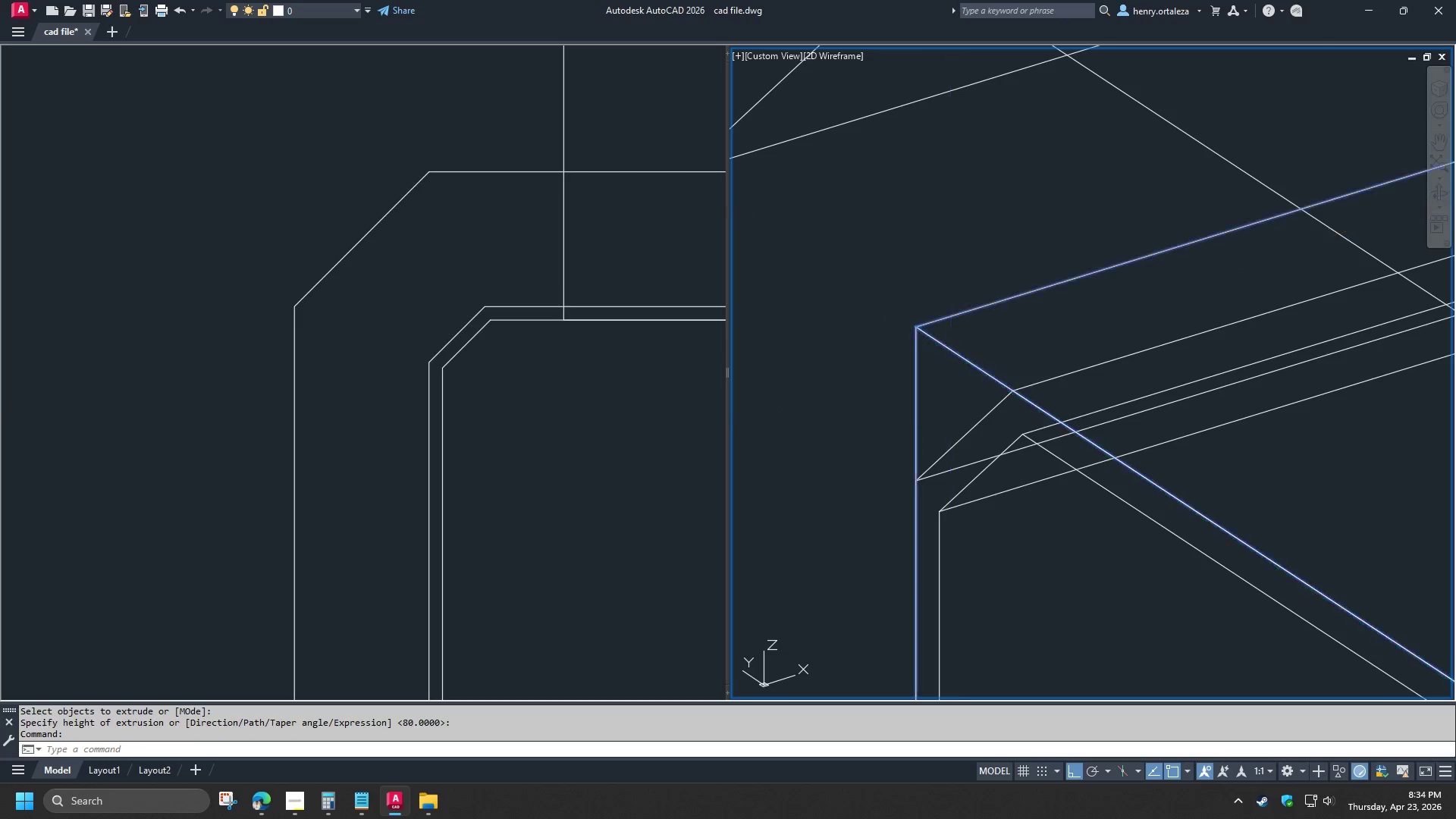 
key(Space)
 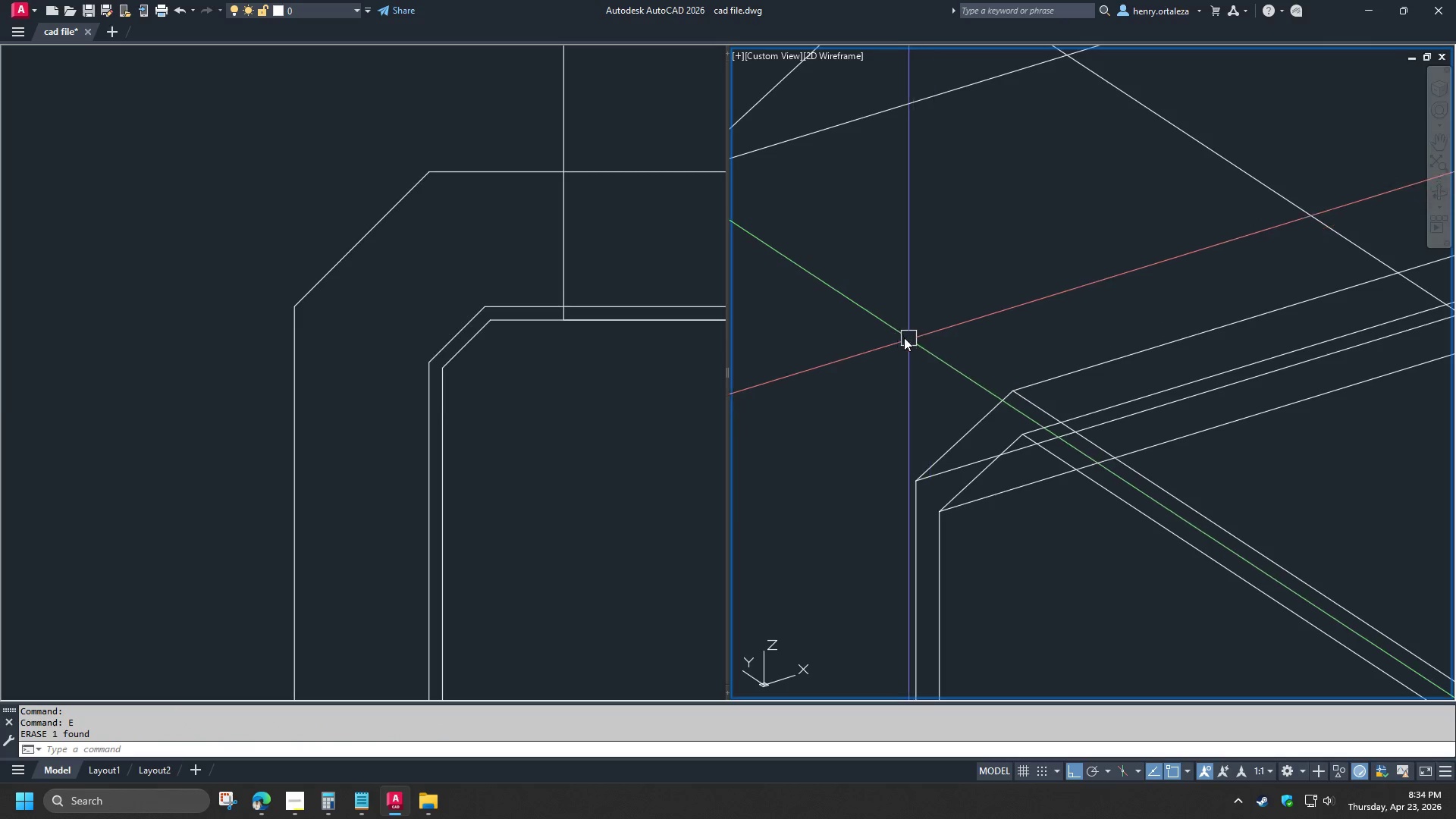 
key(V)
 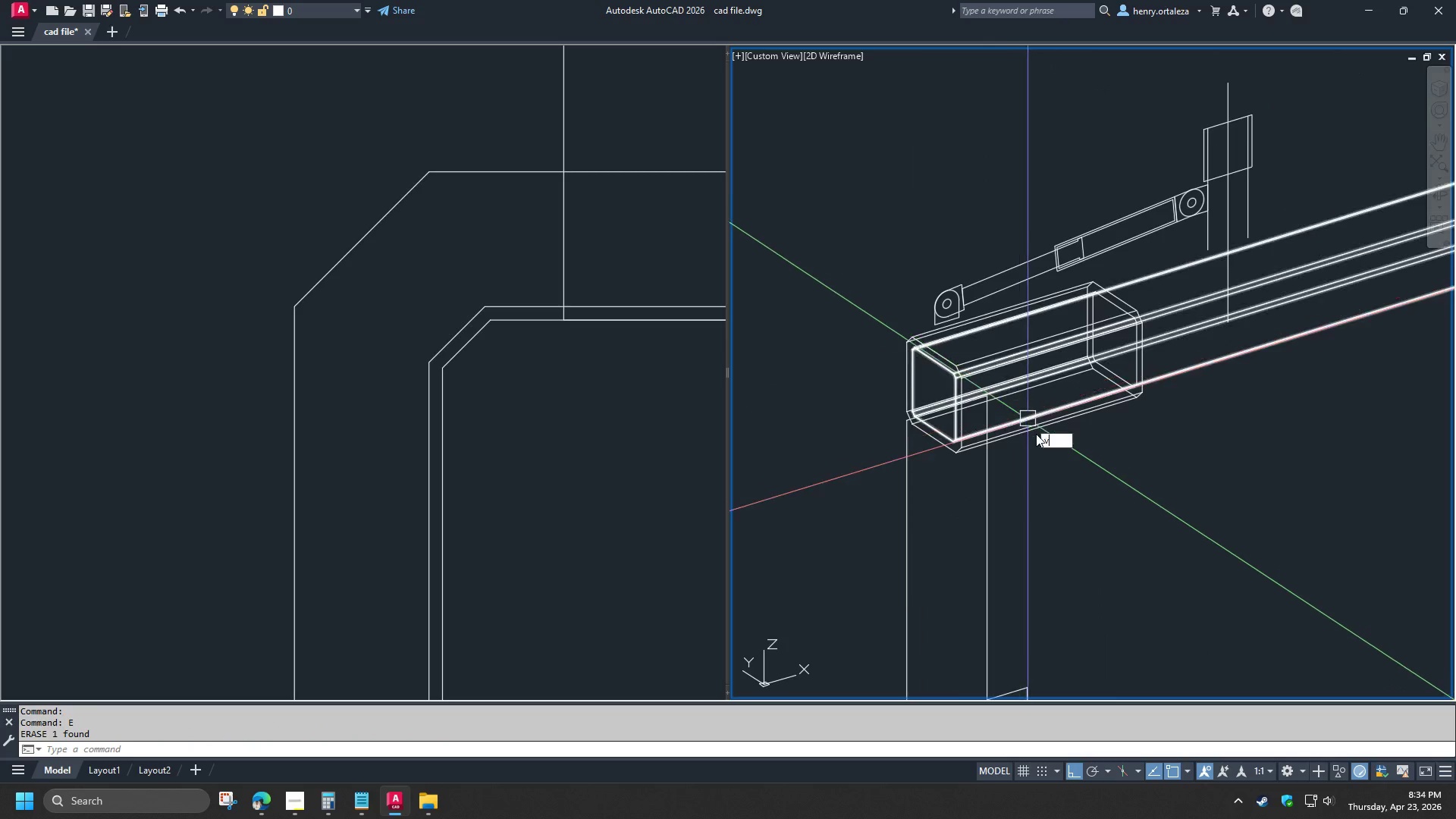 
scroll: coordinate [915, 348], scroll_direction: down, amount: 8.0
 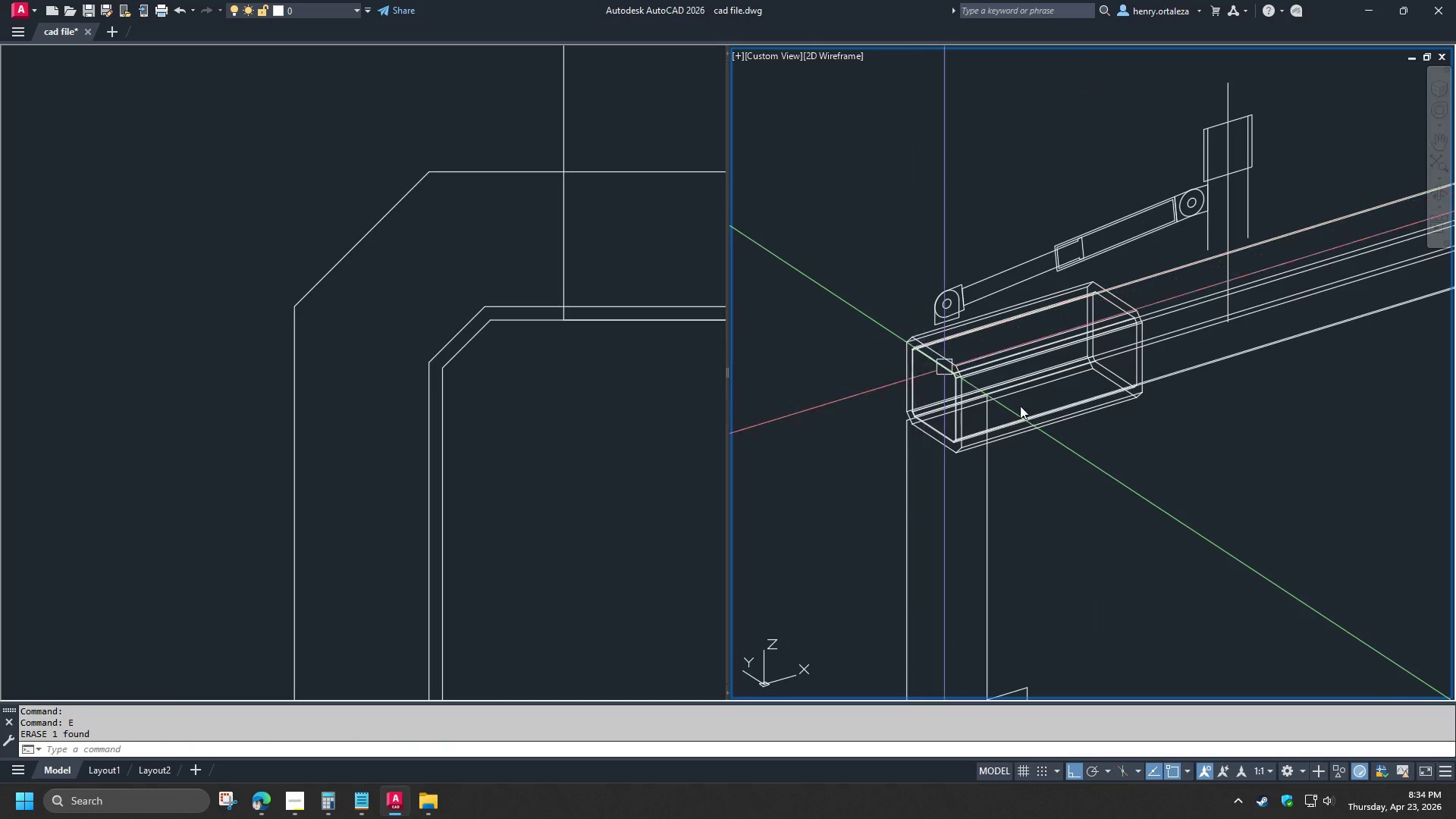 
key(S)
 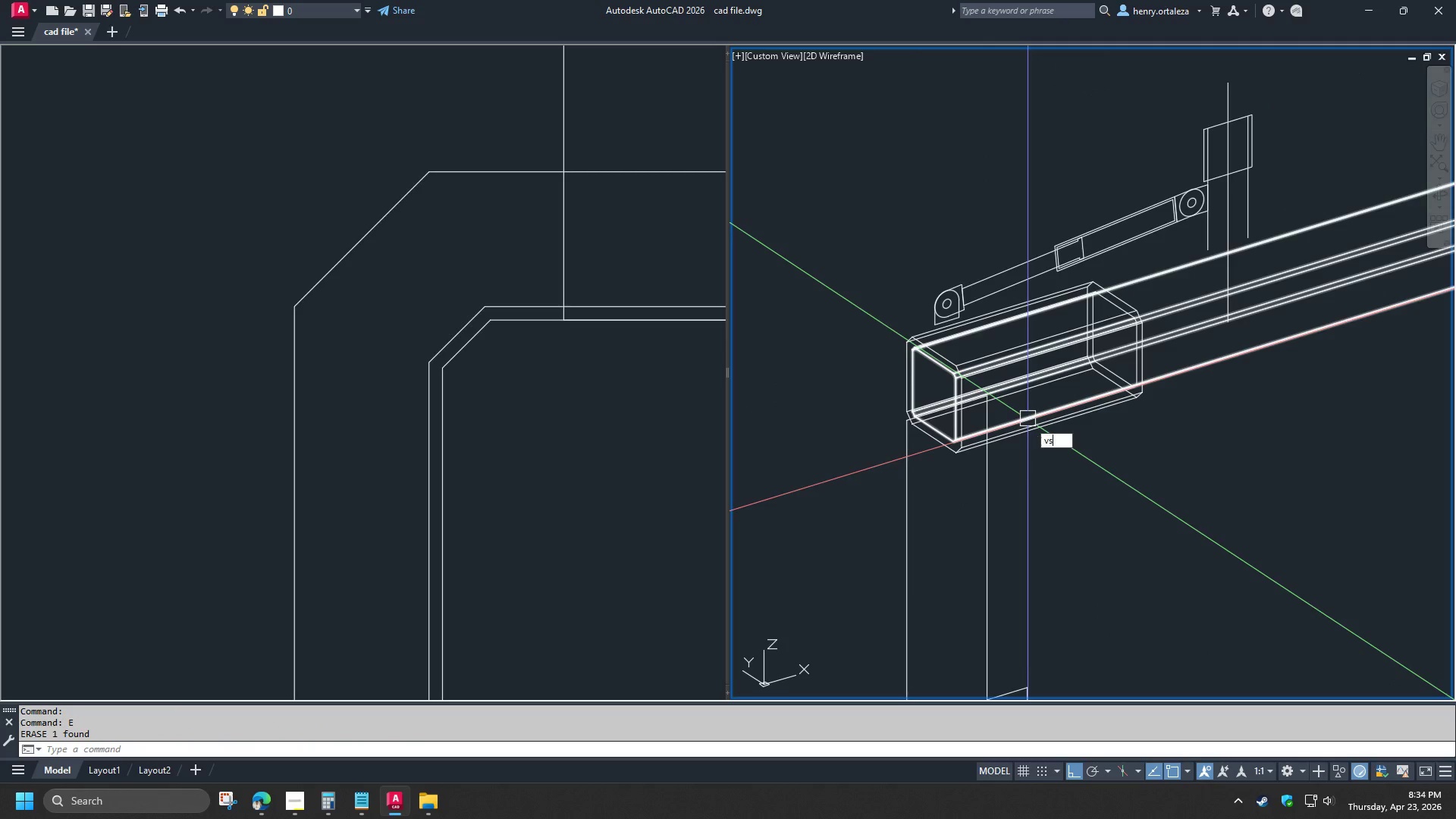 
key(Space)
 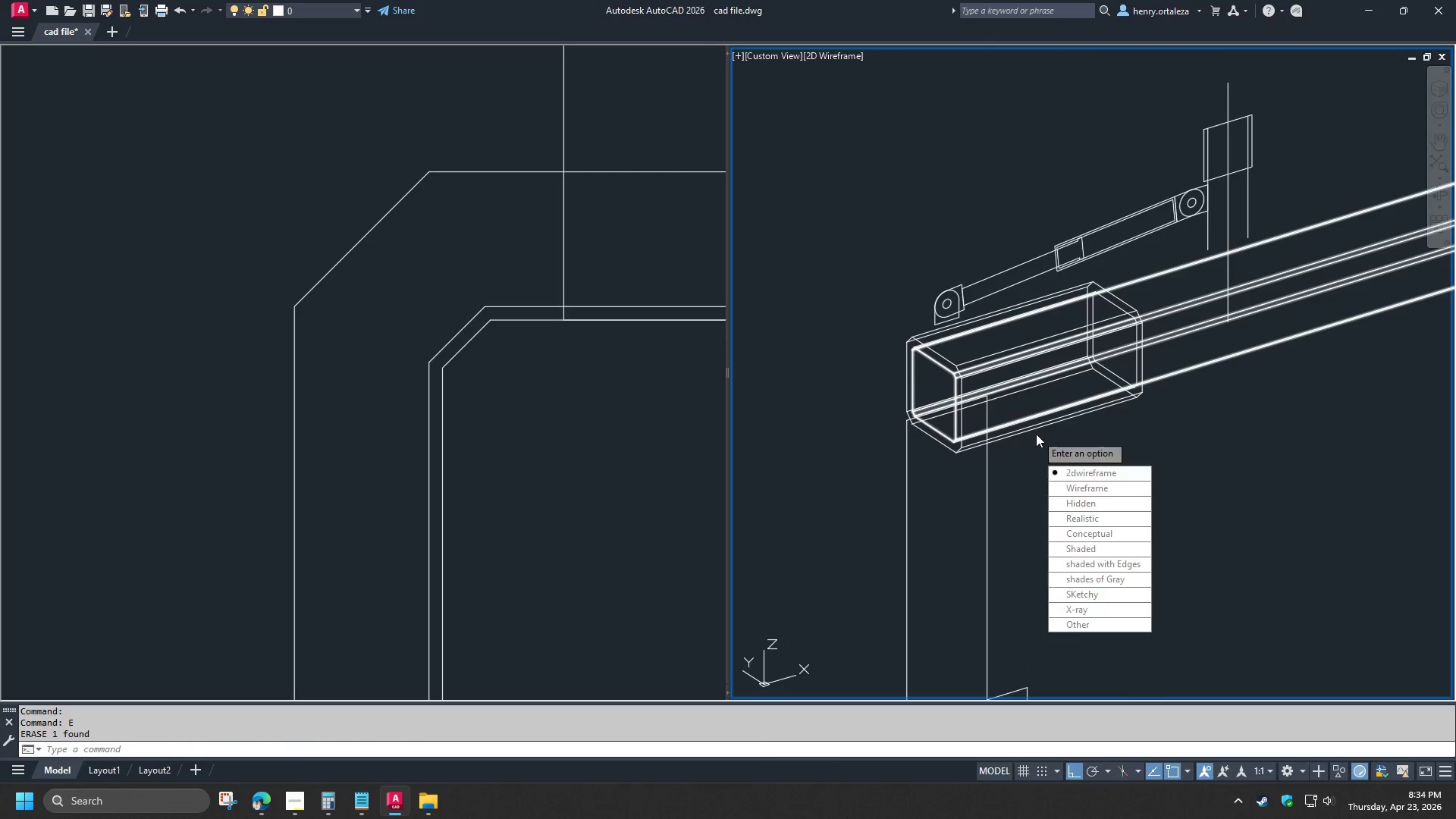 
key(S)
 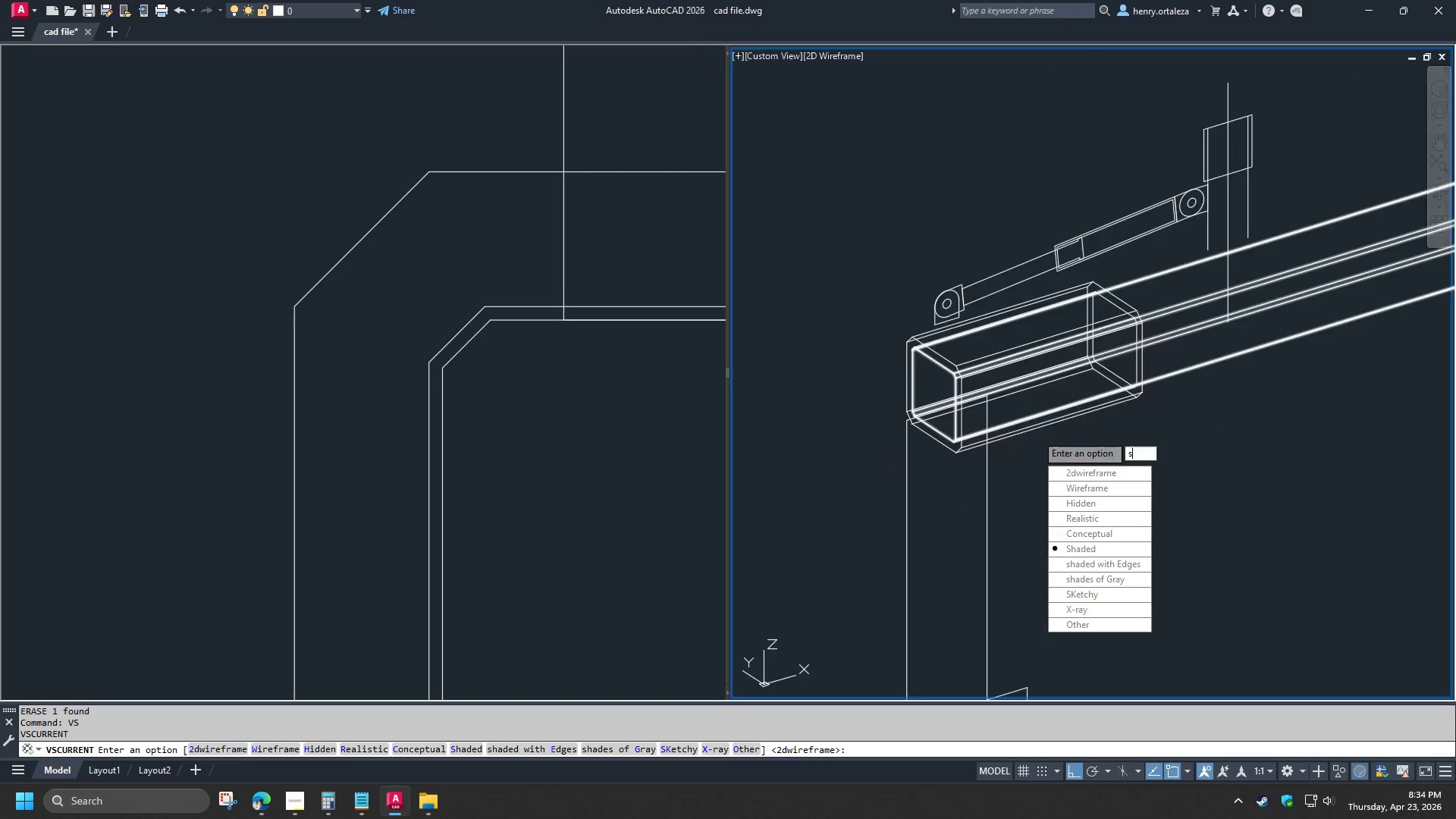 
key(Space)
 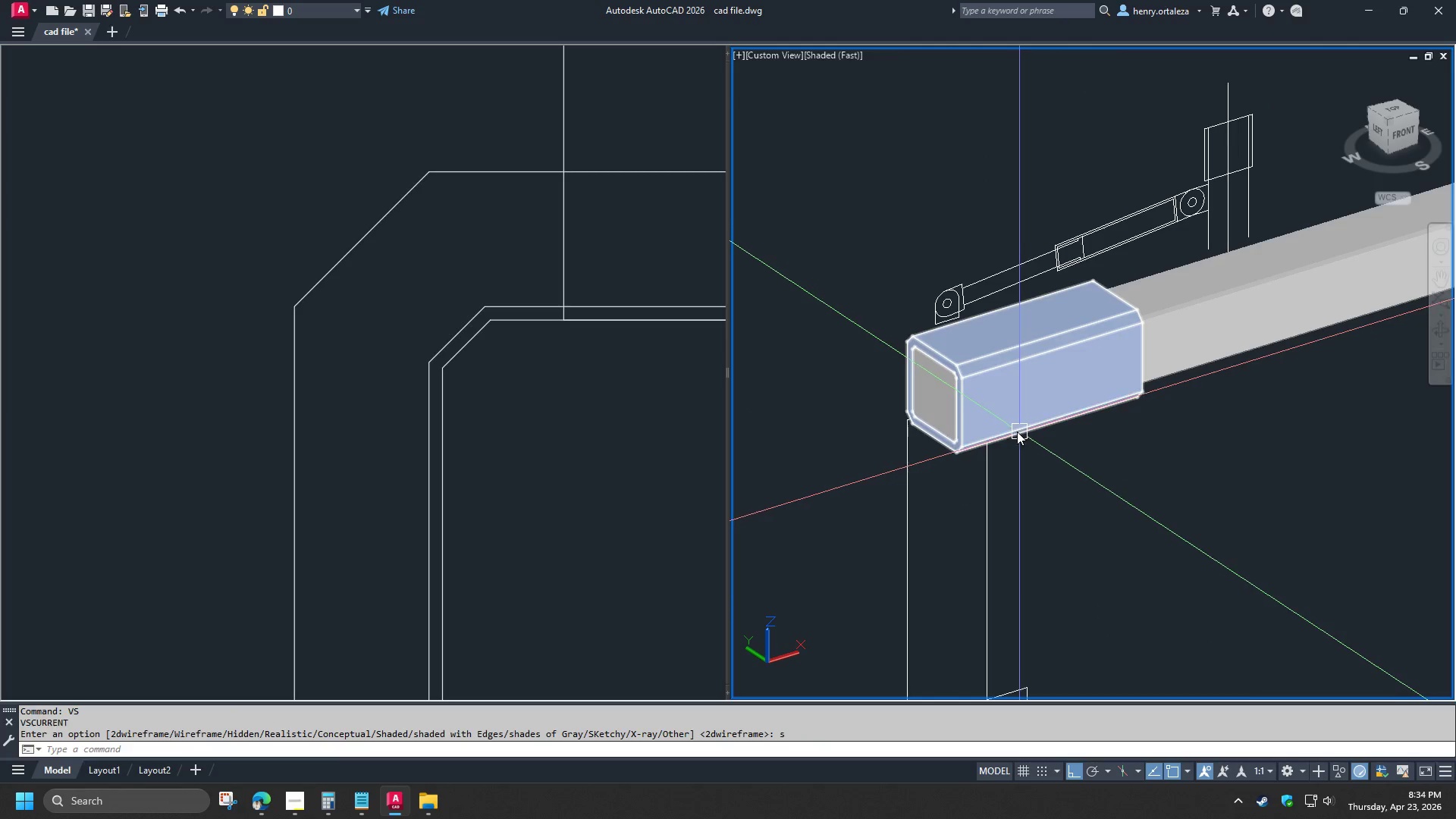 
hold_key(key=ShiftLeft, duration=0.39)
scroll: coordinate [990, 428], scroll_direction: up, amount: 3.0
 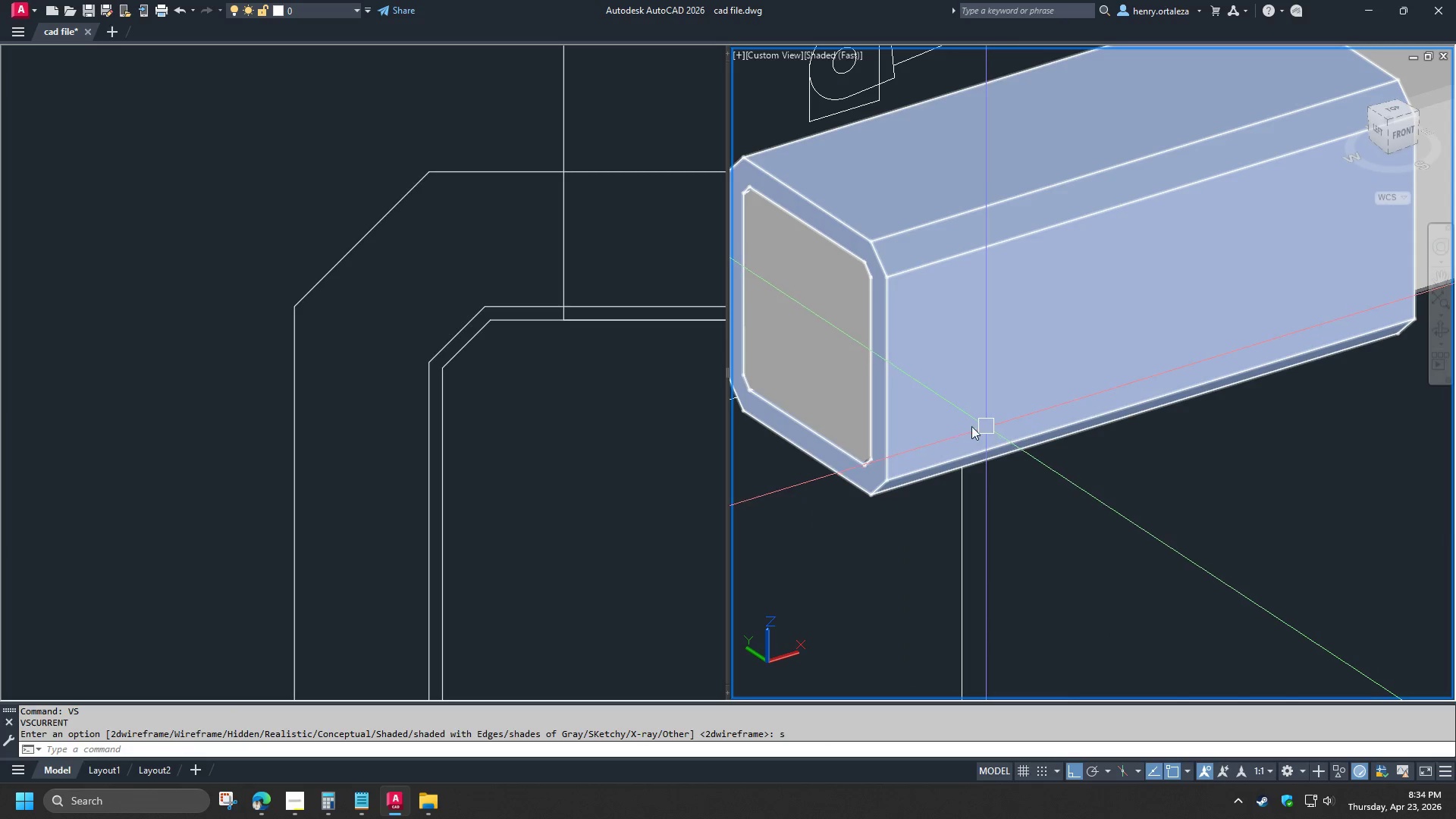 
hold_key(key=ShiftLeft, duration=1.5)
 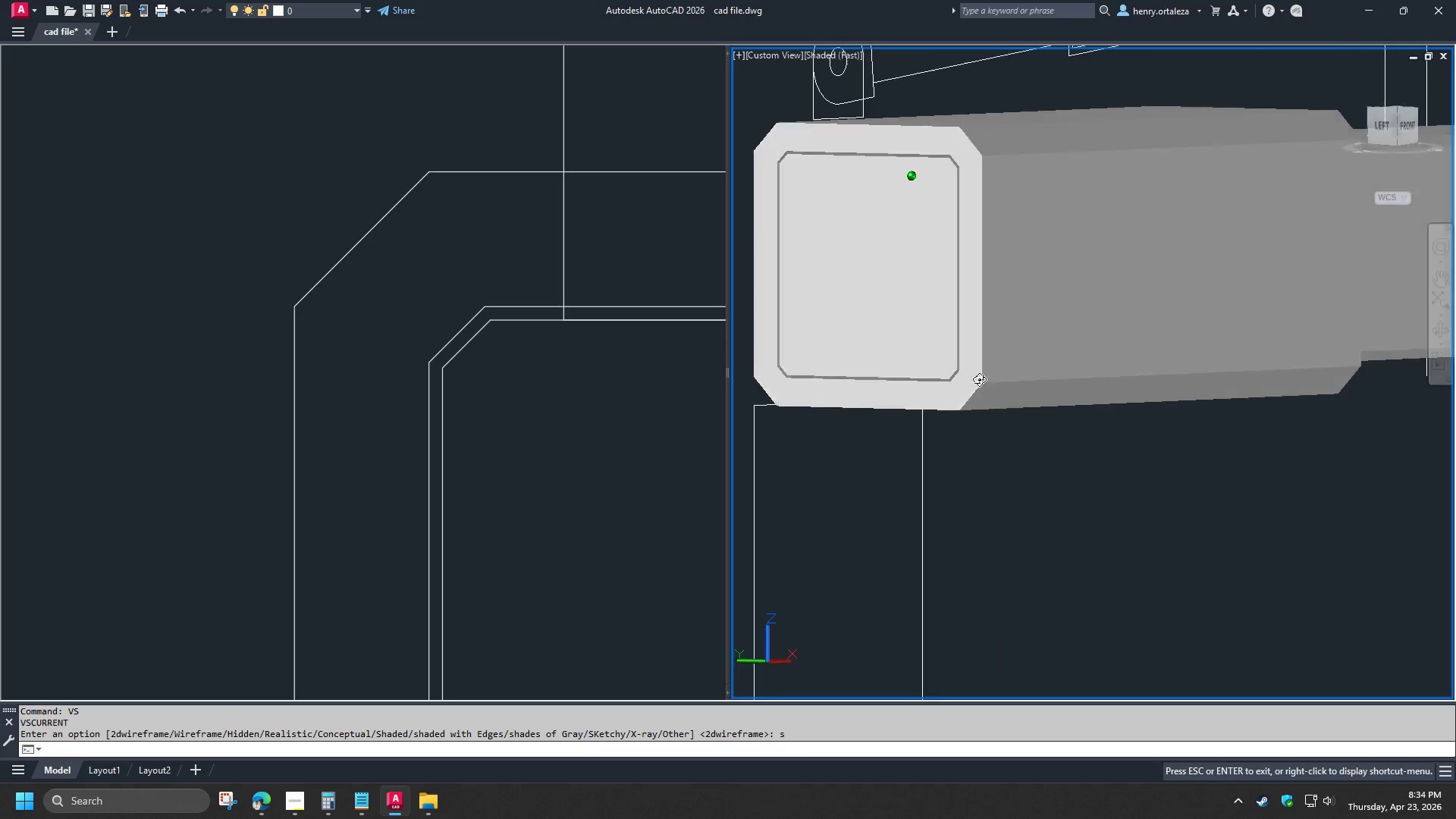 
hold_key(key=ShiftLeft, duration=1.25)
 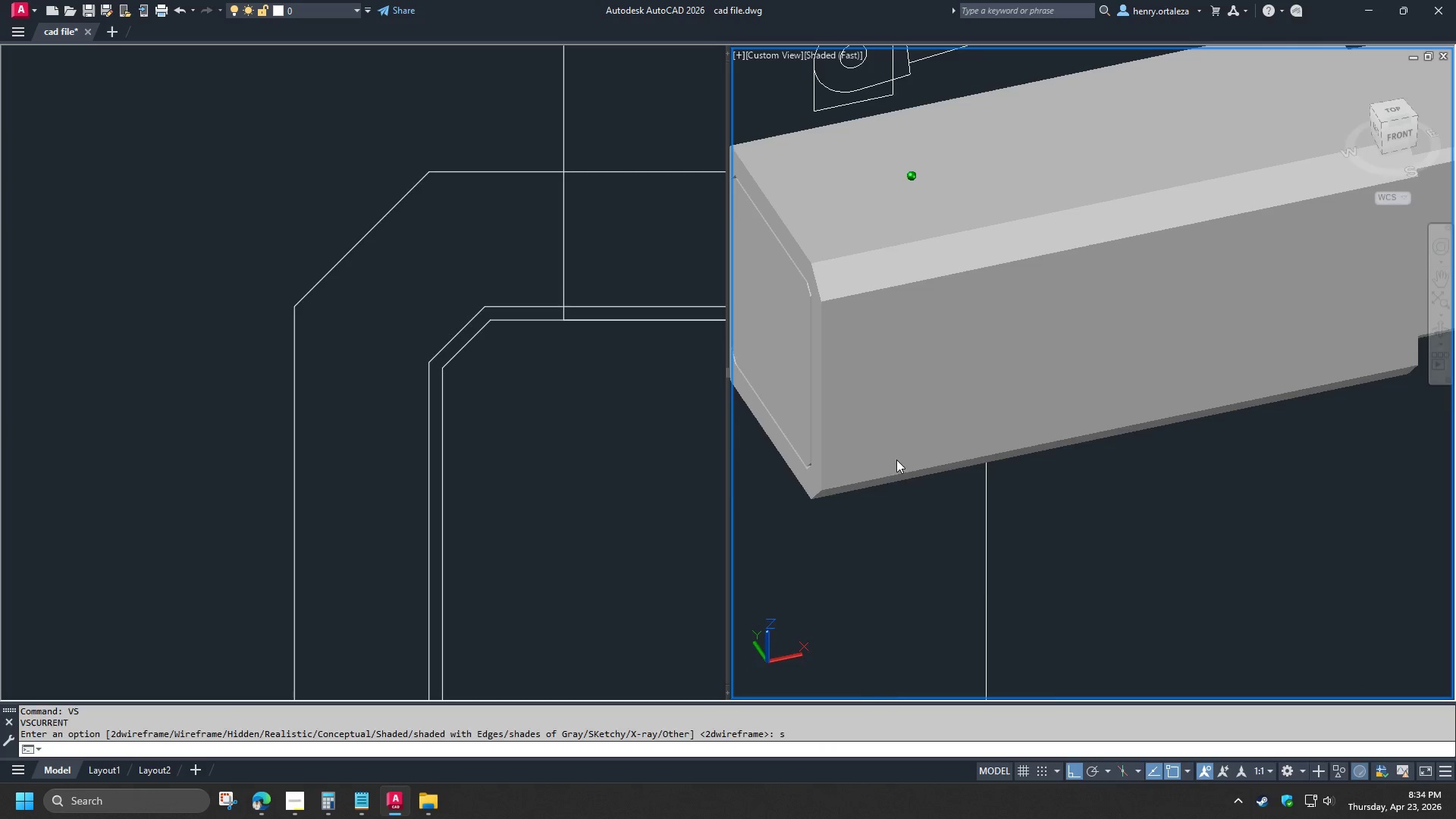 
scroll: coordinate [896, 460], scroll_direction: down, amount: 2.0
 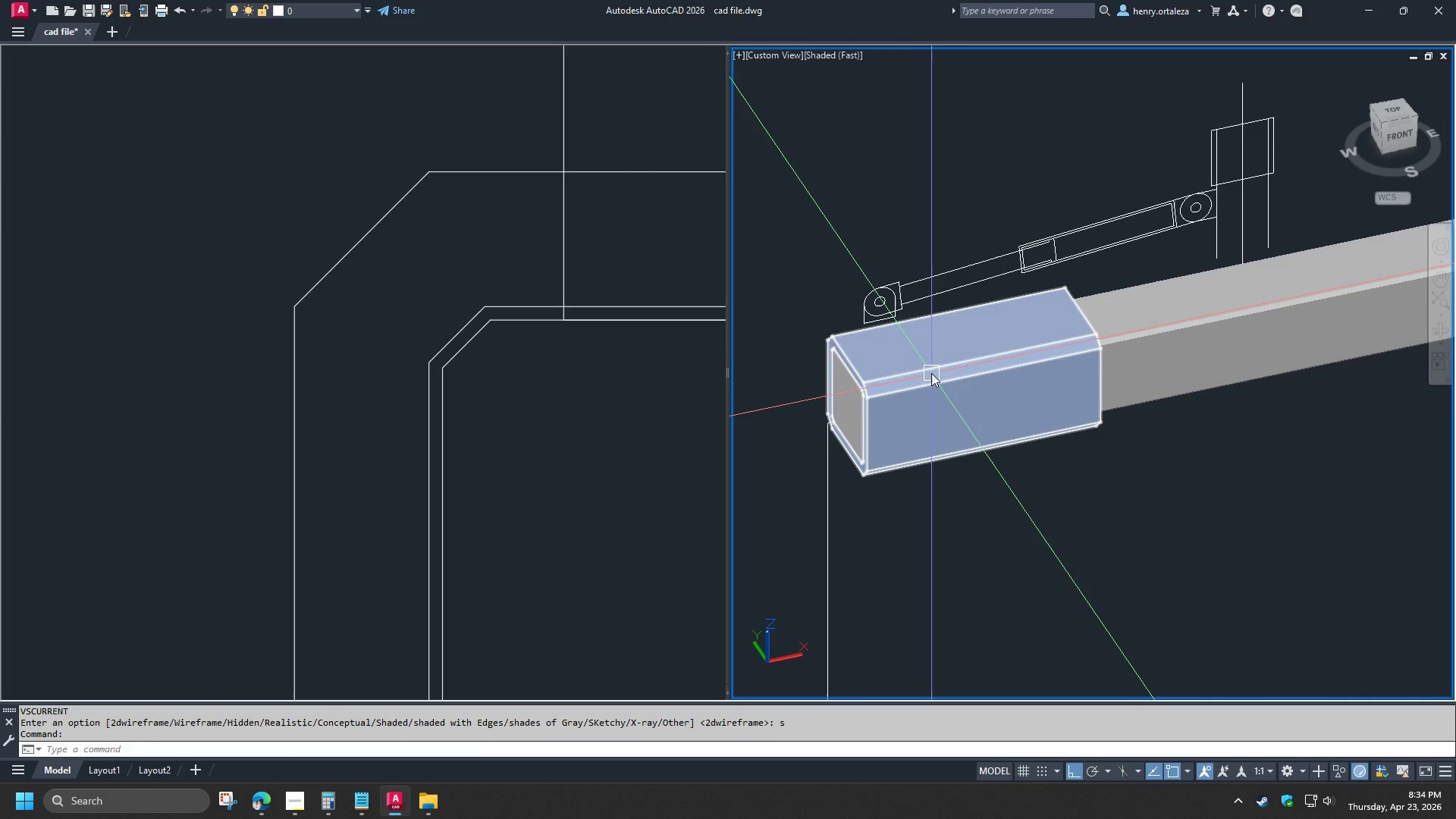 
type(vs 2 )
 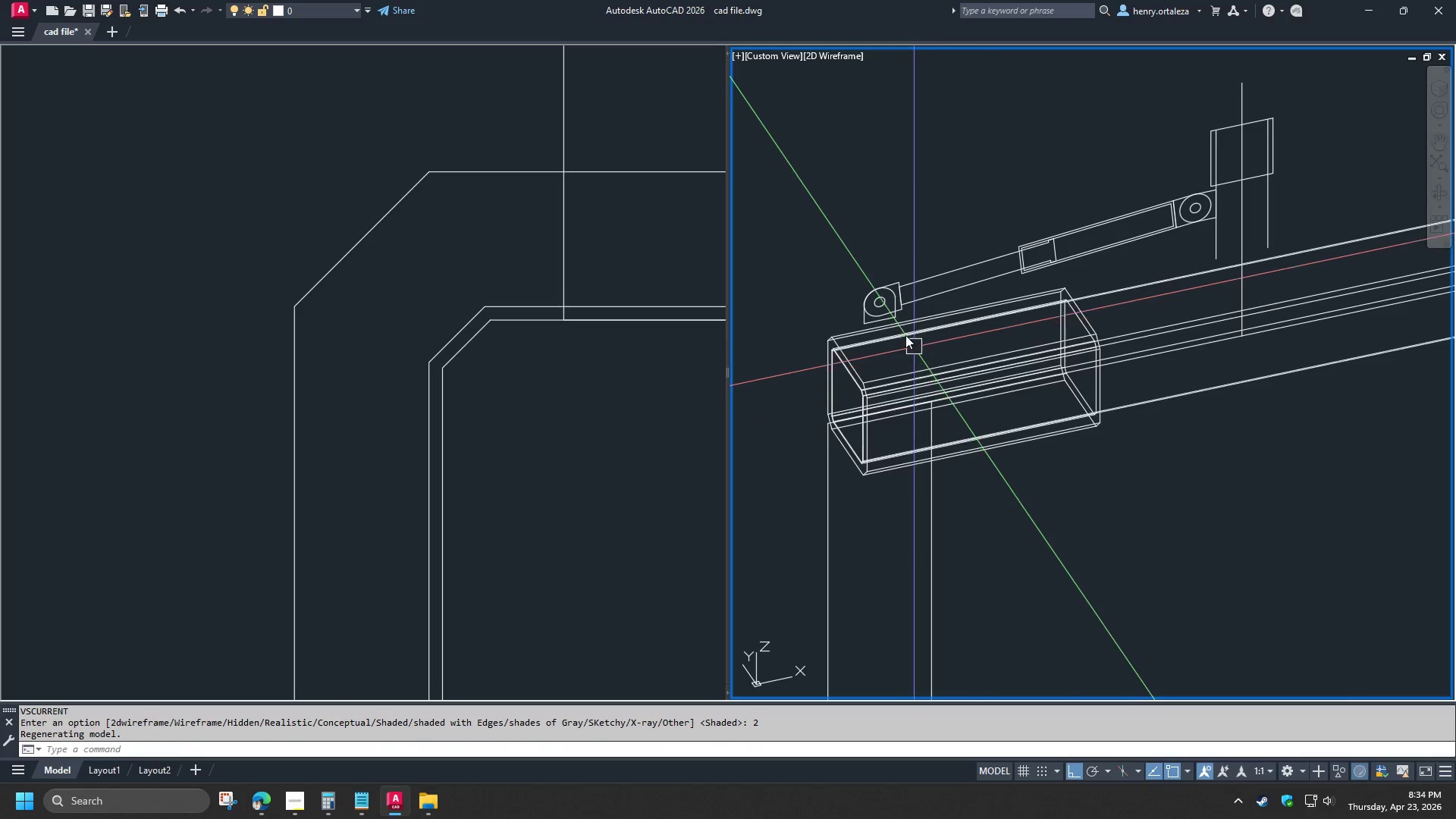 
type(re )
 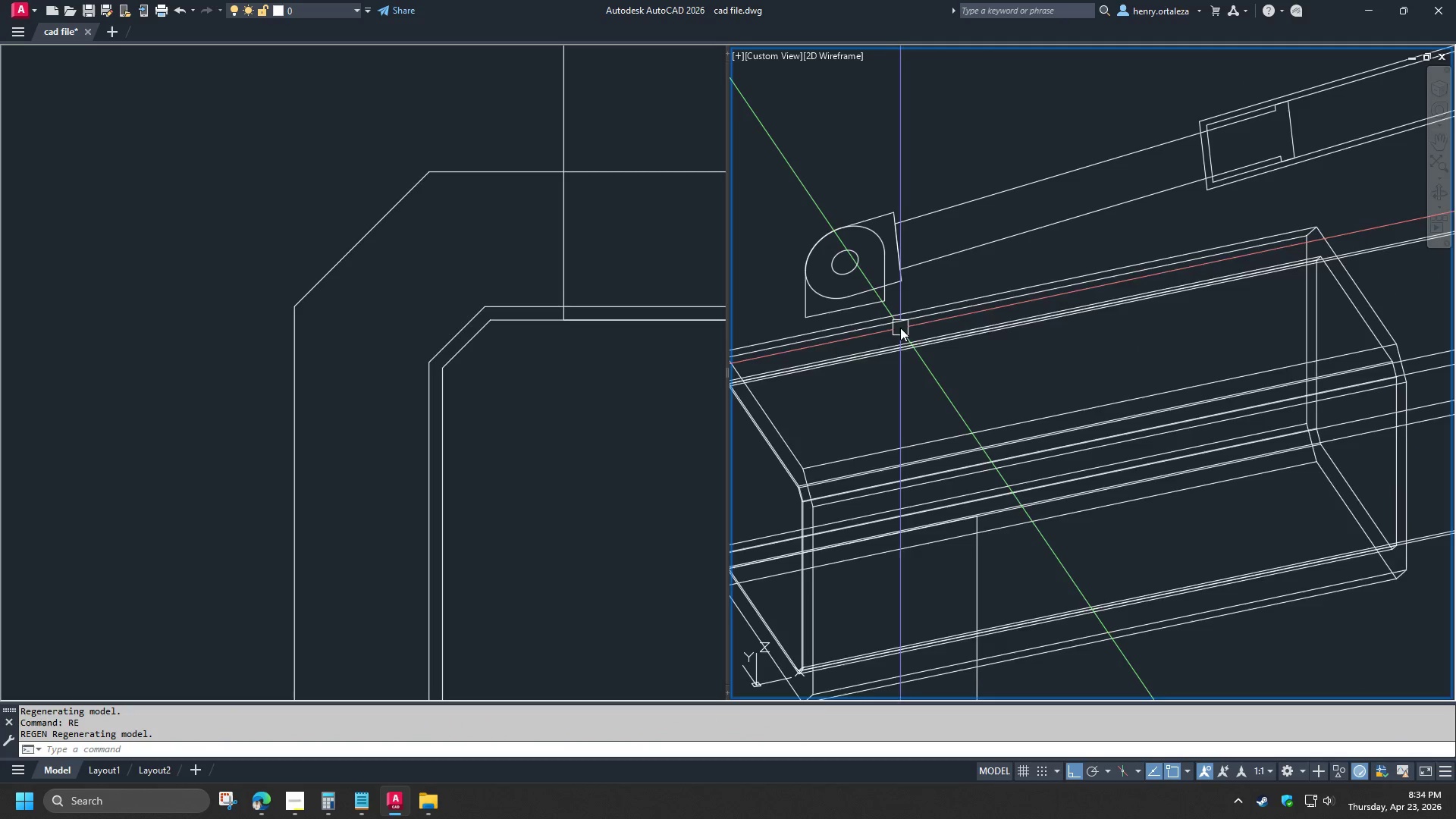 
hold_key(key=ShiftLeft, duration=1.19)
 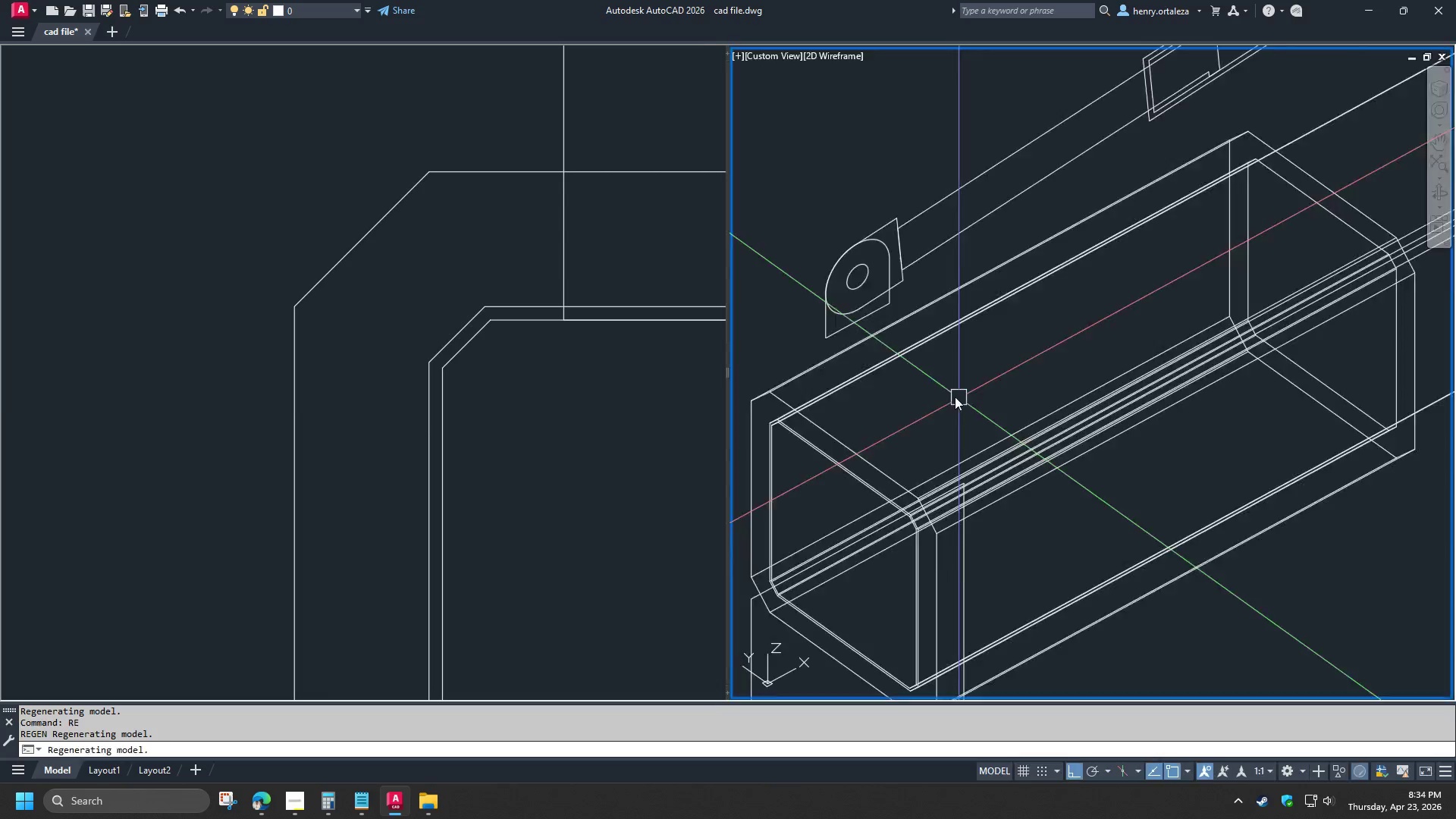 
scroll: coordinate [900, 326], scroll_direction: up, amount: 2.0
 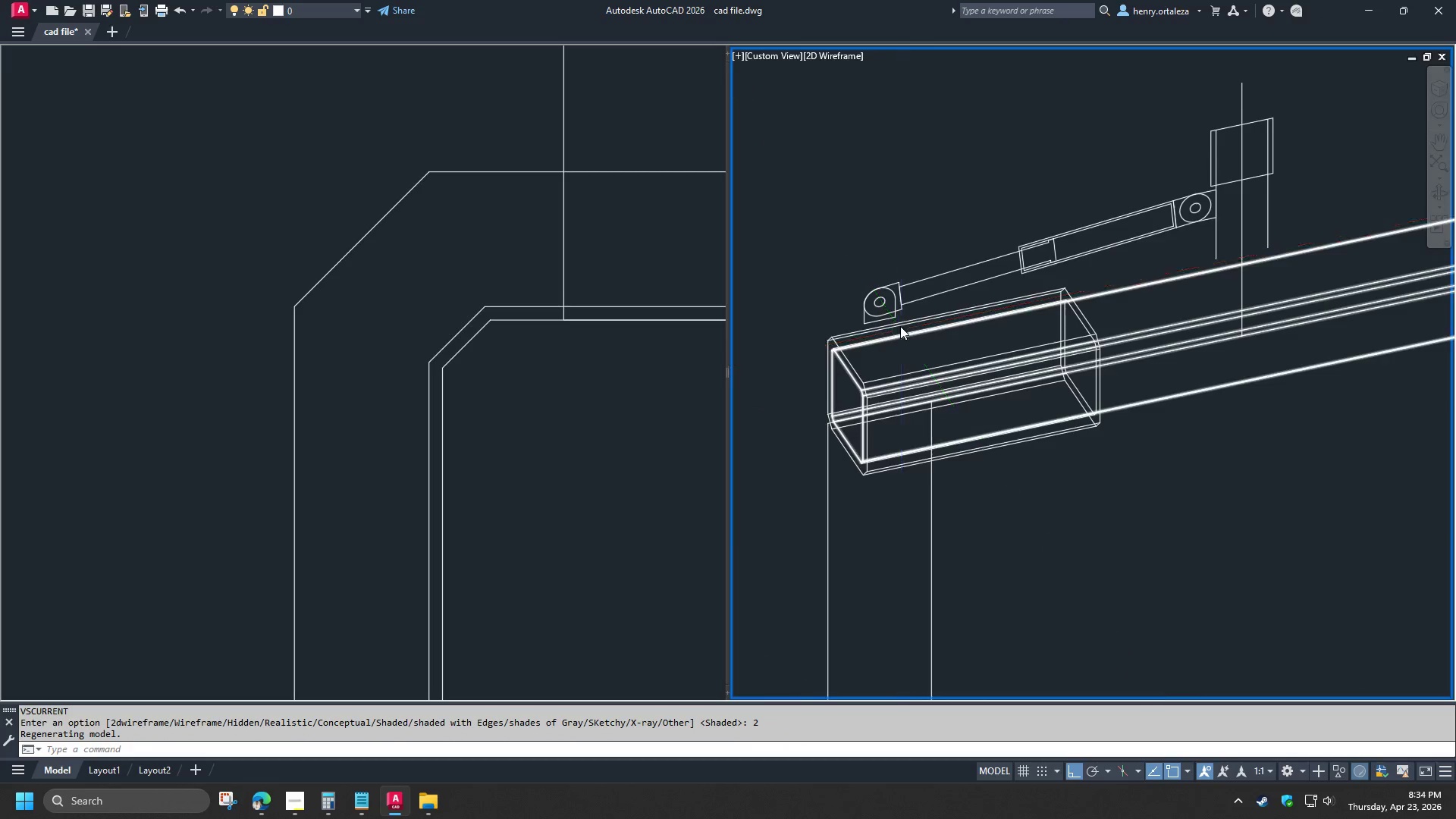 
scroll: coordinate [948, 391], scroll_direction: down, amount: 2.0
 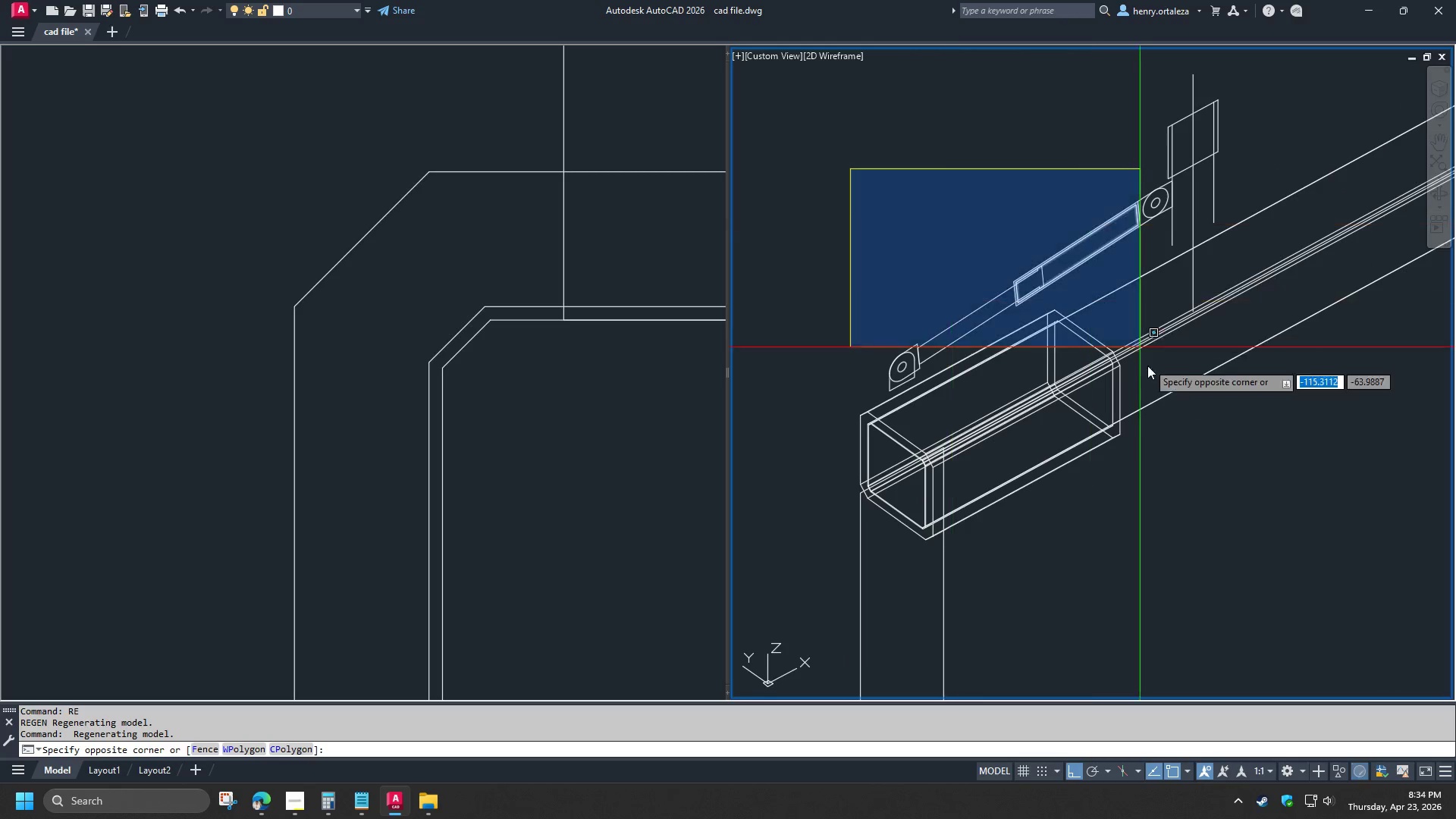 
left_click([1194, 416])
 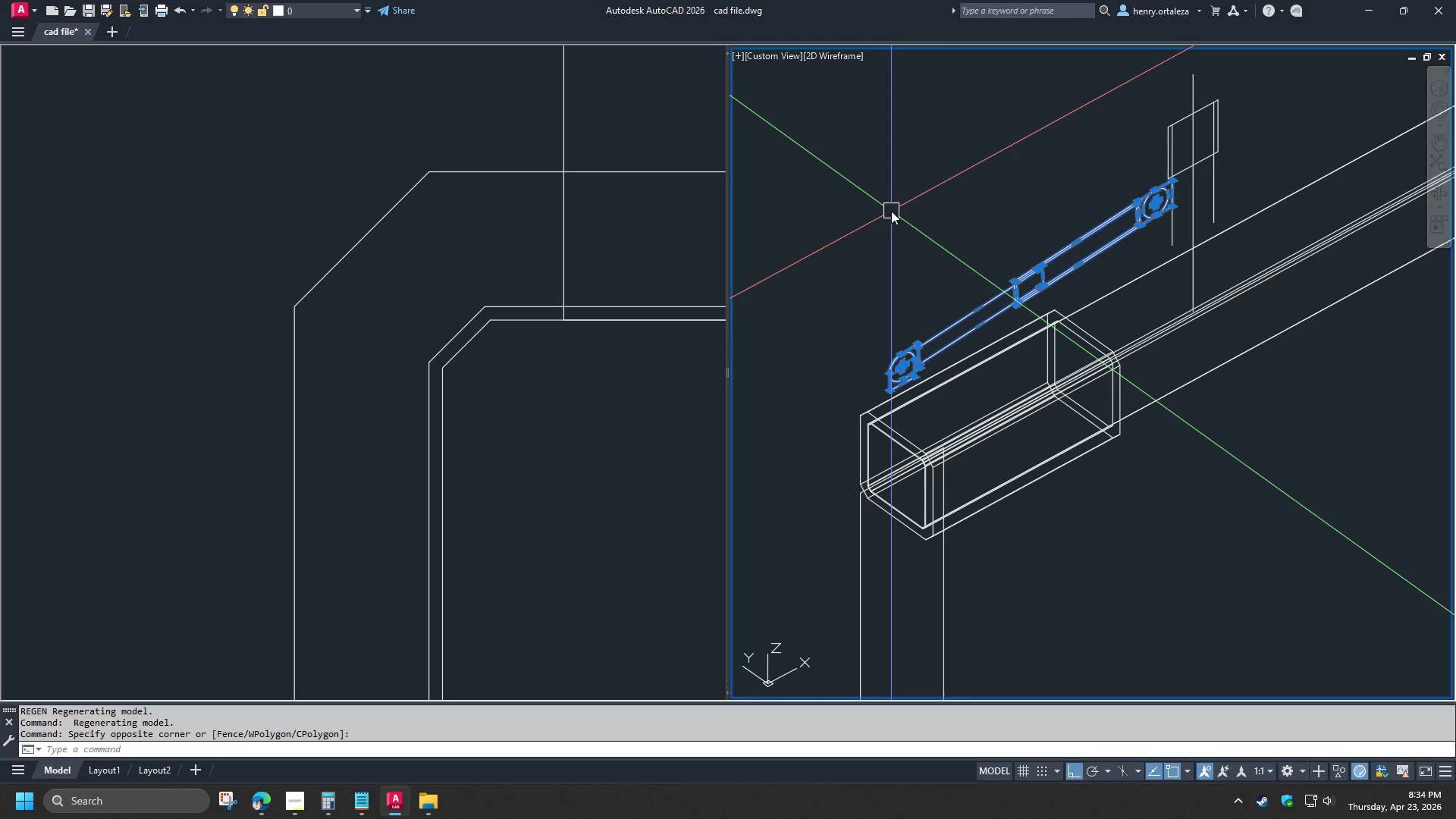 
wait(7.0)
 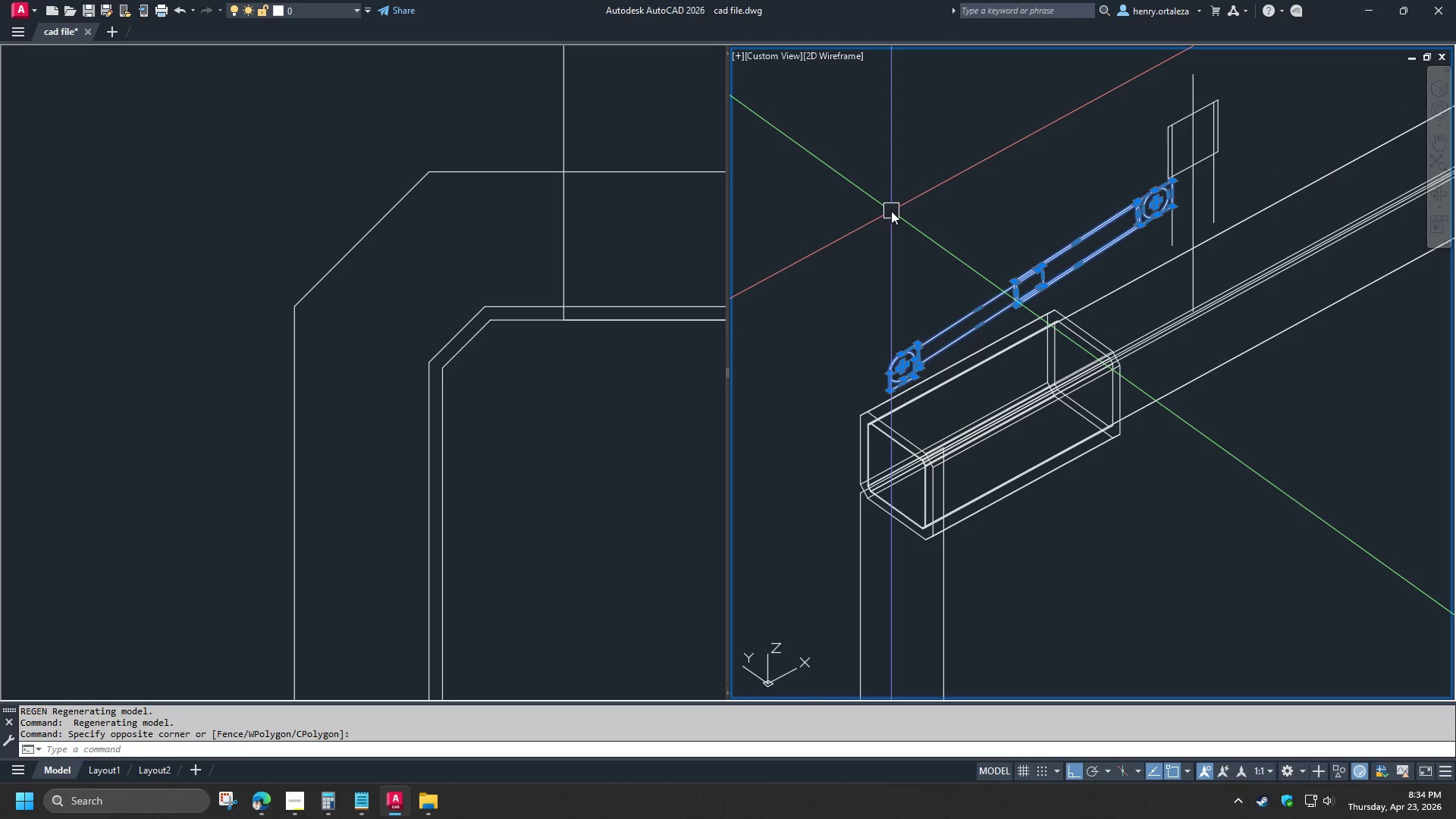 
key(Escape)
key(Escape)
type(re )
 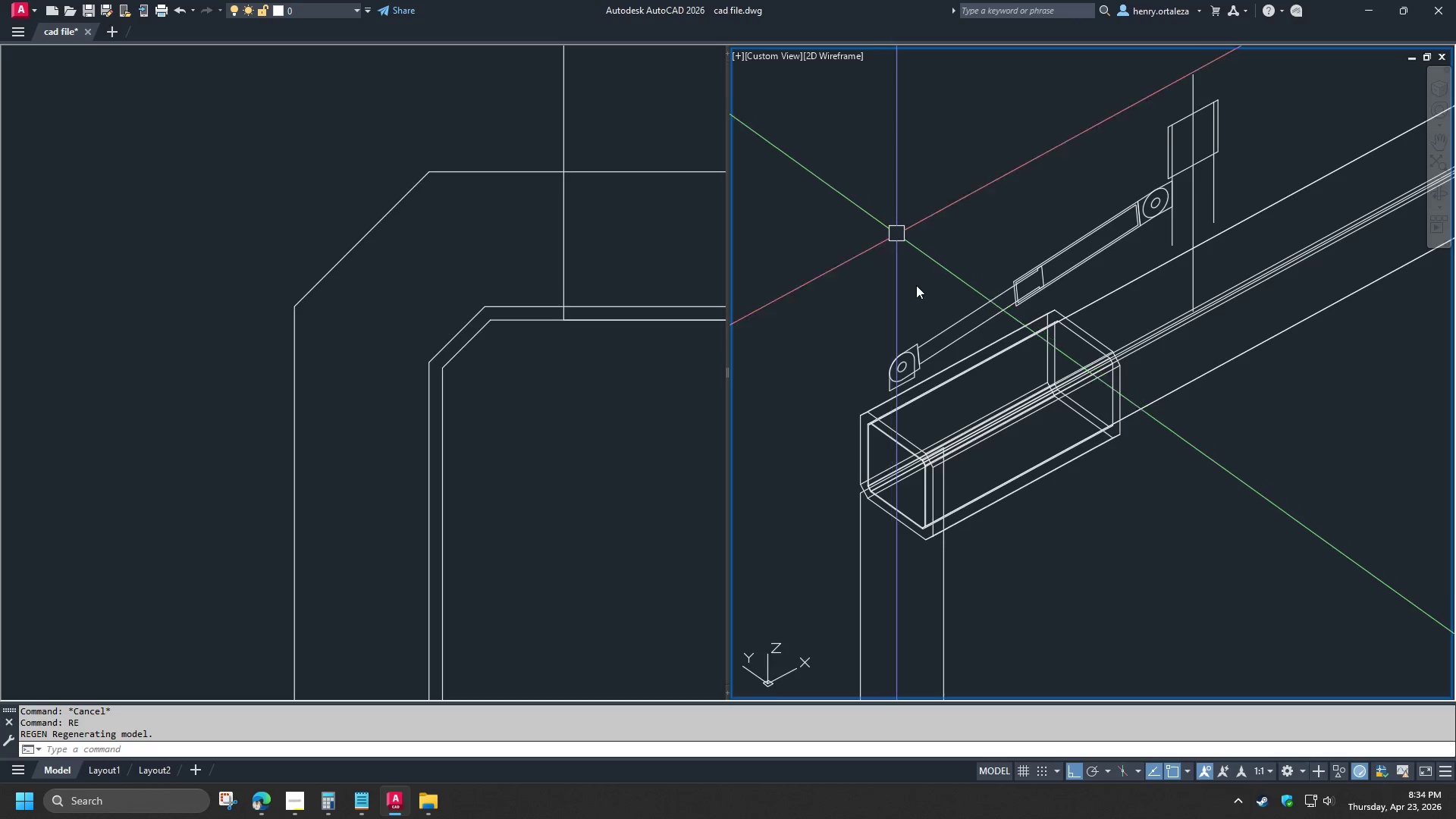 
scroll: coordinate [887, 355], scroll_direction: up, amount: 4.0
 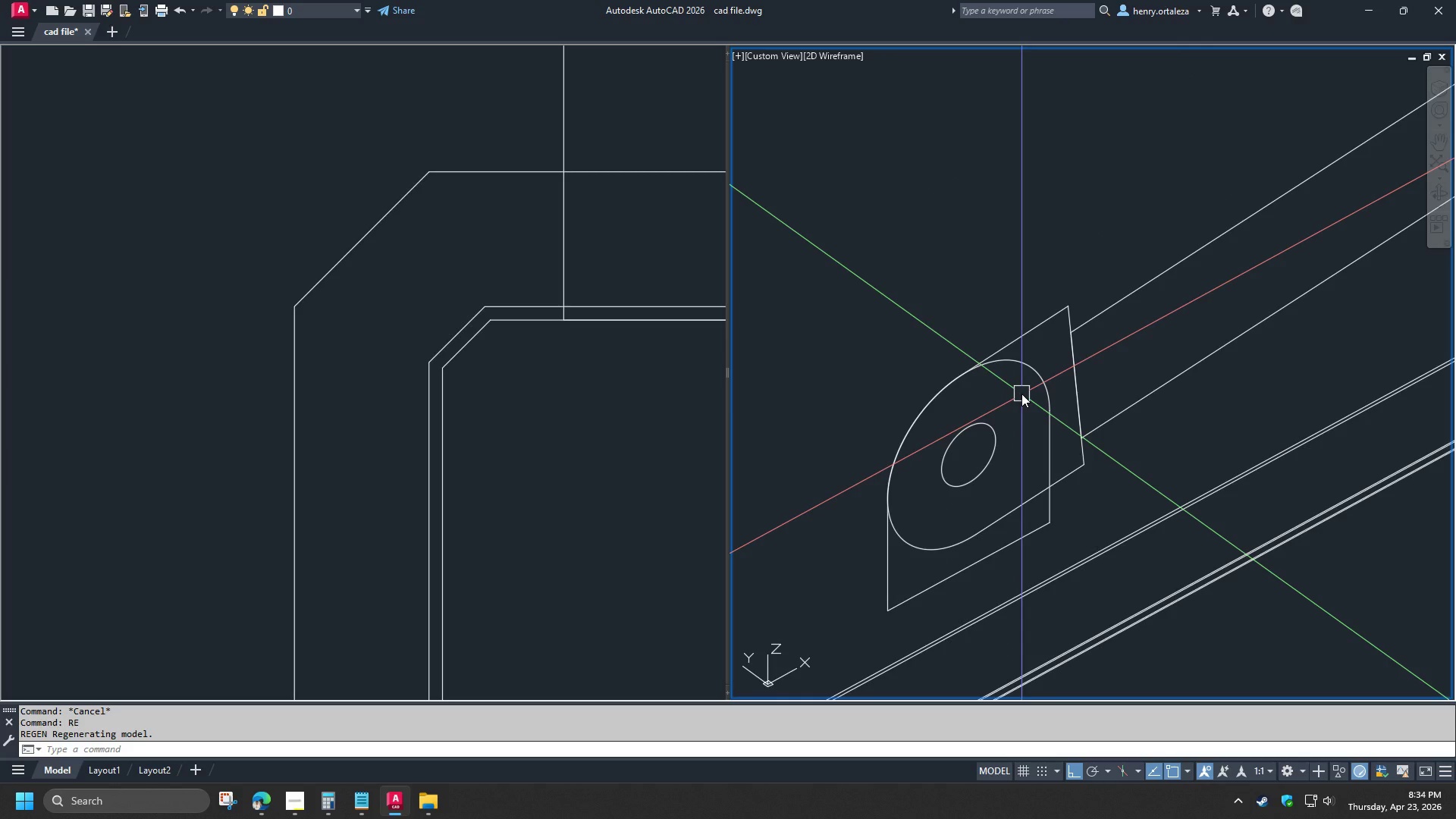 
left_click([426, 406])
 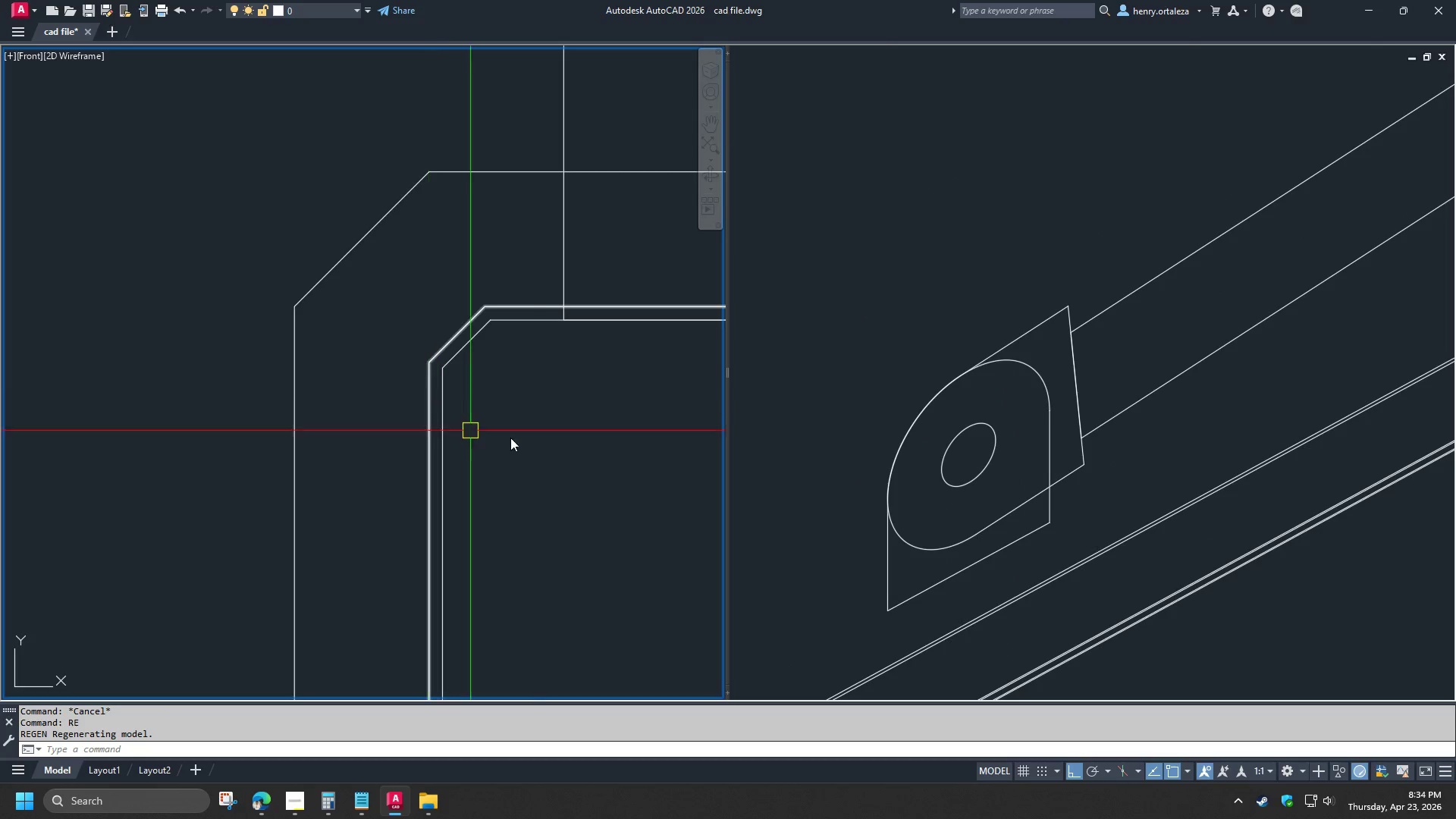 
scroll: coordinate [581, 440], scroll_direction: down, amount: 6.0
 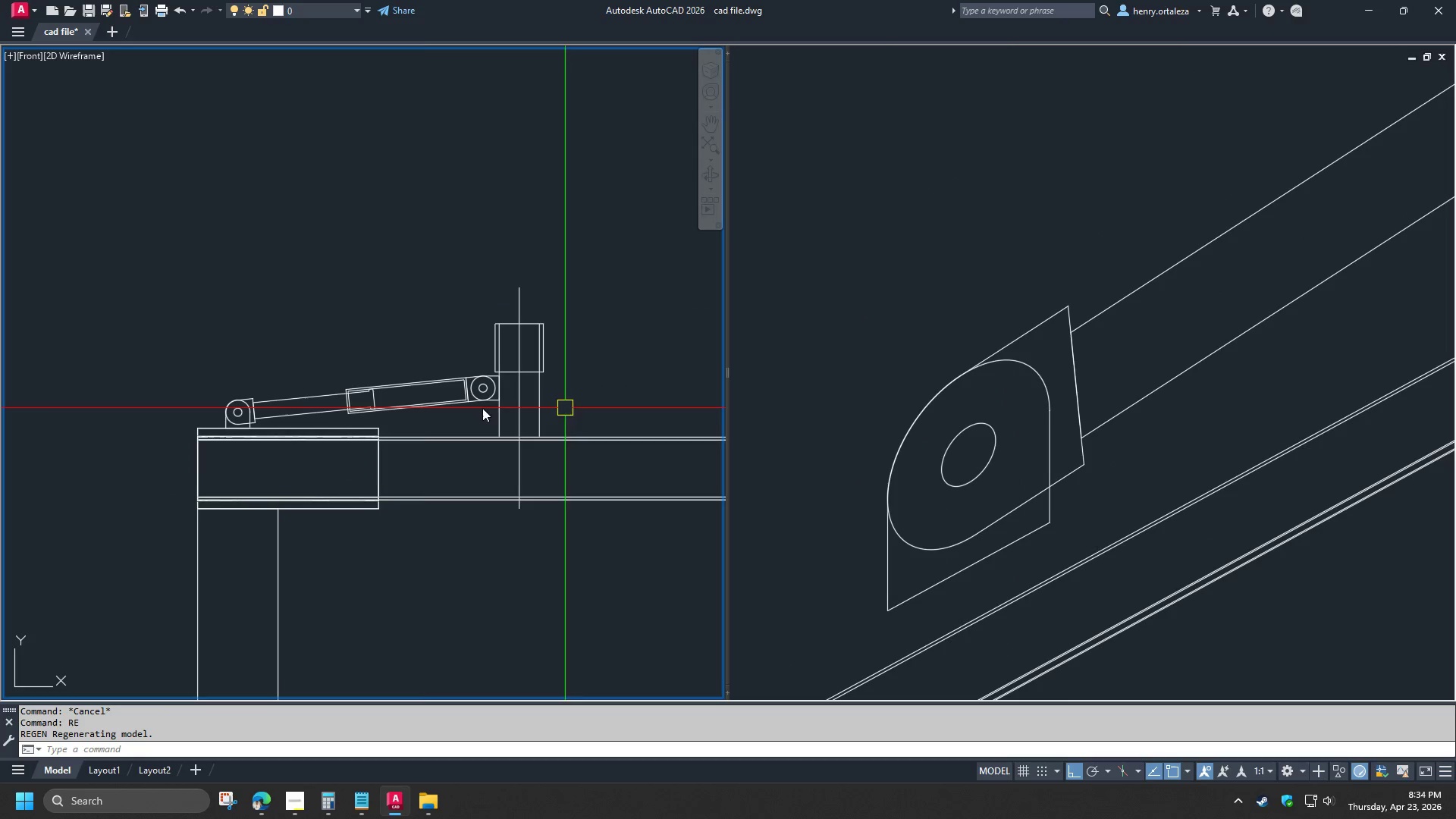 
scroll: coordinate [340, 391], scroll_direction: up, amount: 3.0
 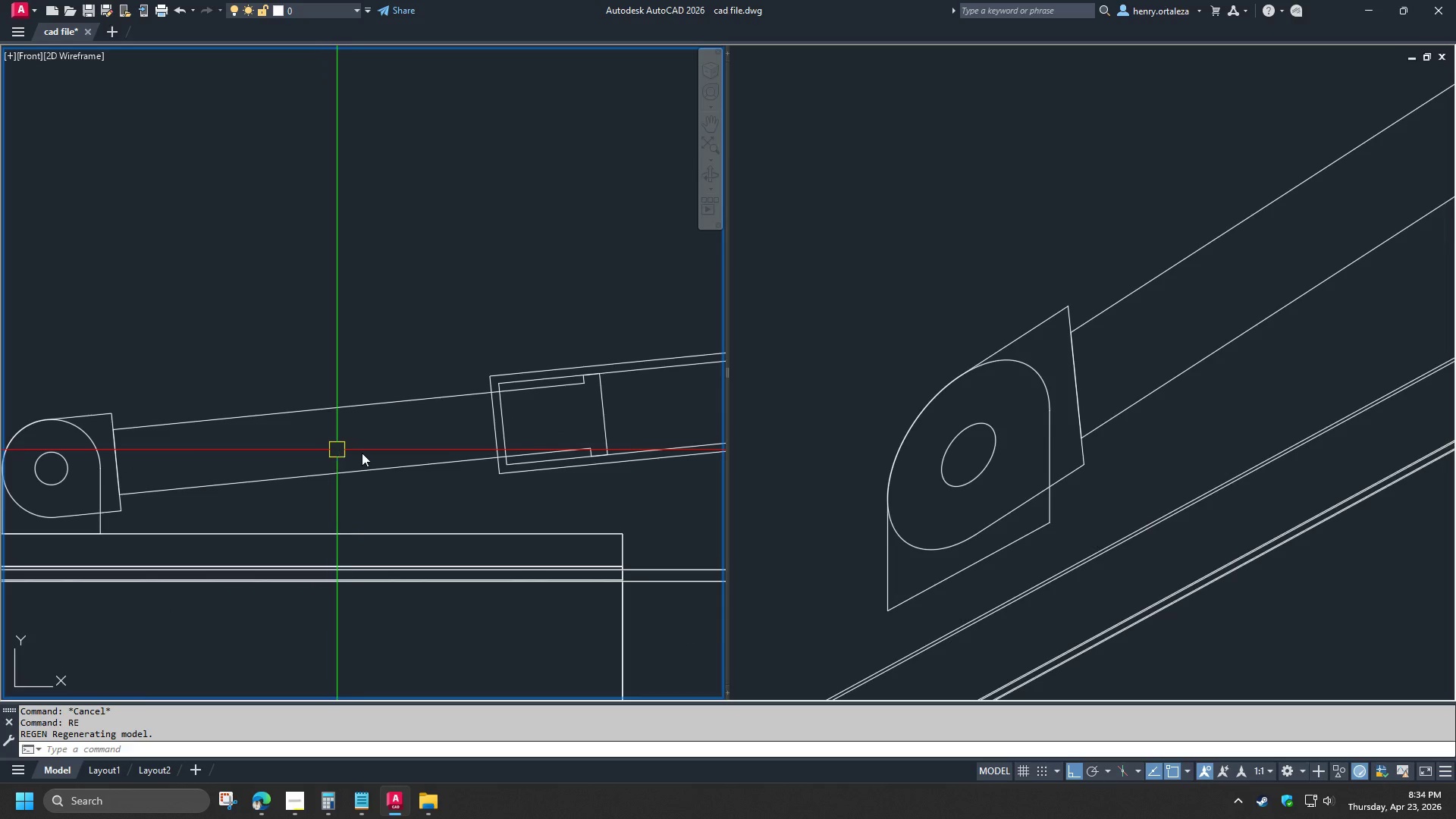 
left_click([441, 463])
 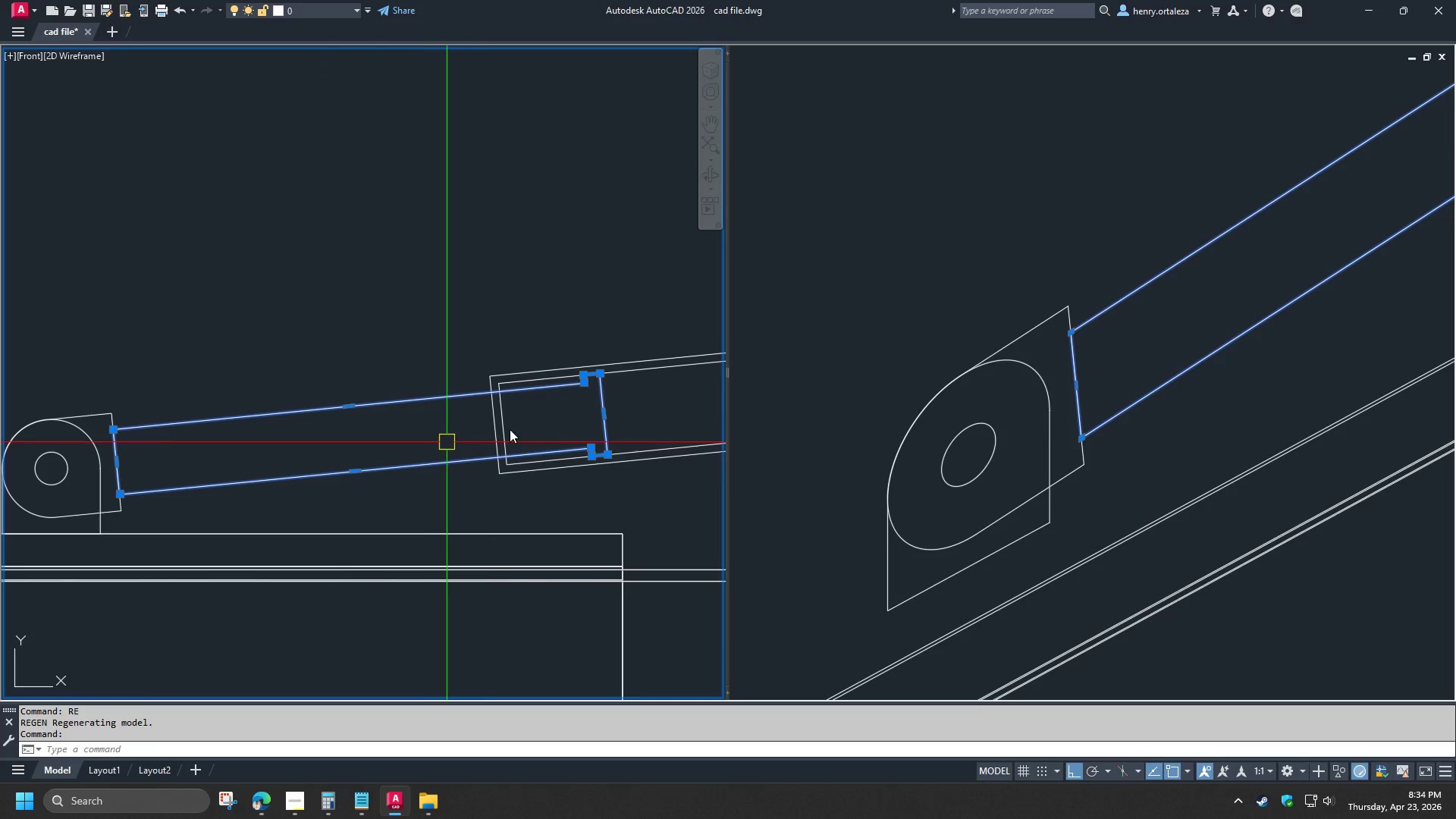 
key(Escape)
 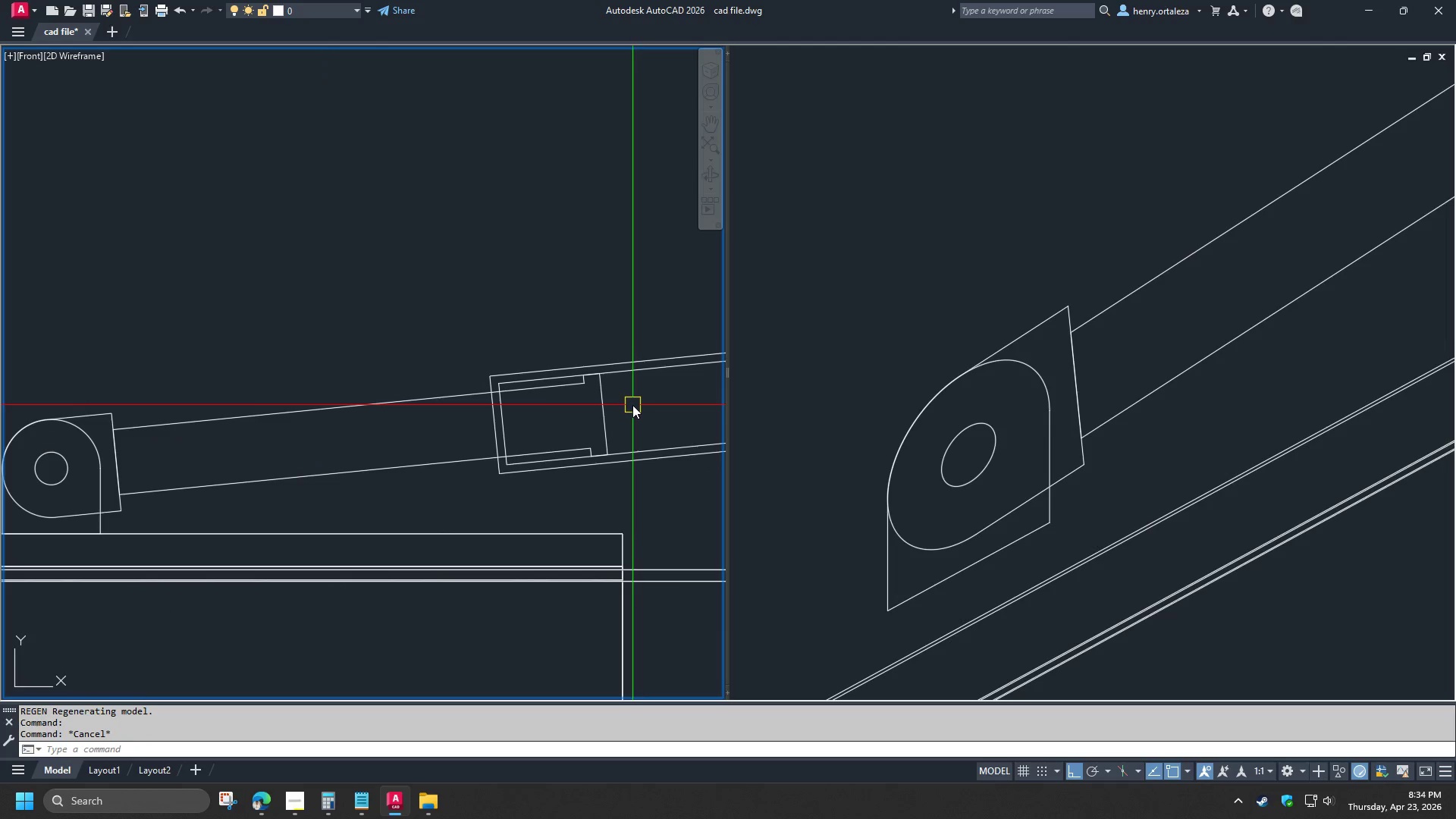 
key(L)
 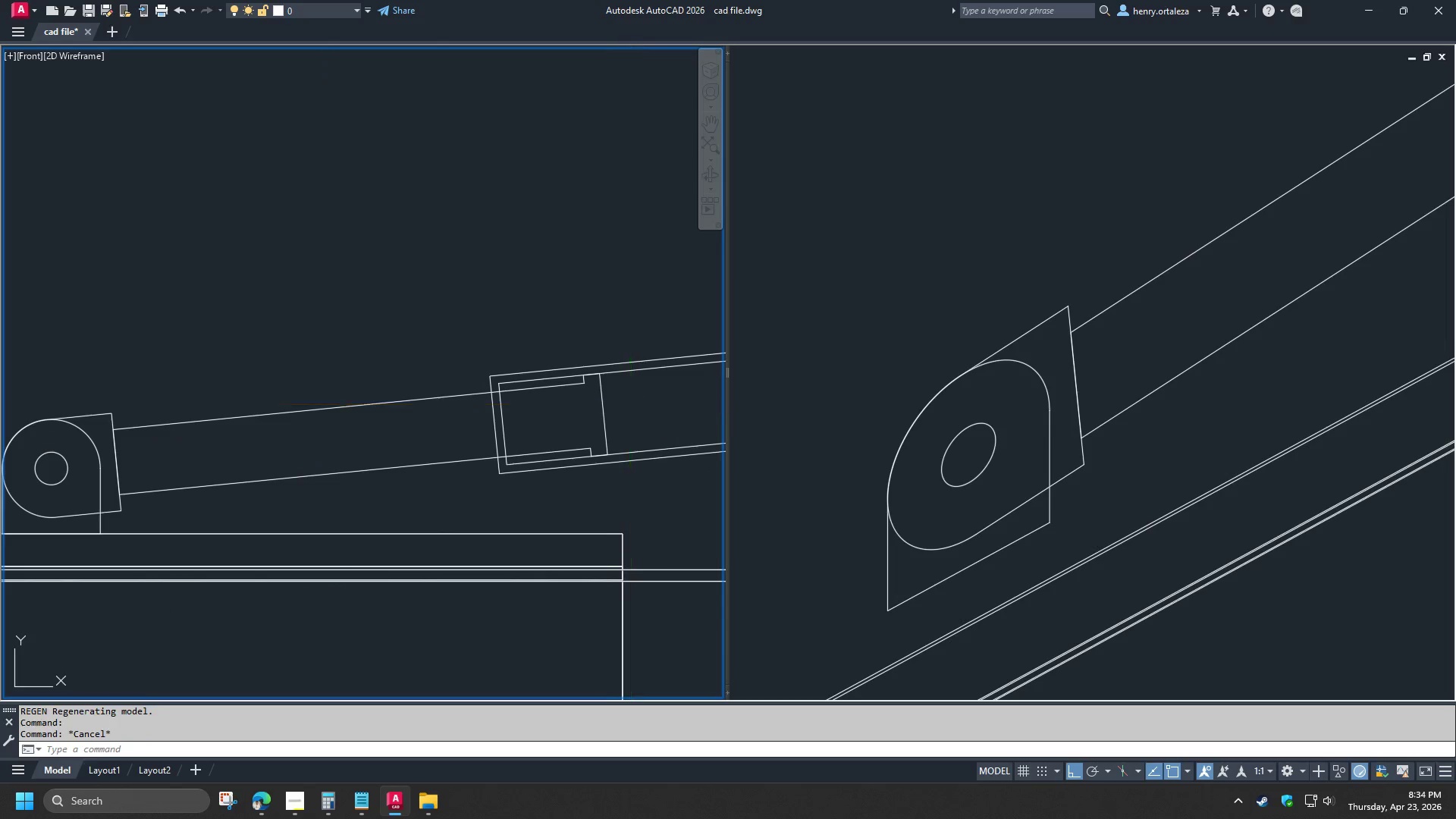 
key(Space)
 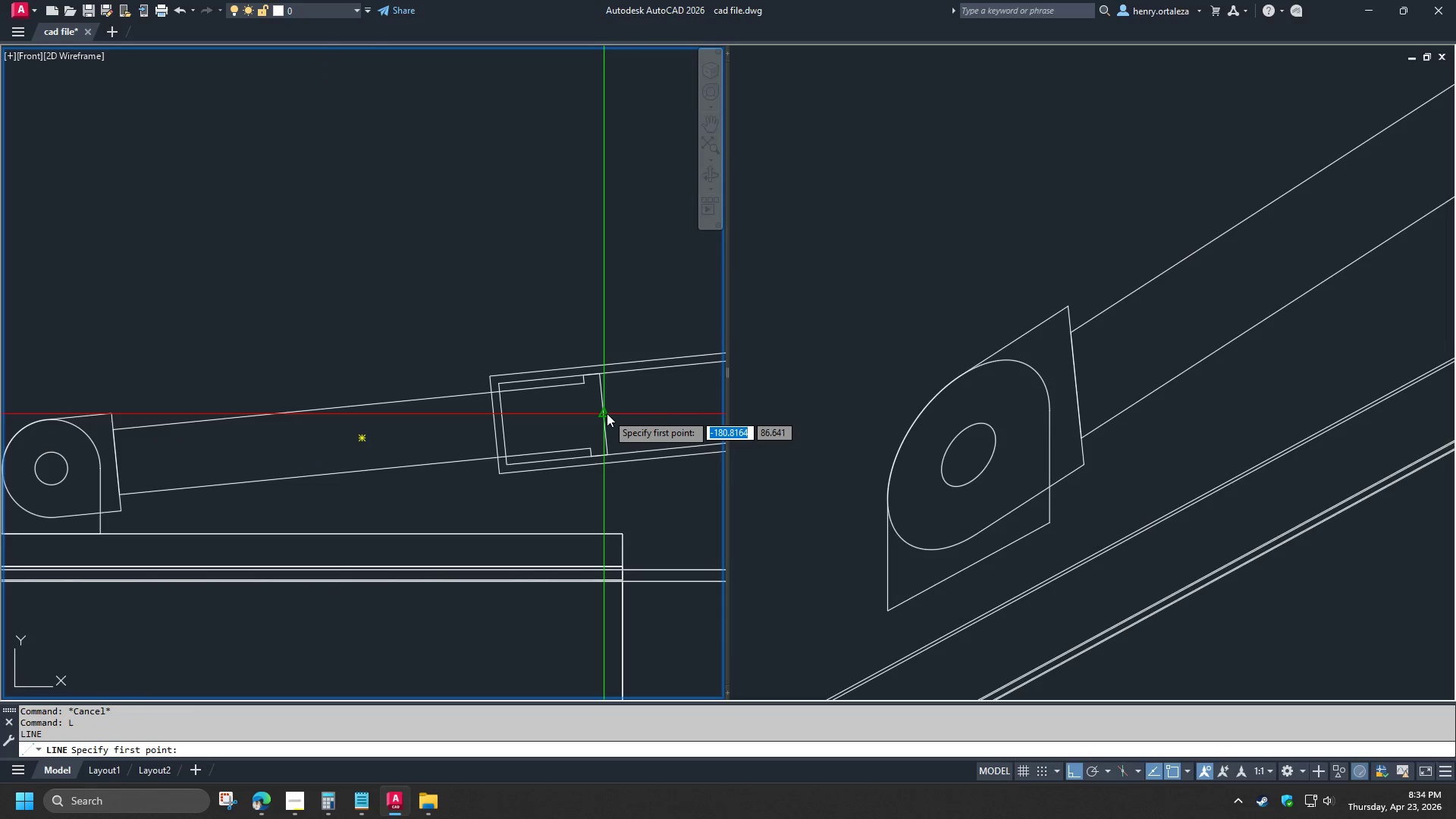 
key(Escape)
type(xl )
 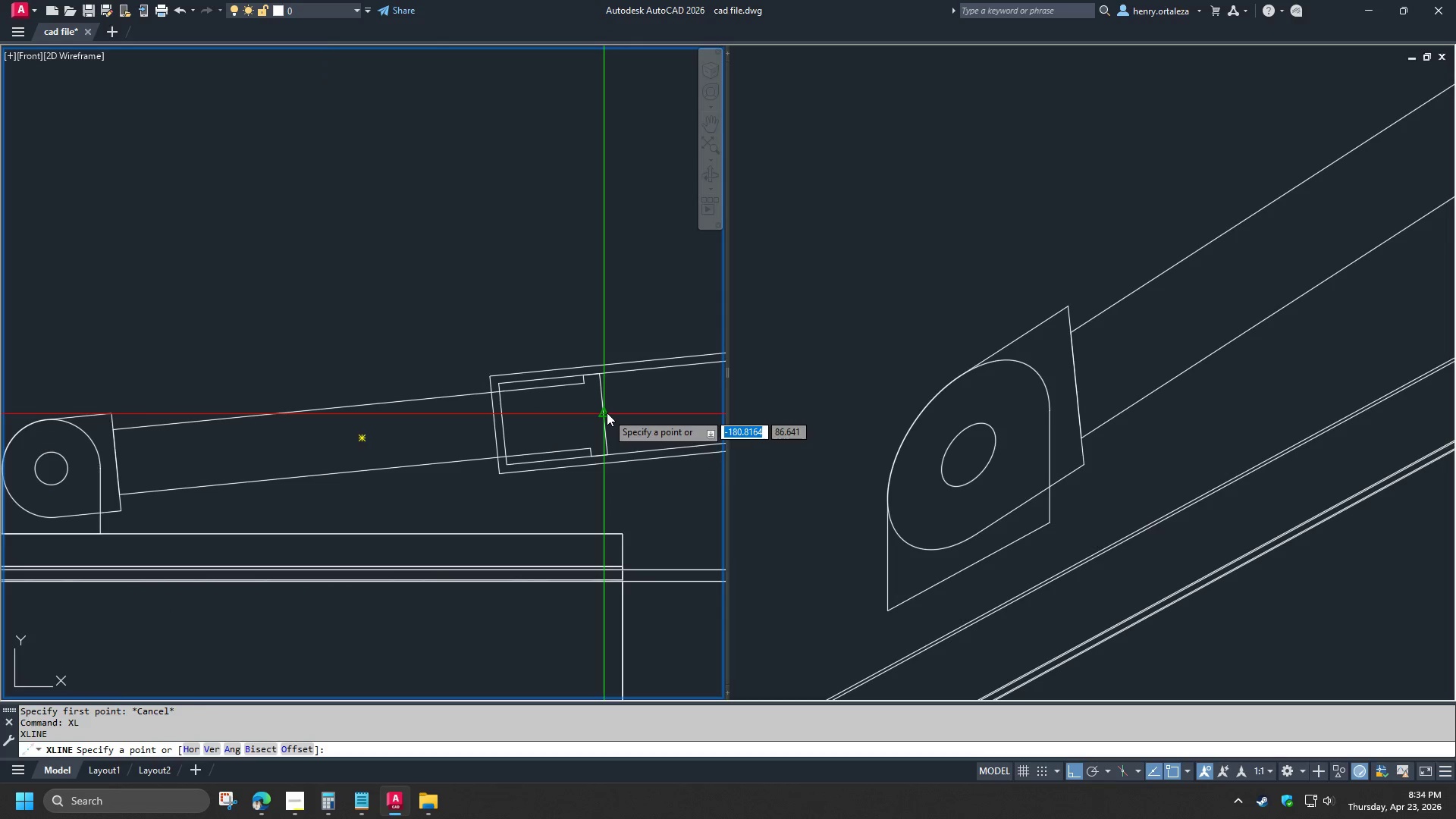 
left_click([607, 413])
 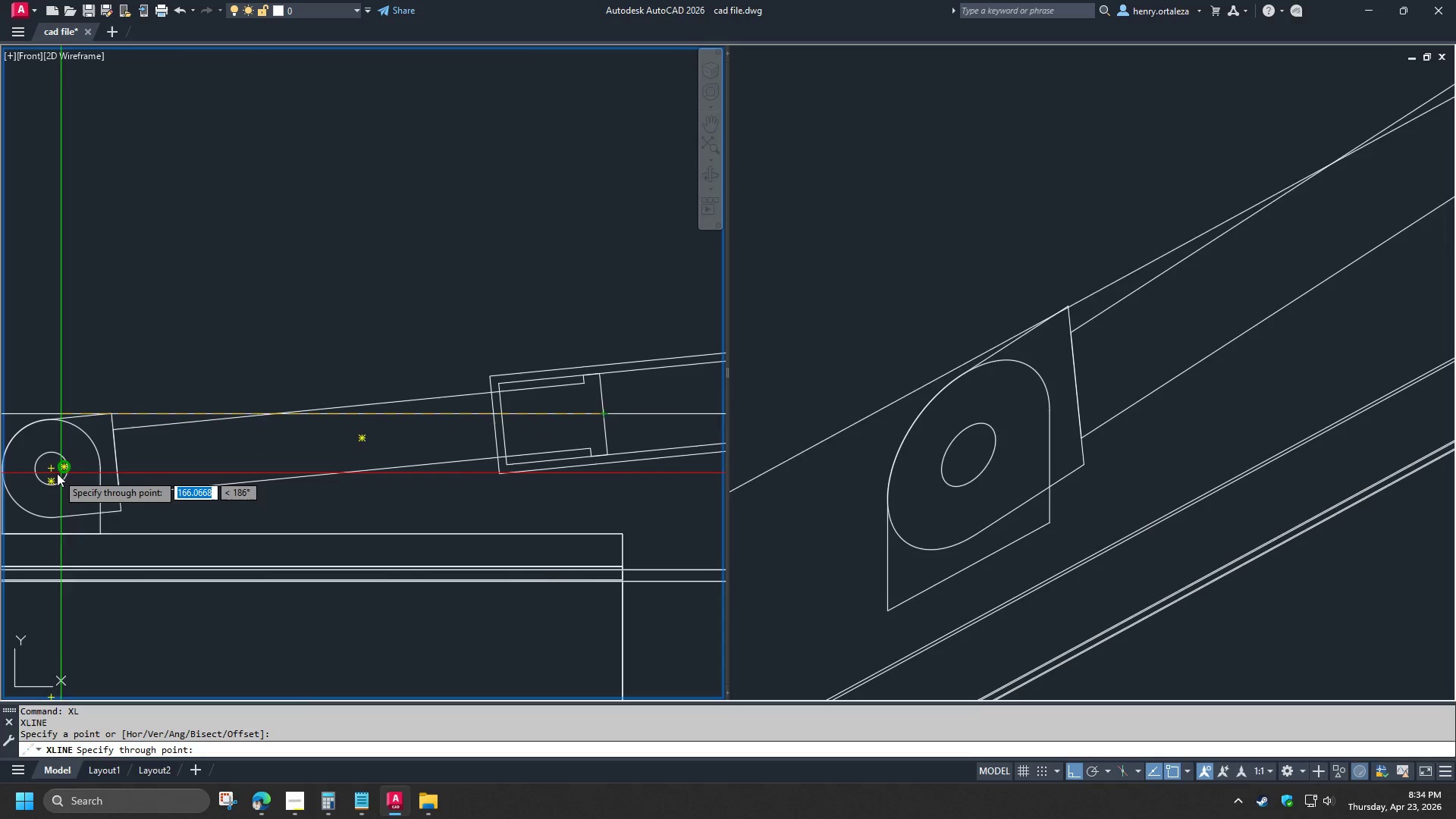 
left_click([49, 474])
 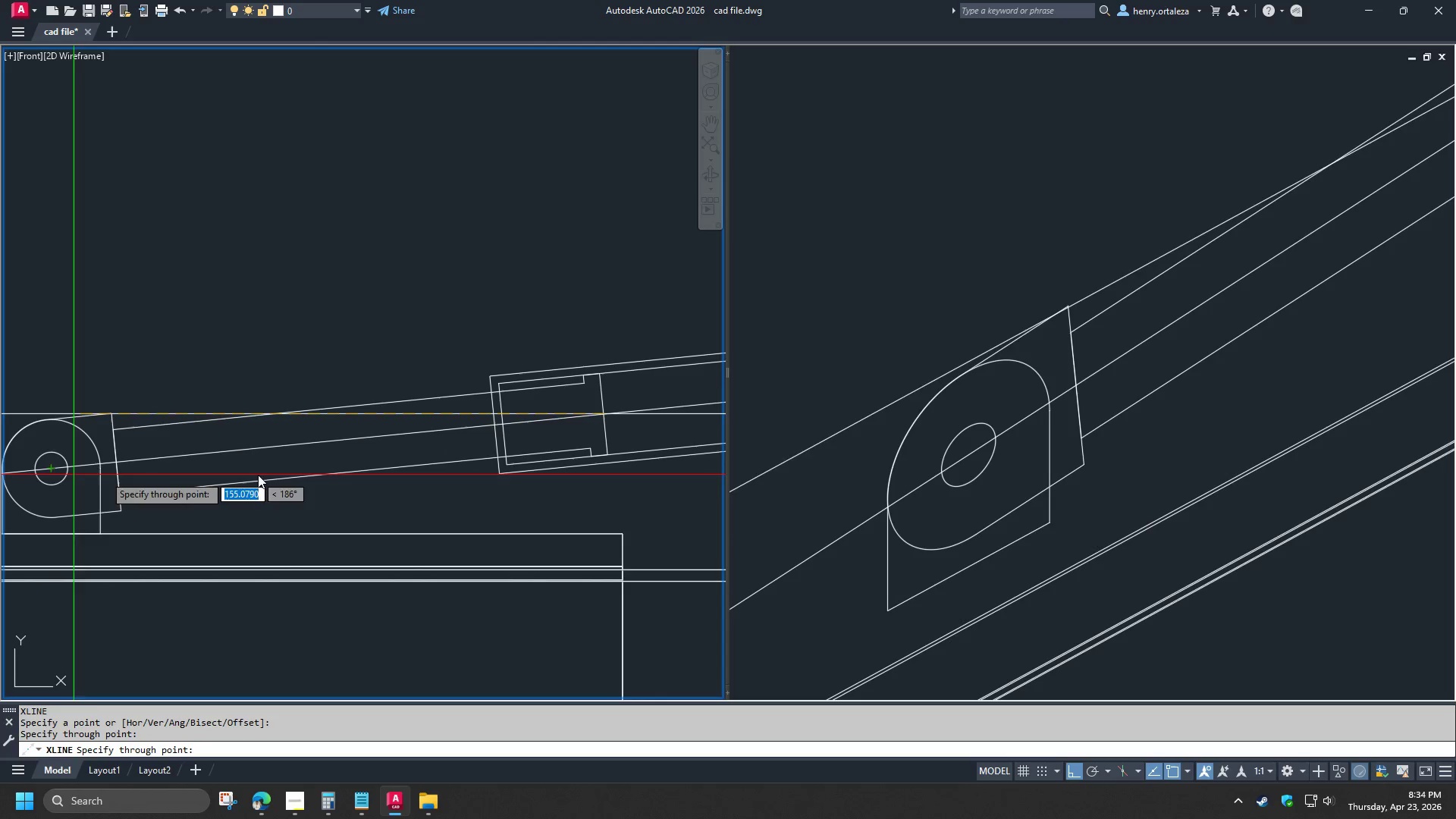 
type( tr )
 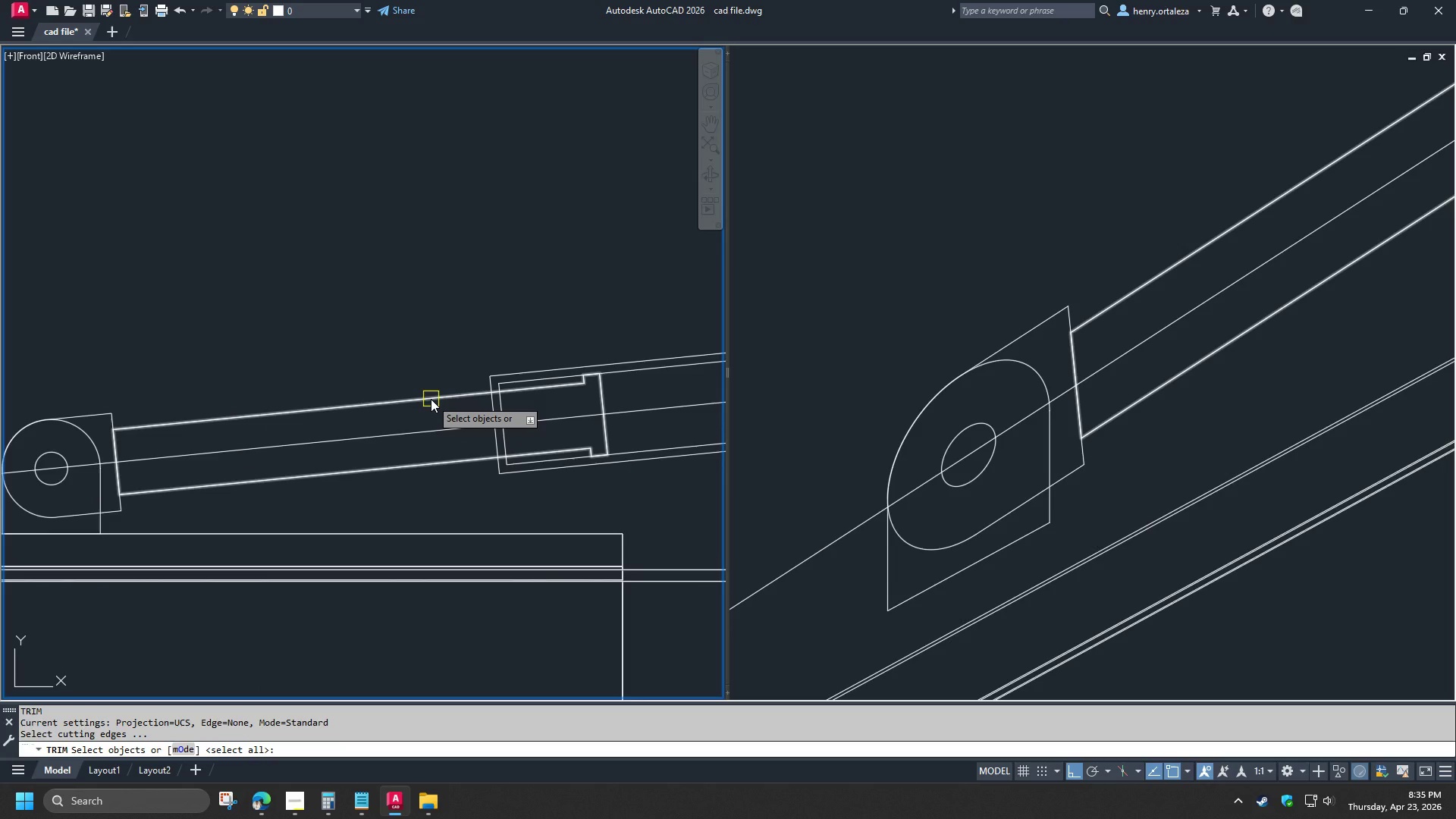 
left_click([431, 399])
 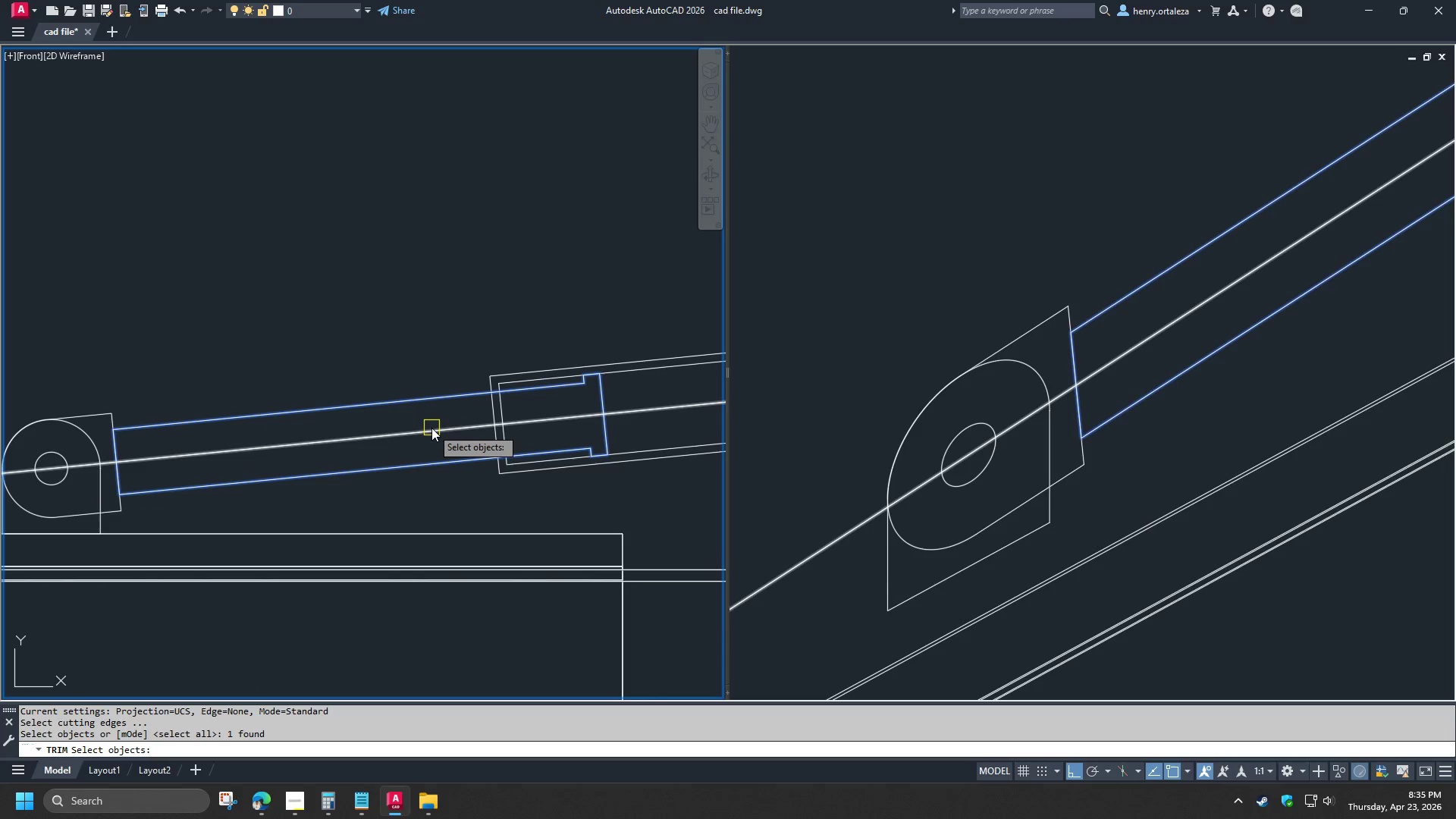 
key(Escape)
type(tr )
 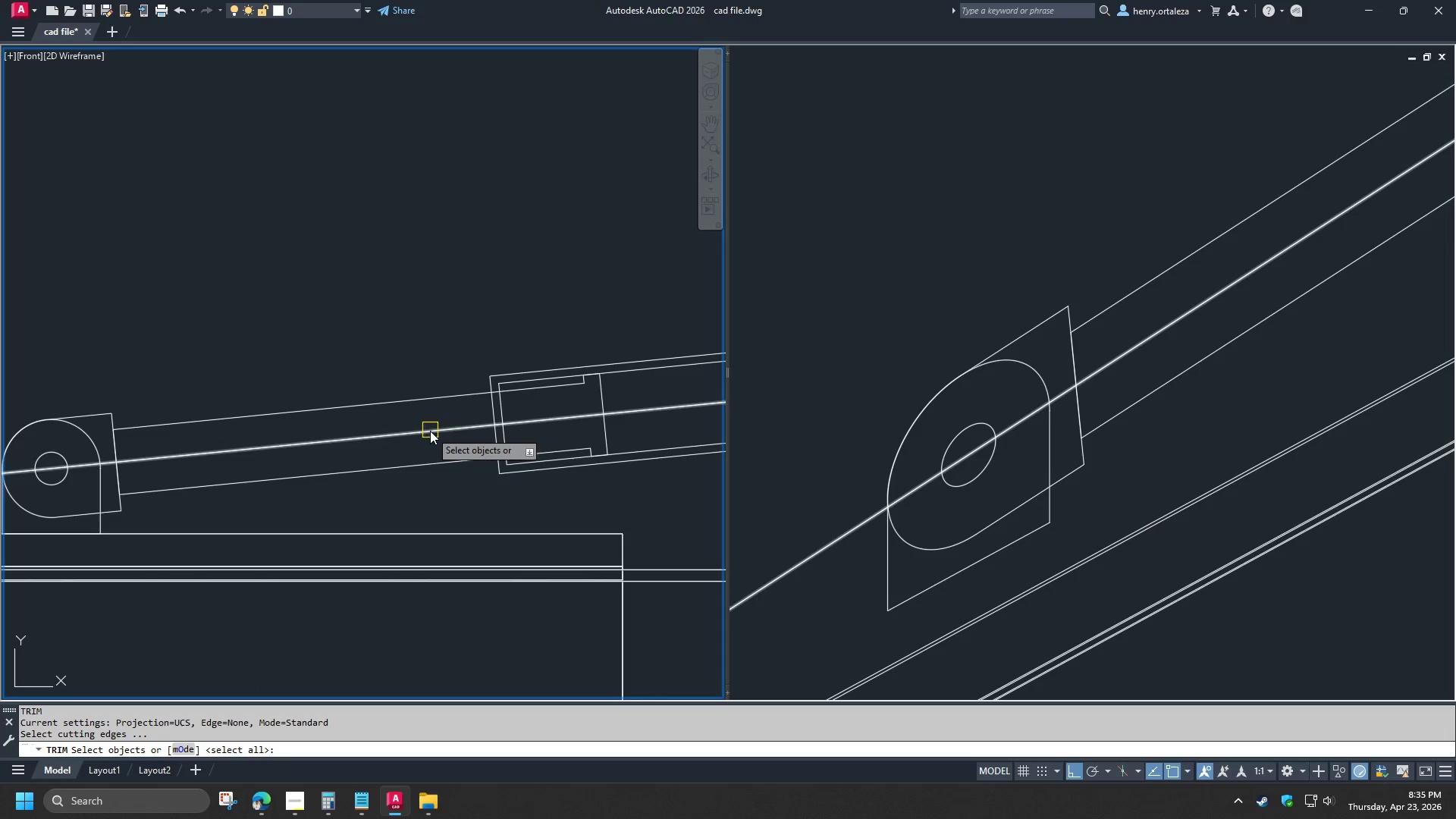 
left_click([430, 431])
 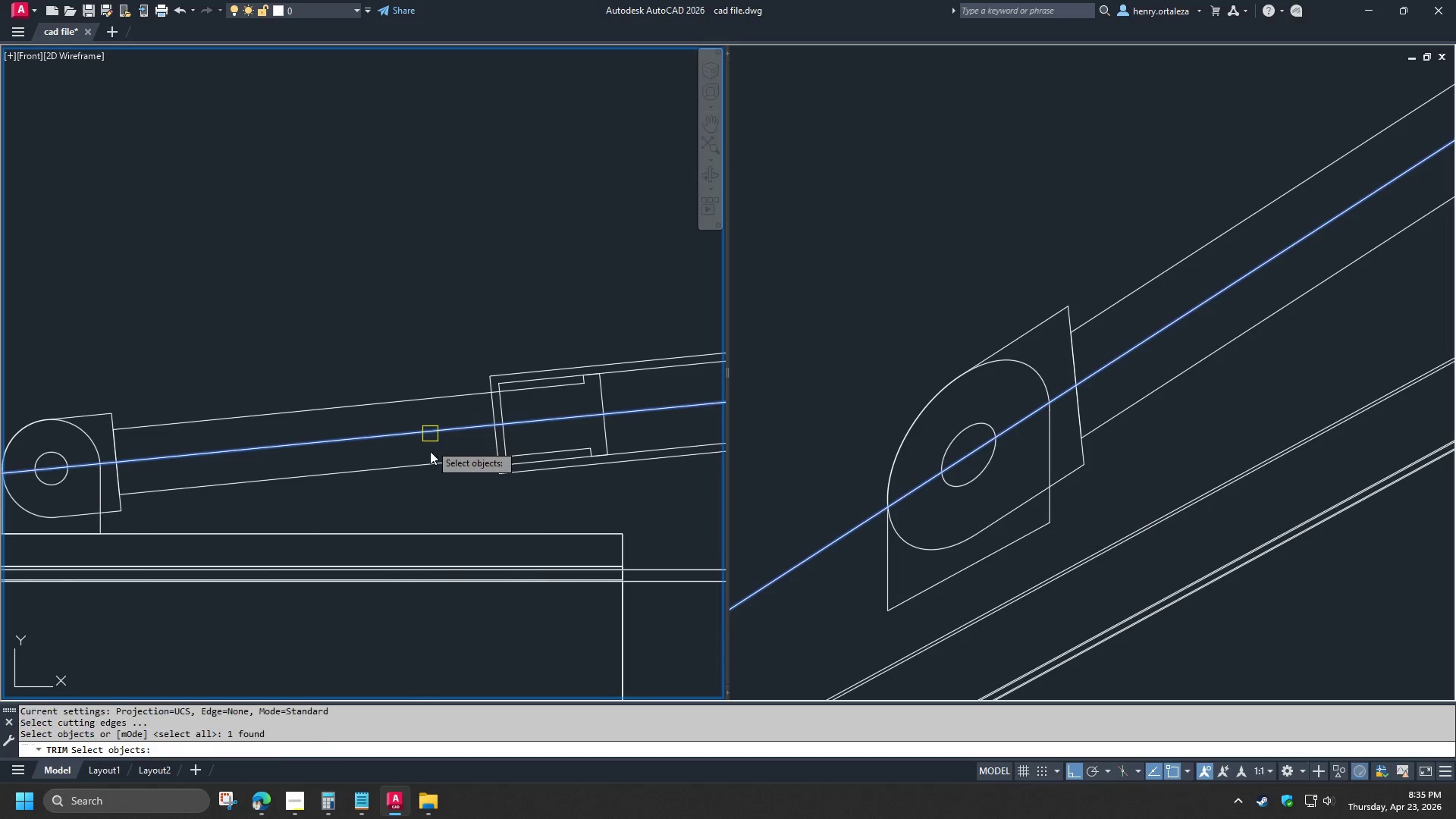 
key(Space)
 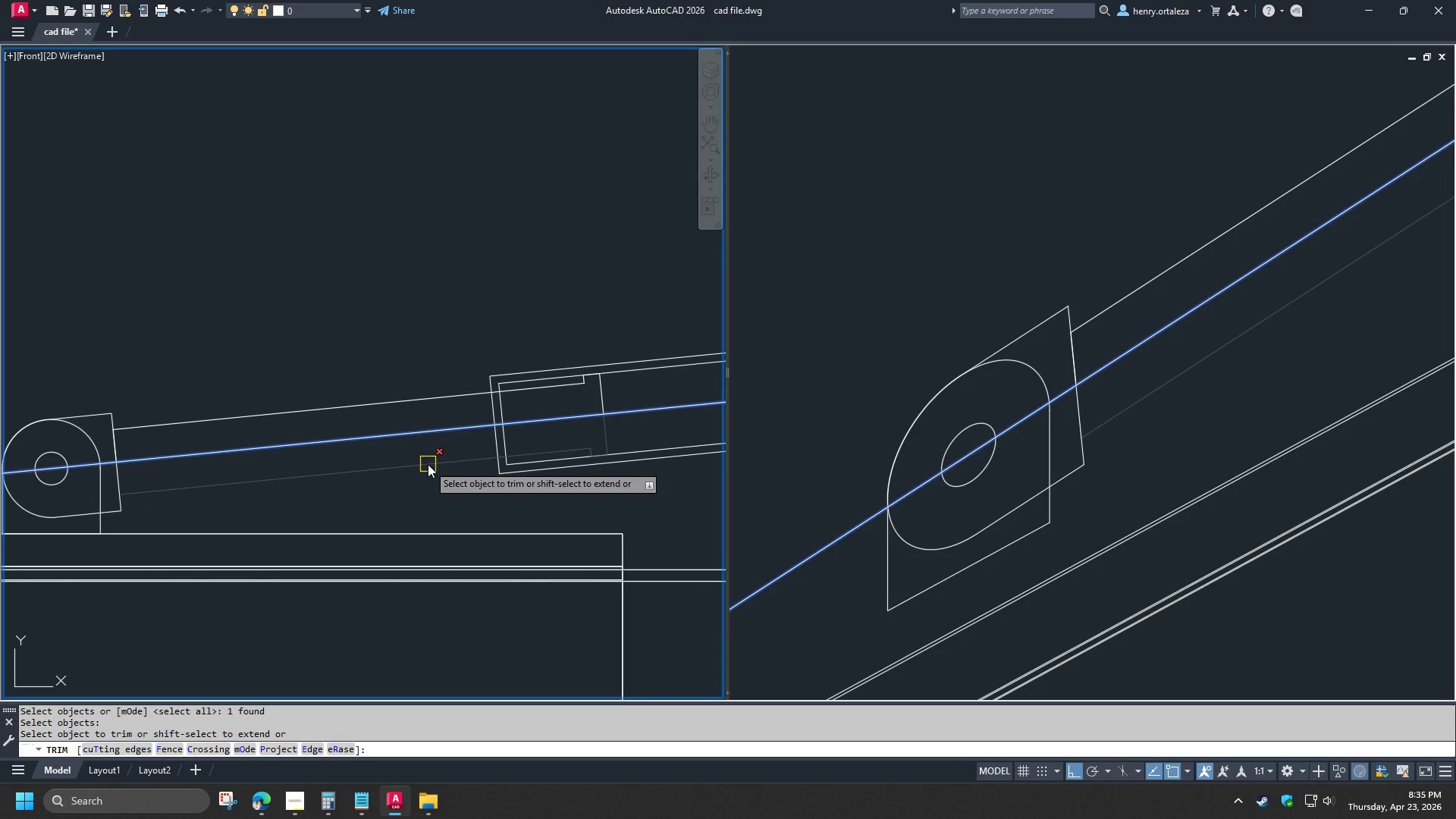 
left_click([428, 464])
 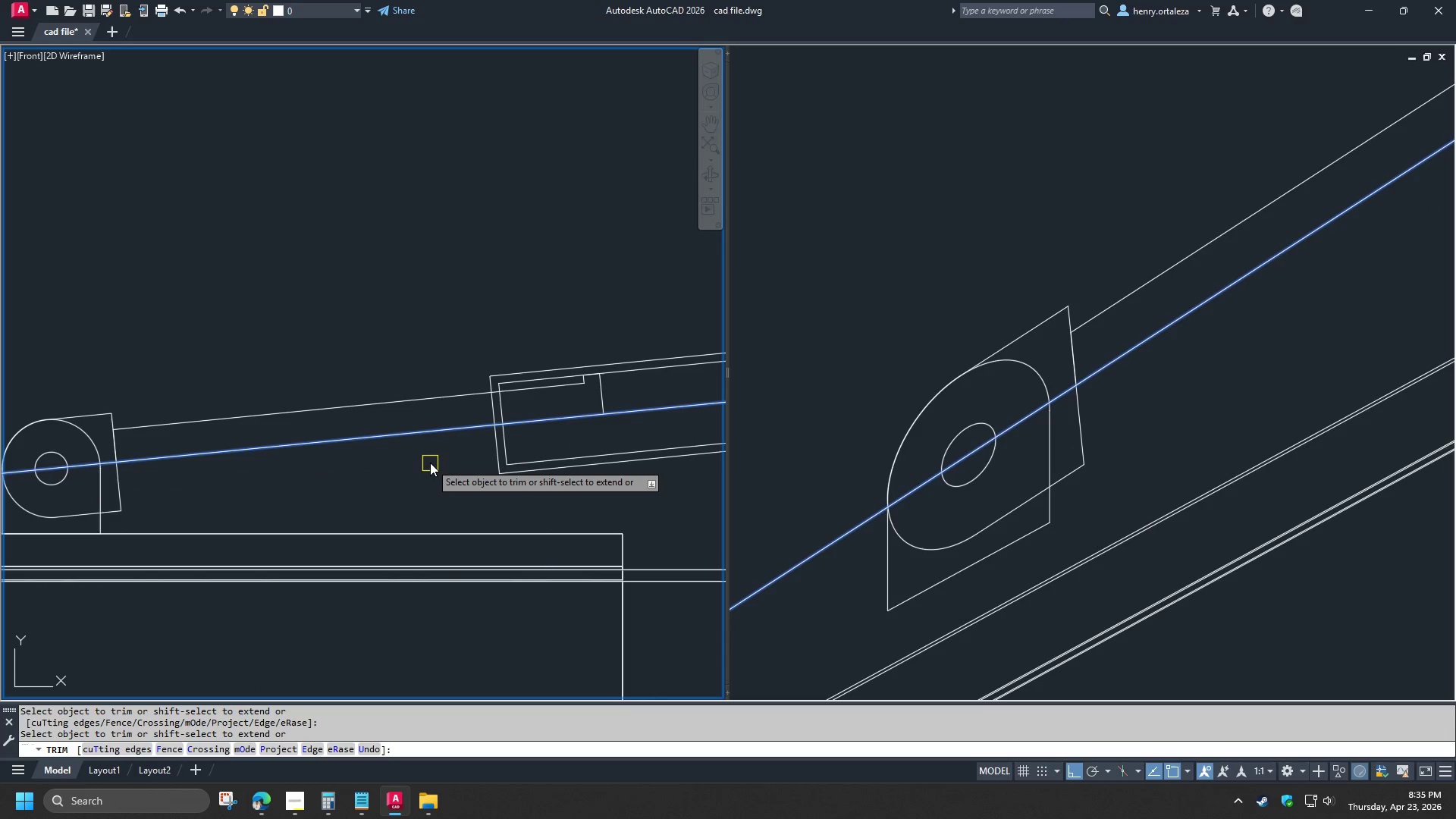 
key(Space)
 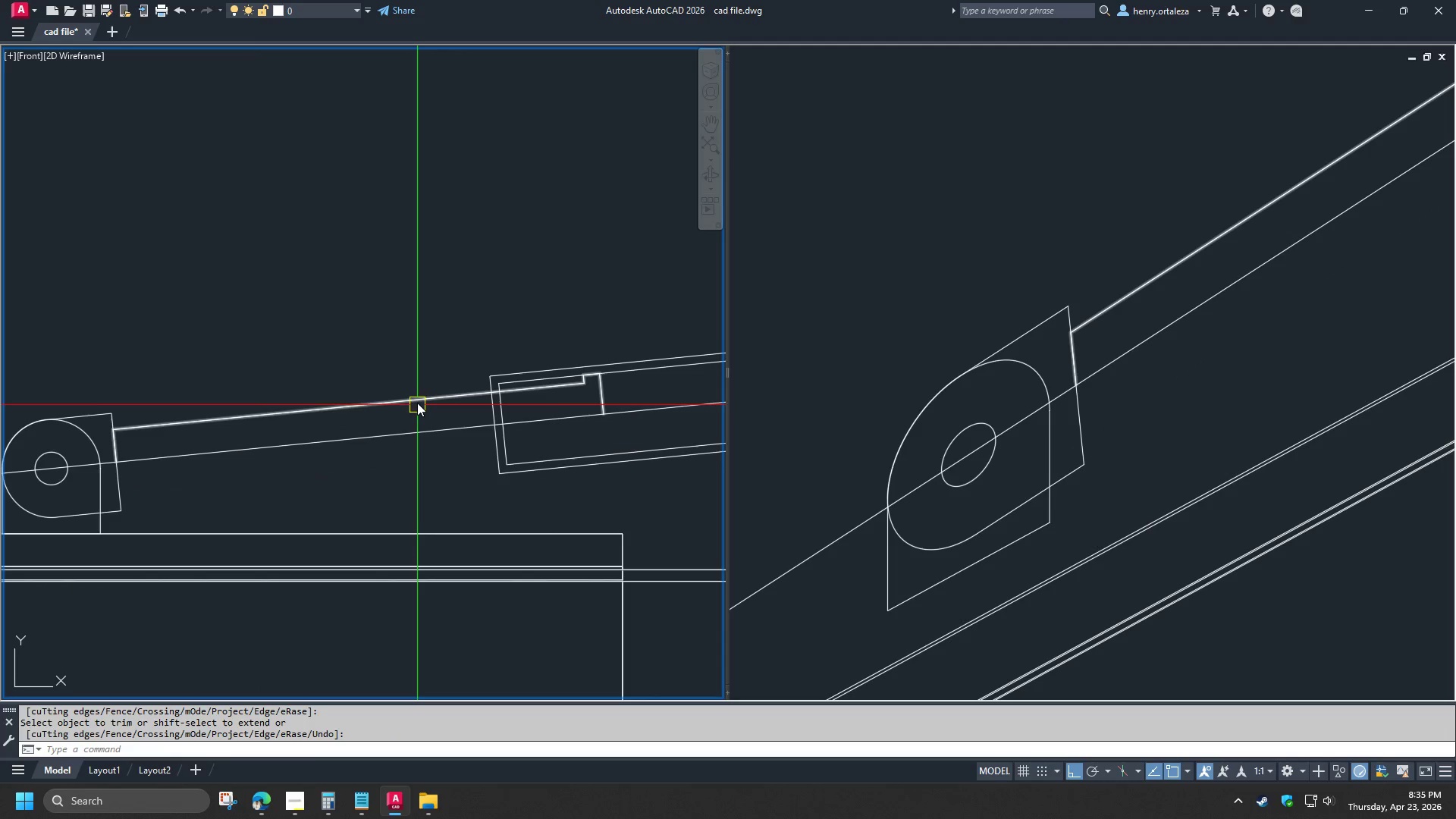 
left_click([417, 403])
 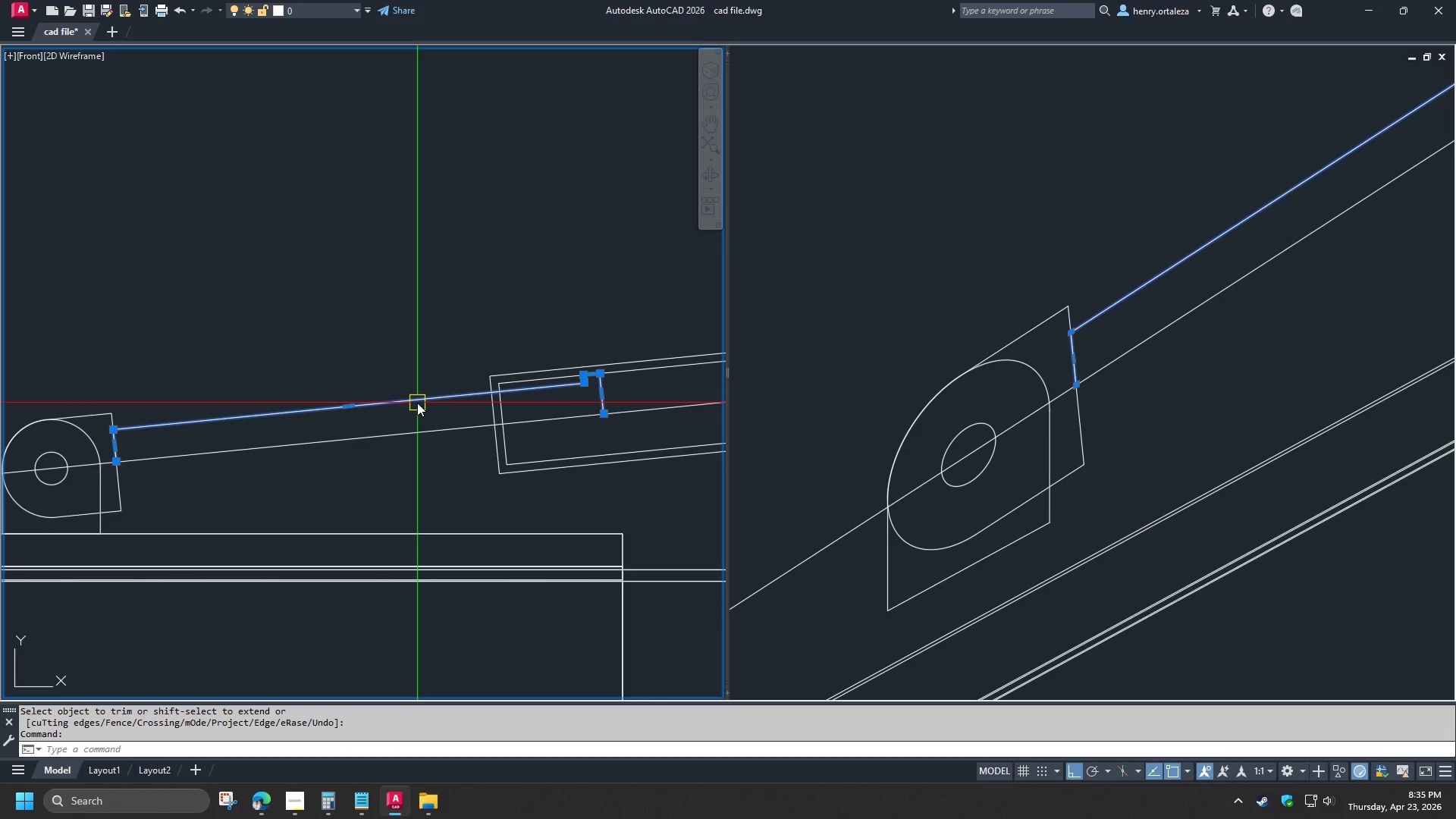 
right_click([417, 403])
 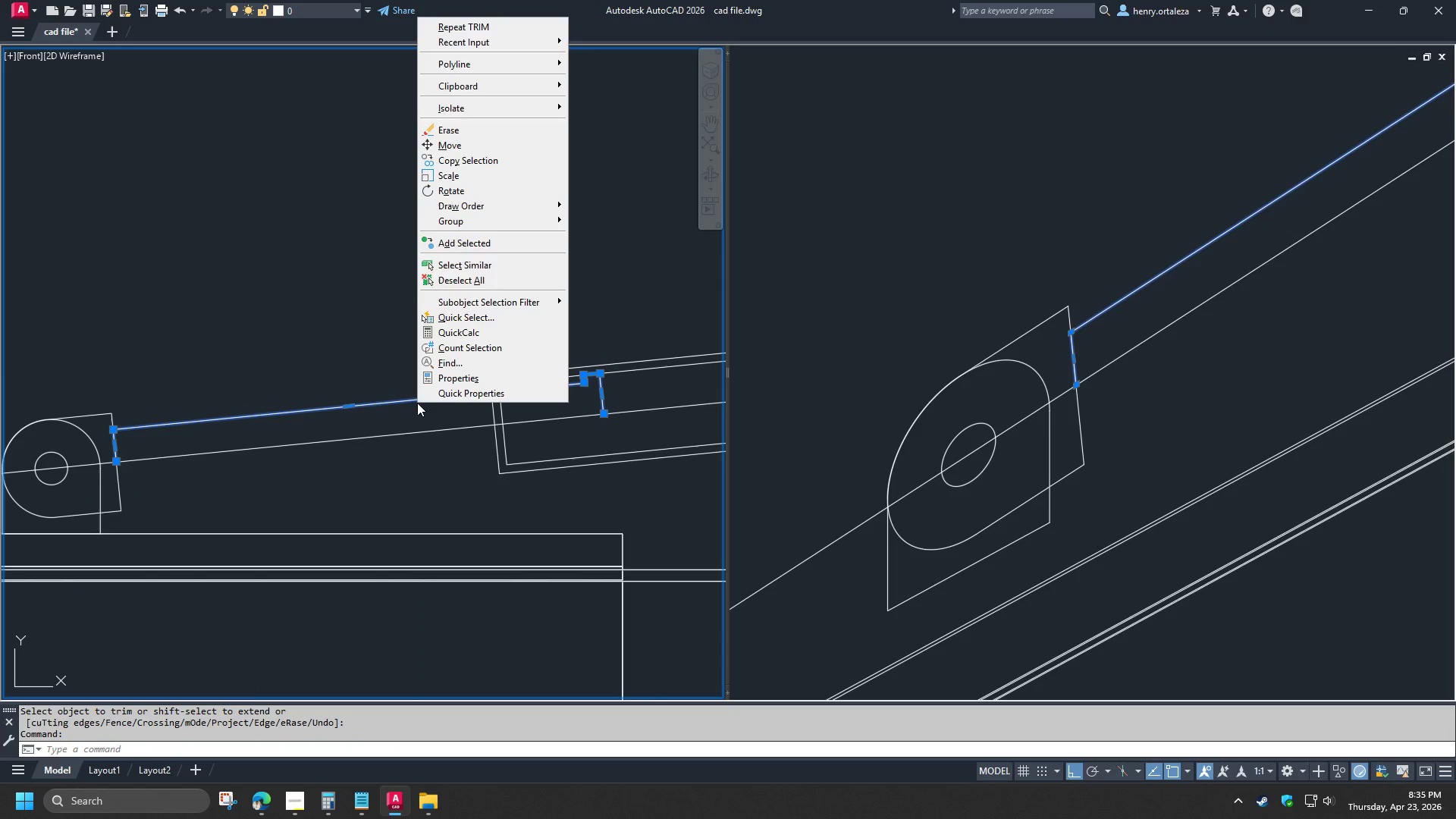 
right_click([417, 403])
 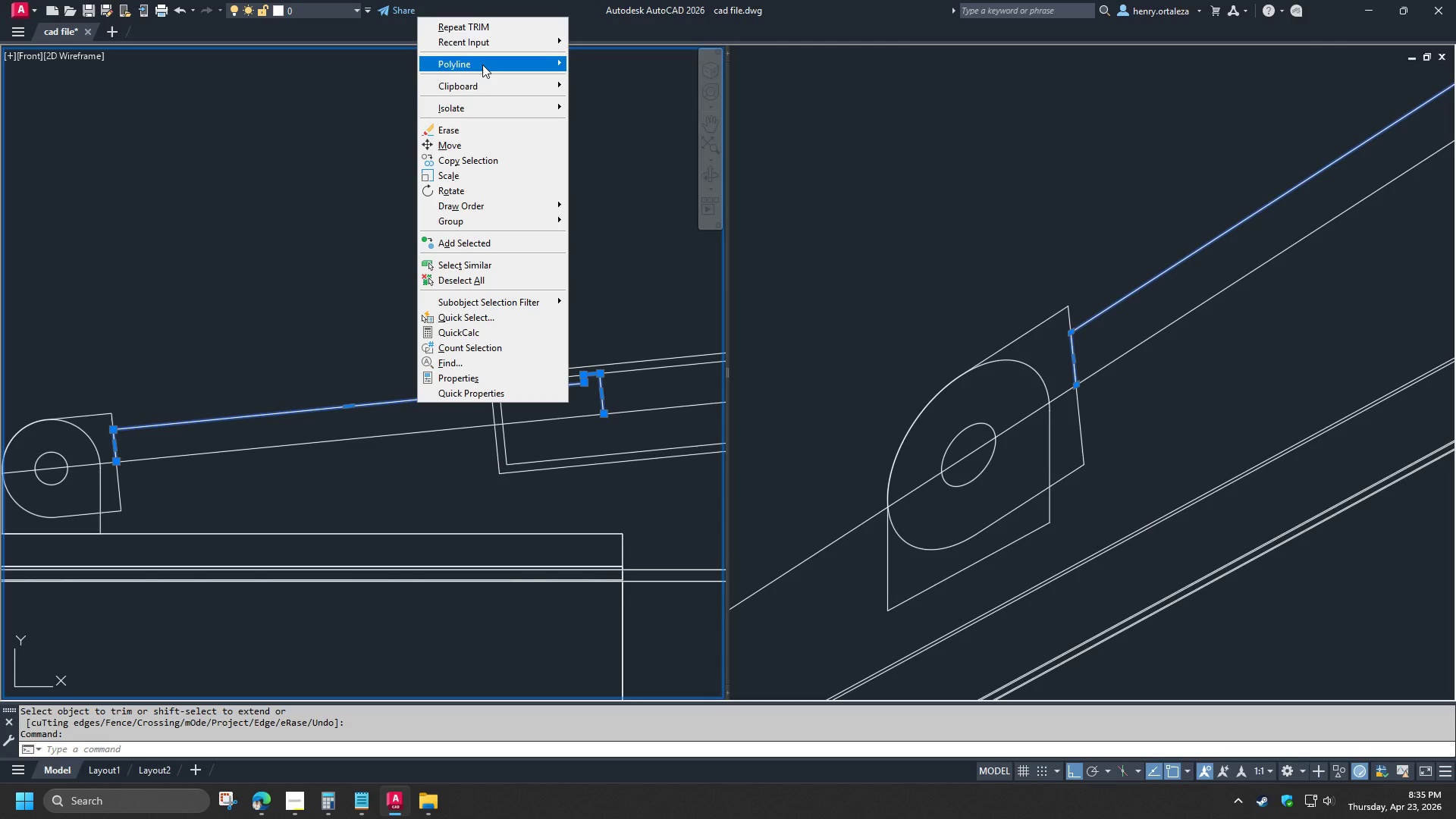 
left_click([484, 63])
 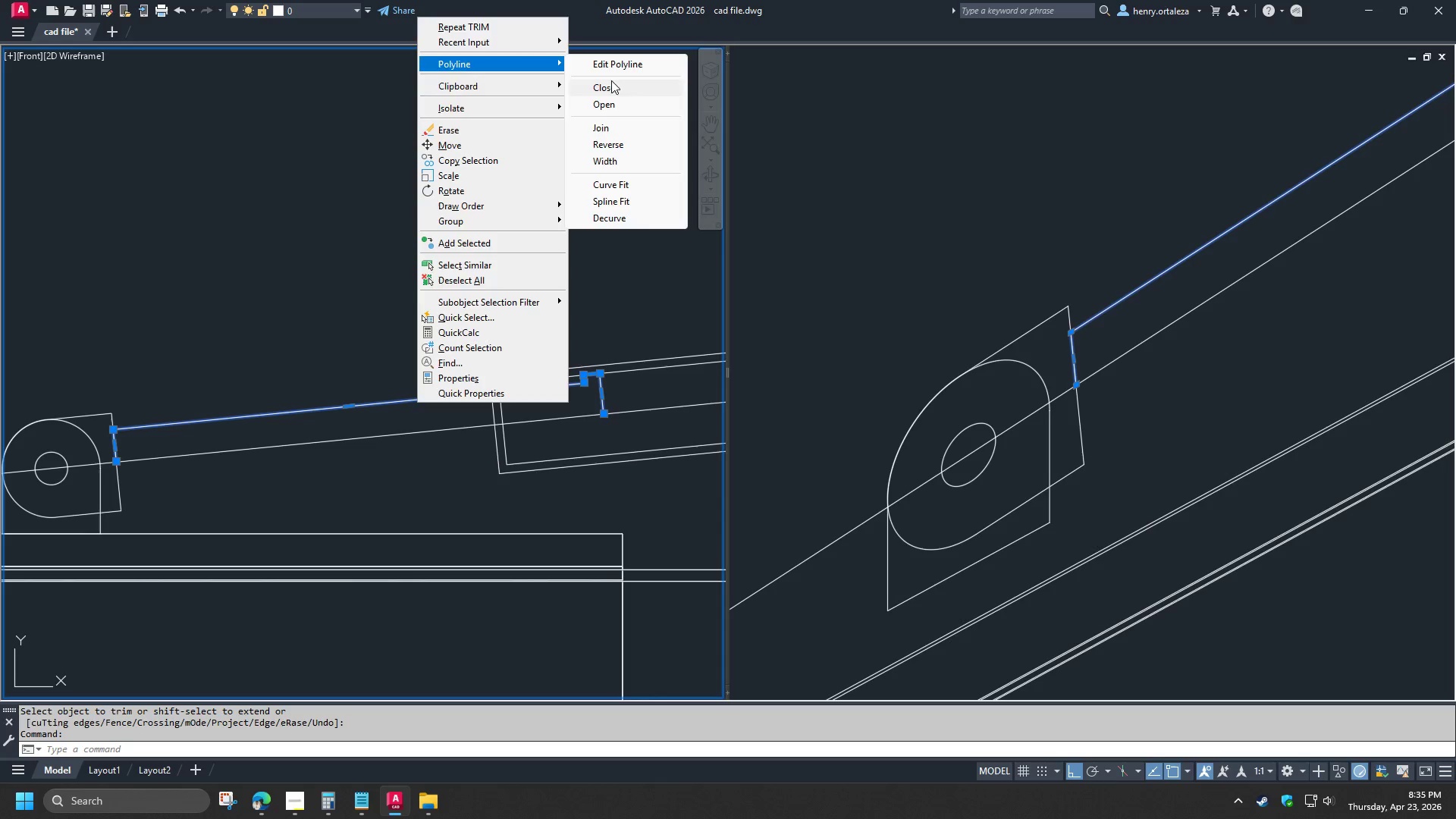 
left_click([611, 84])
 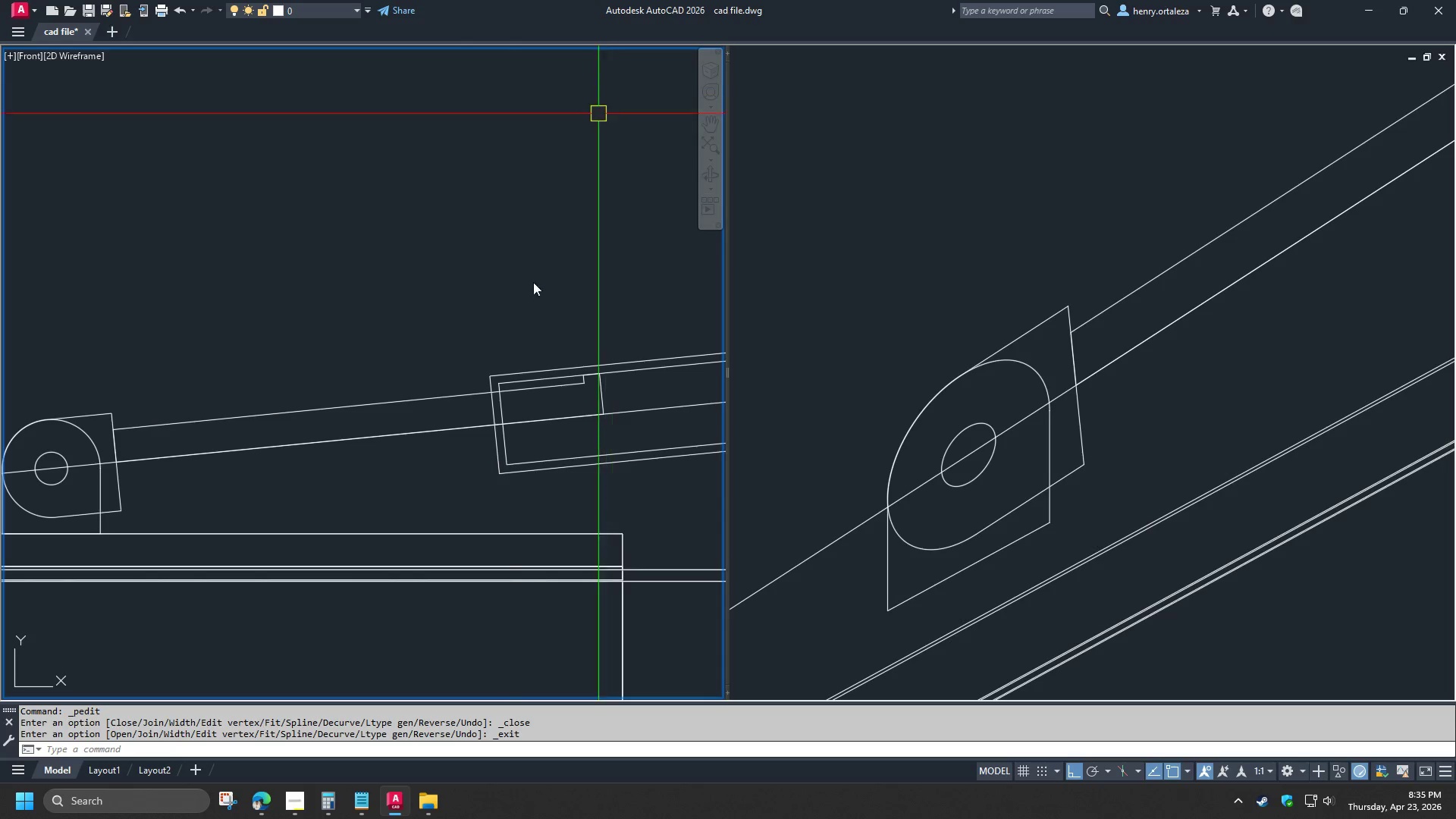 
key(Escape)
 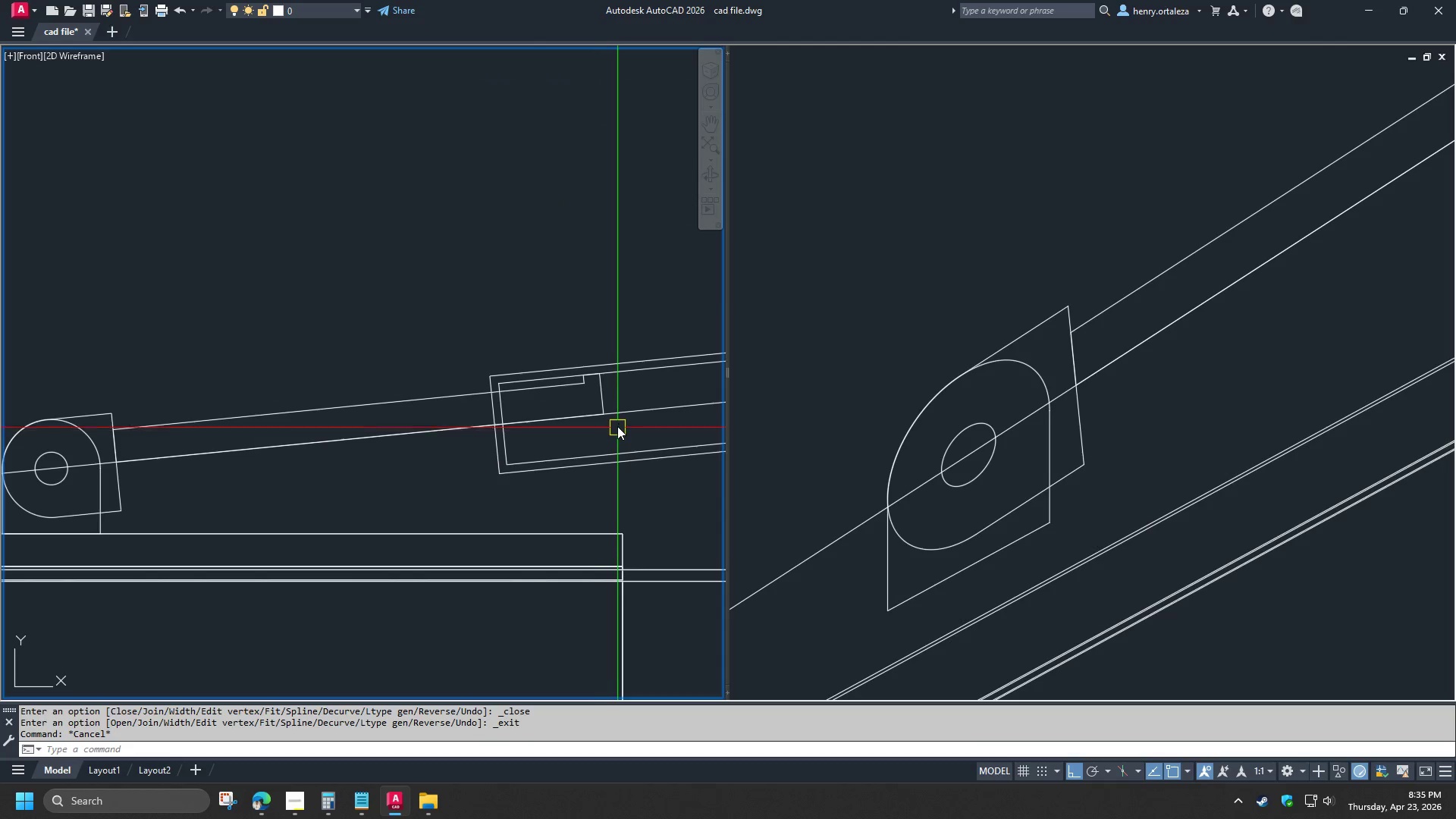 
left_click([623, 413])
 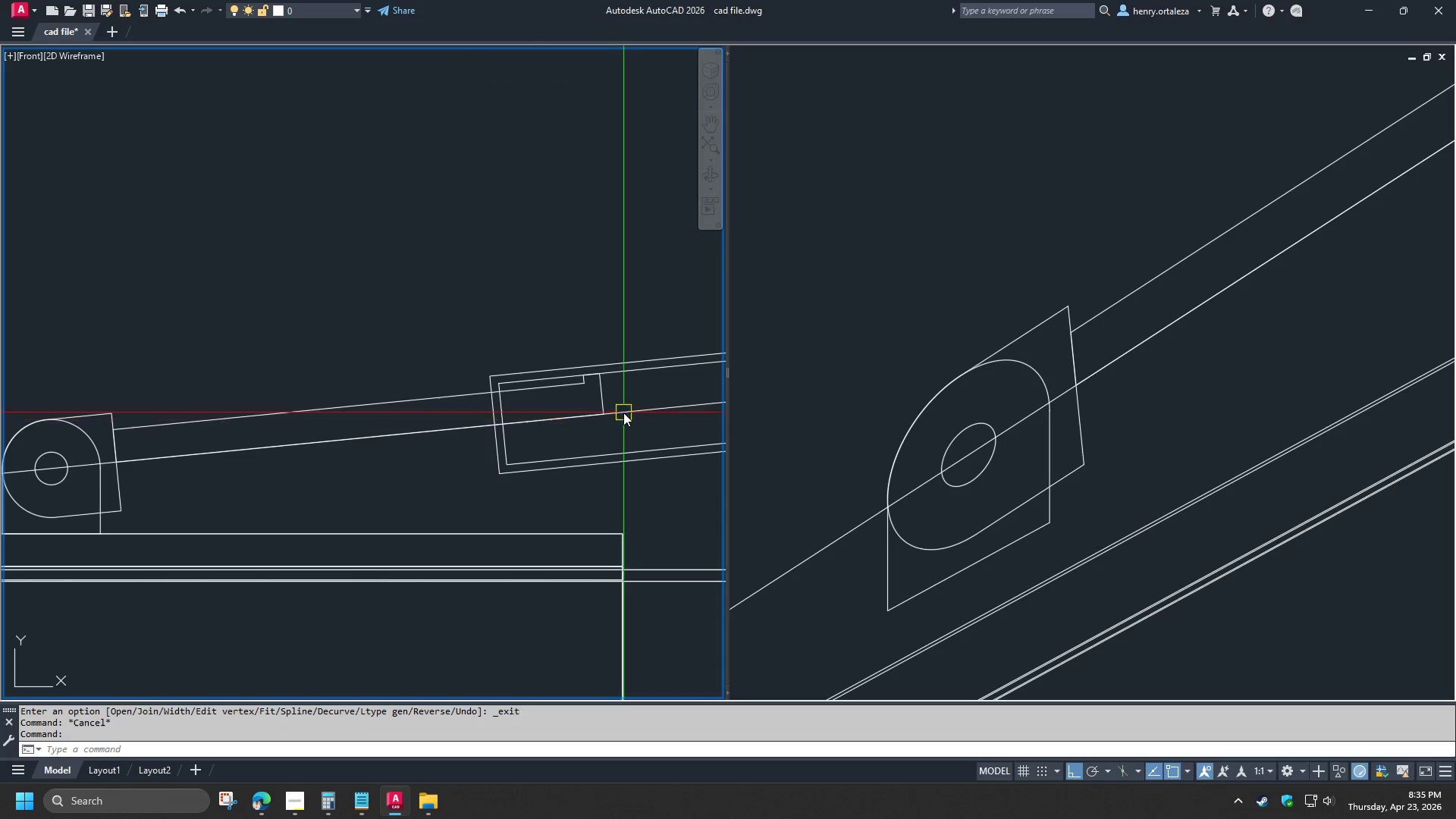 
key(E)
 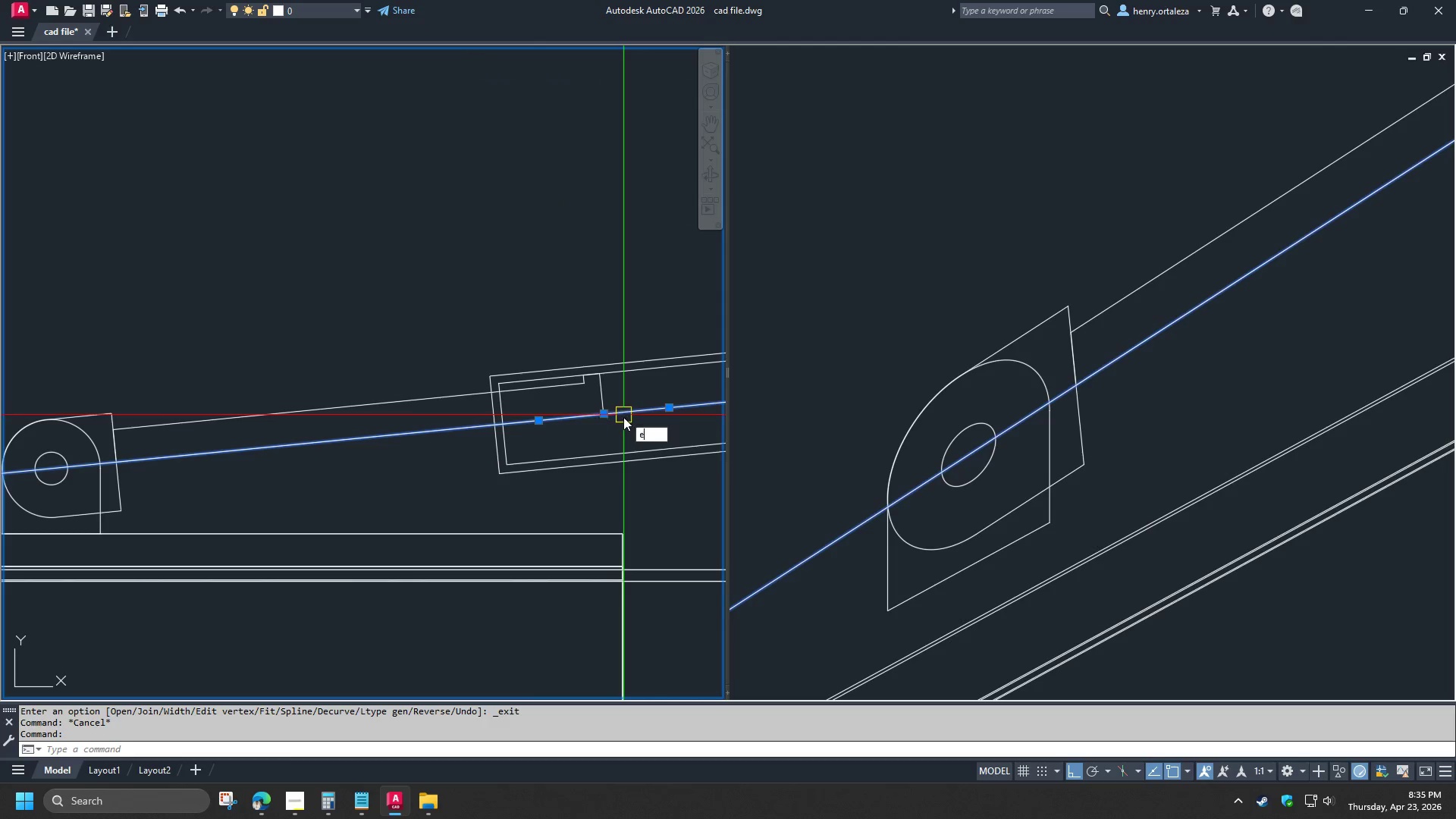 
key(Space)
 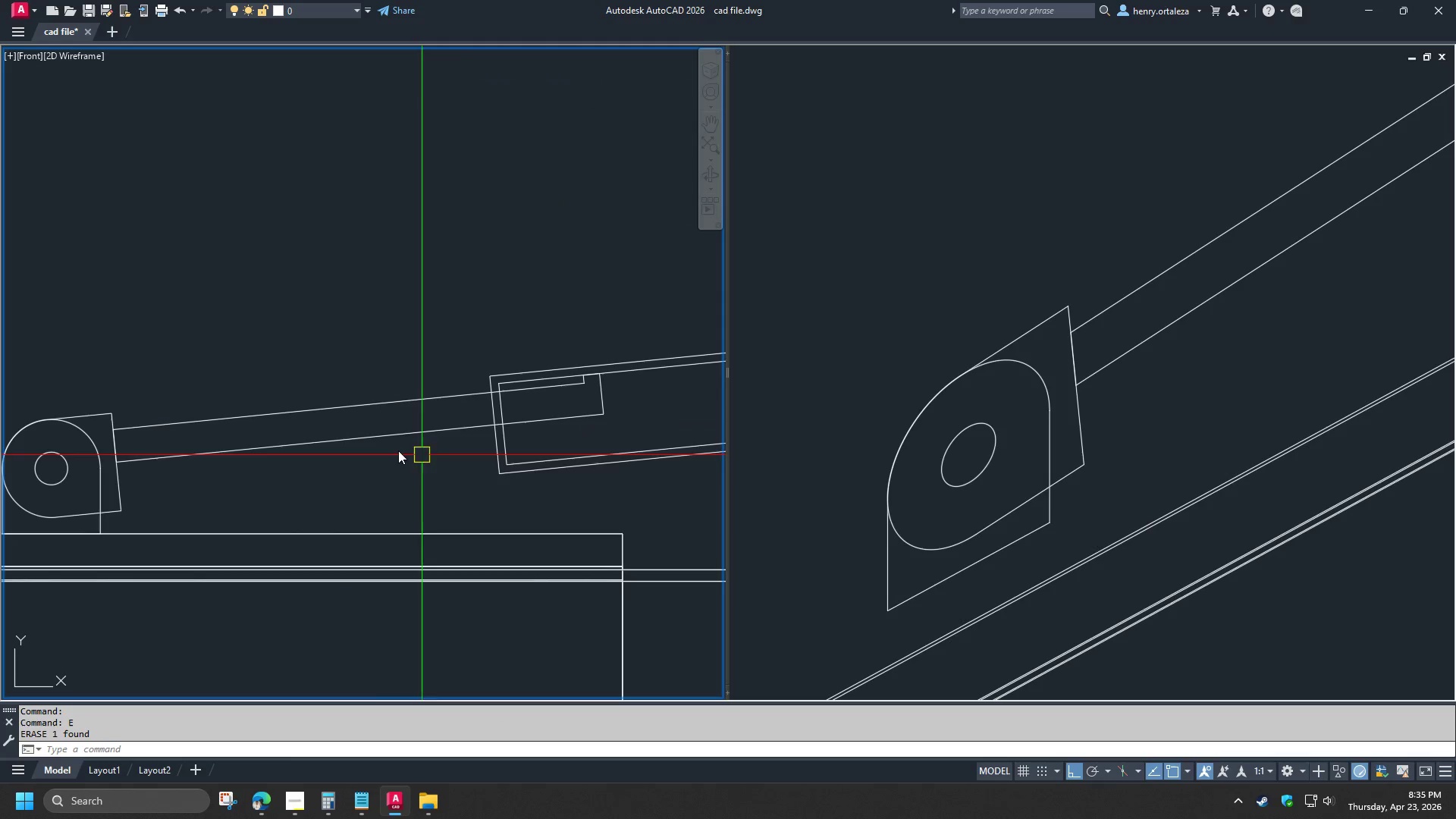 
left_click([370, 439])
 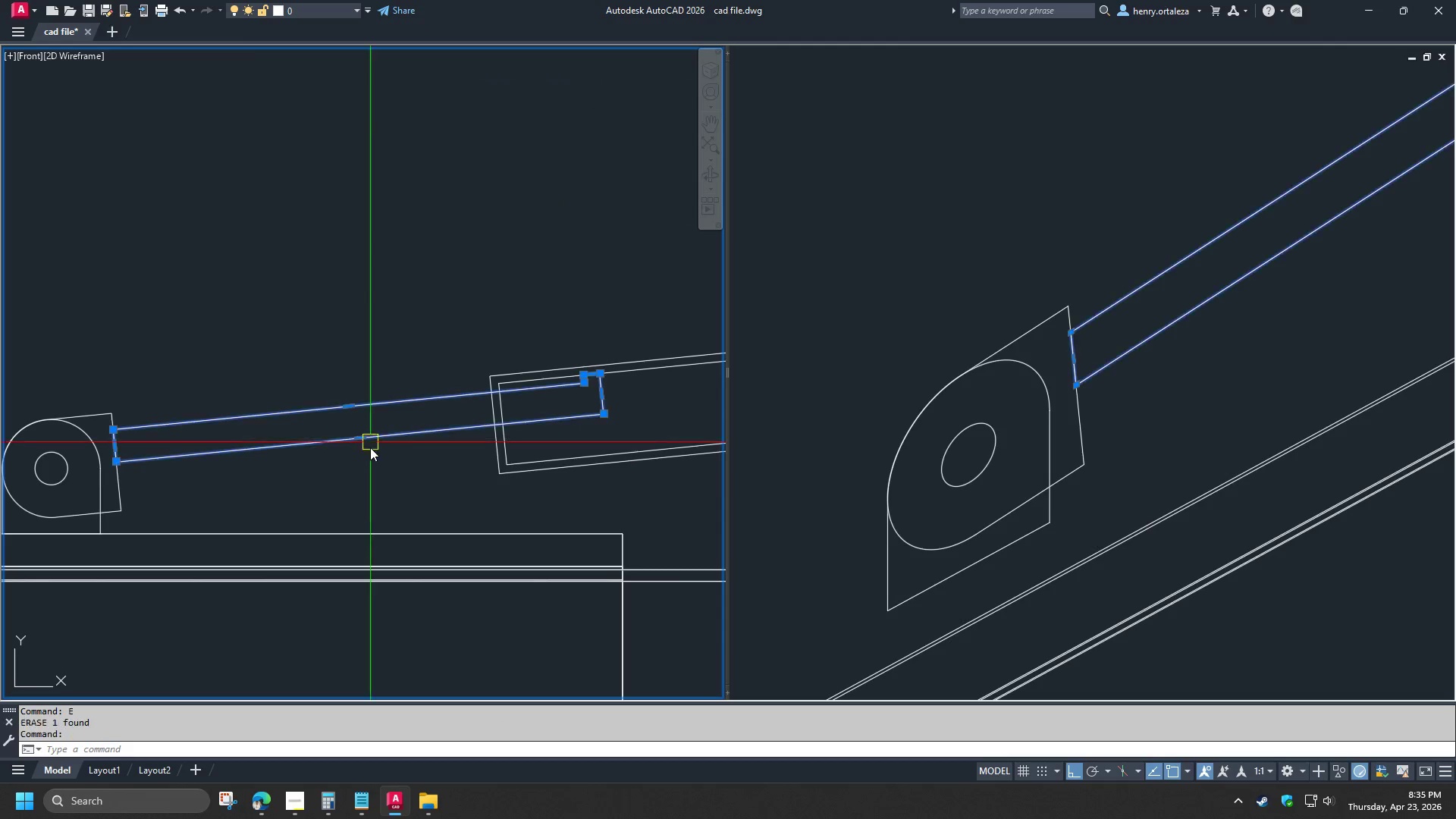 
type(rev )
 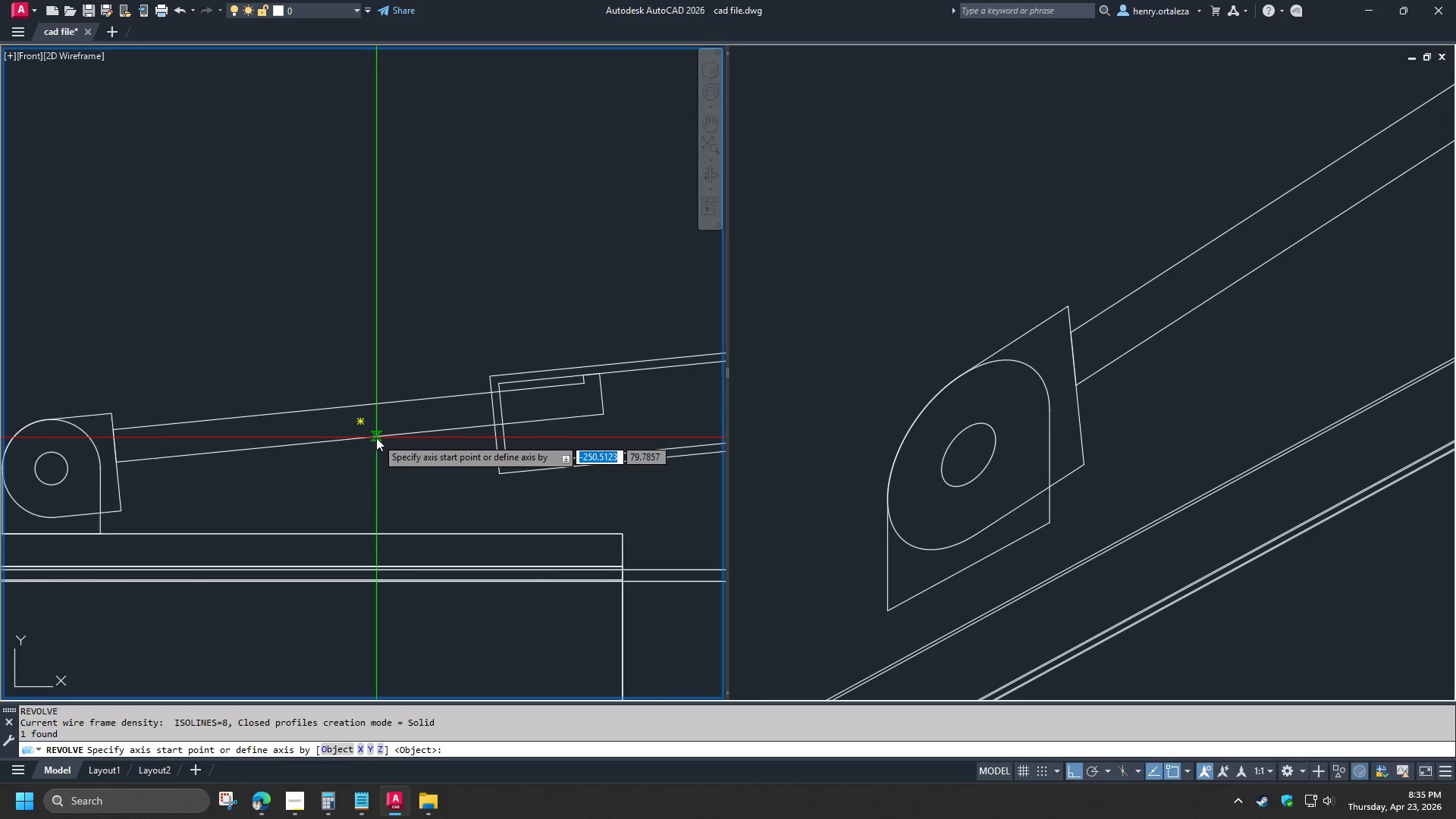 
left_click([376, 438])
 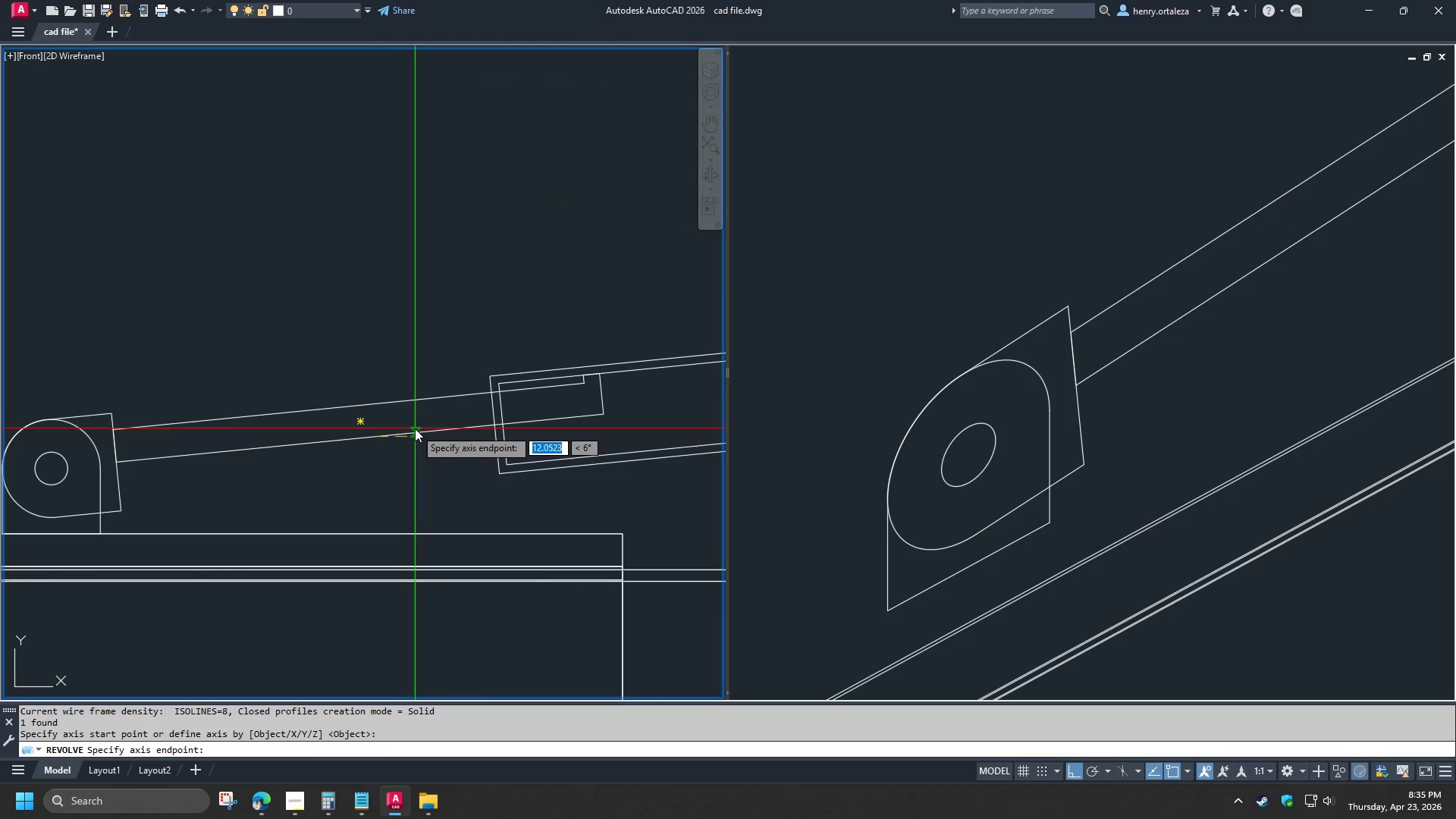 
left_click([415, 428])
 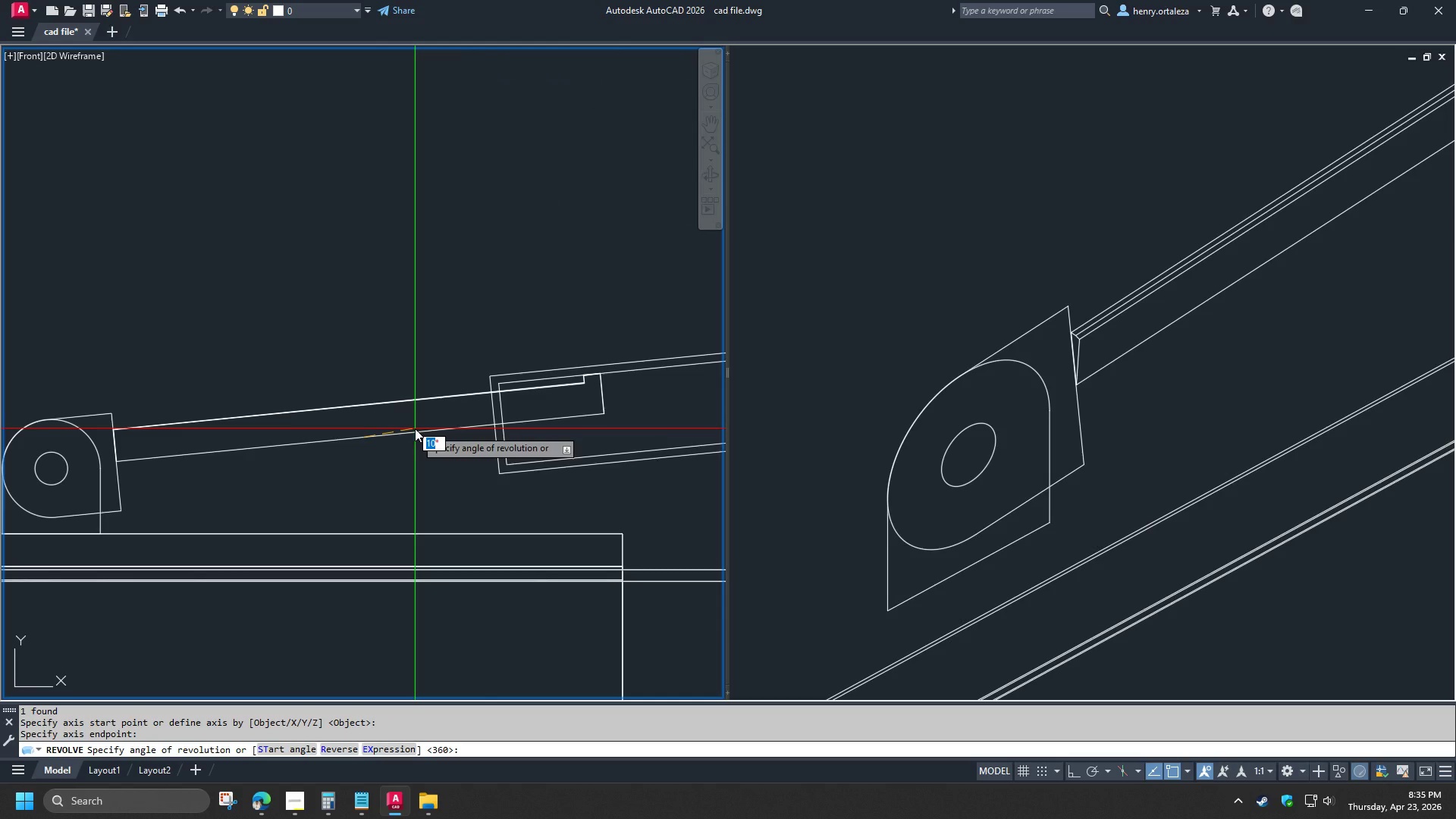 
key(Space)
 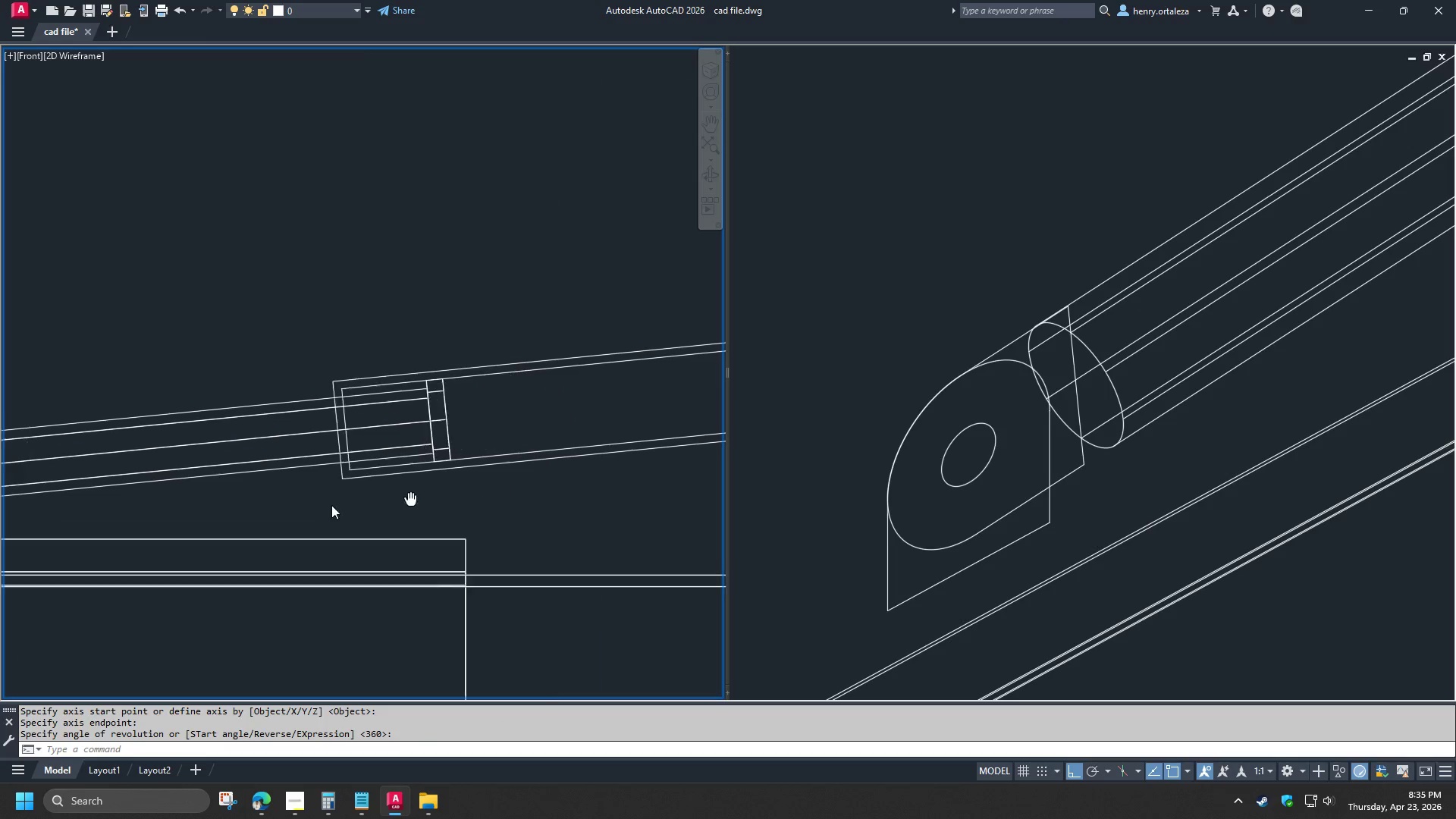 
scroll: coordinate [334, 504], scroll_direction: down, amount: 1.0
 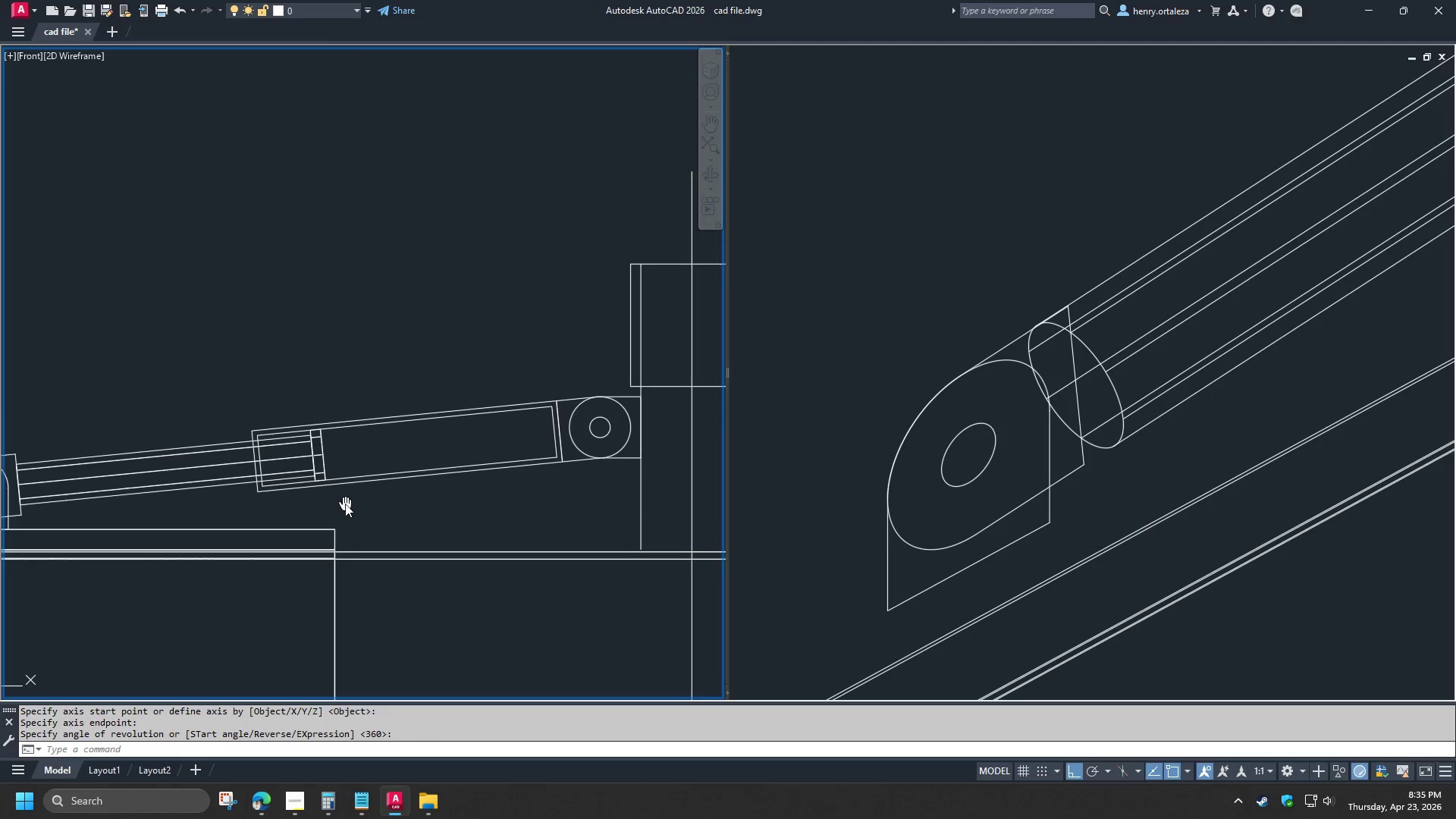 
scroll: coordinate [344, 503], scroll_direction: up, amount: 1.0
 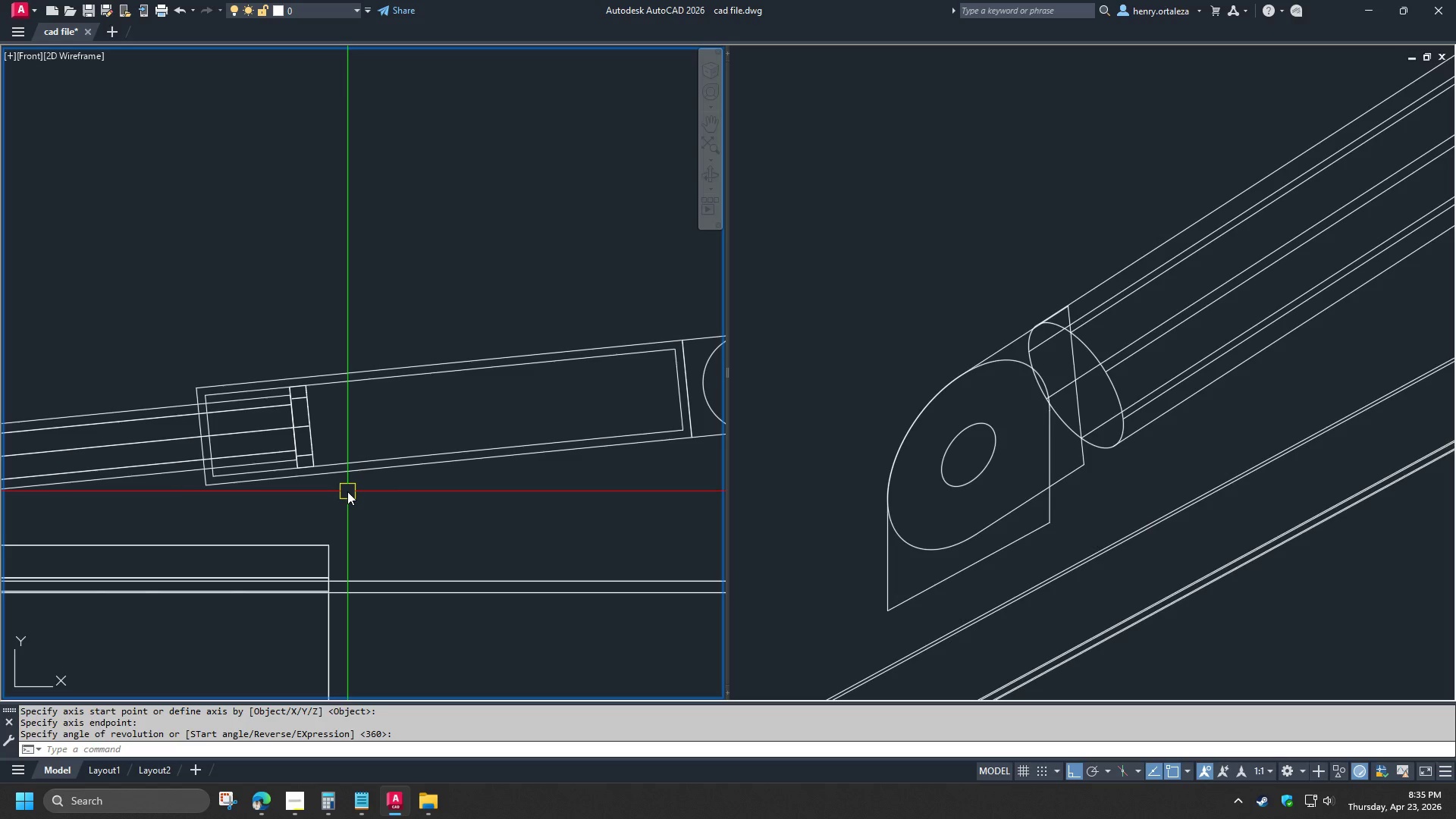 
wait(5.0)
 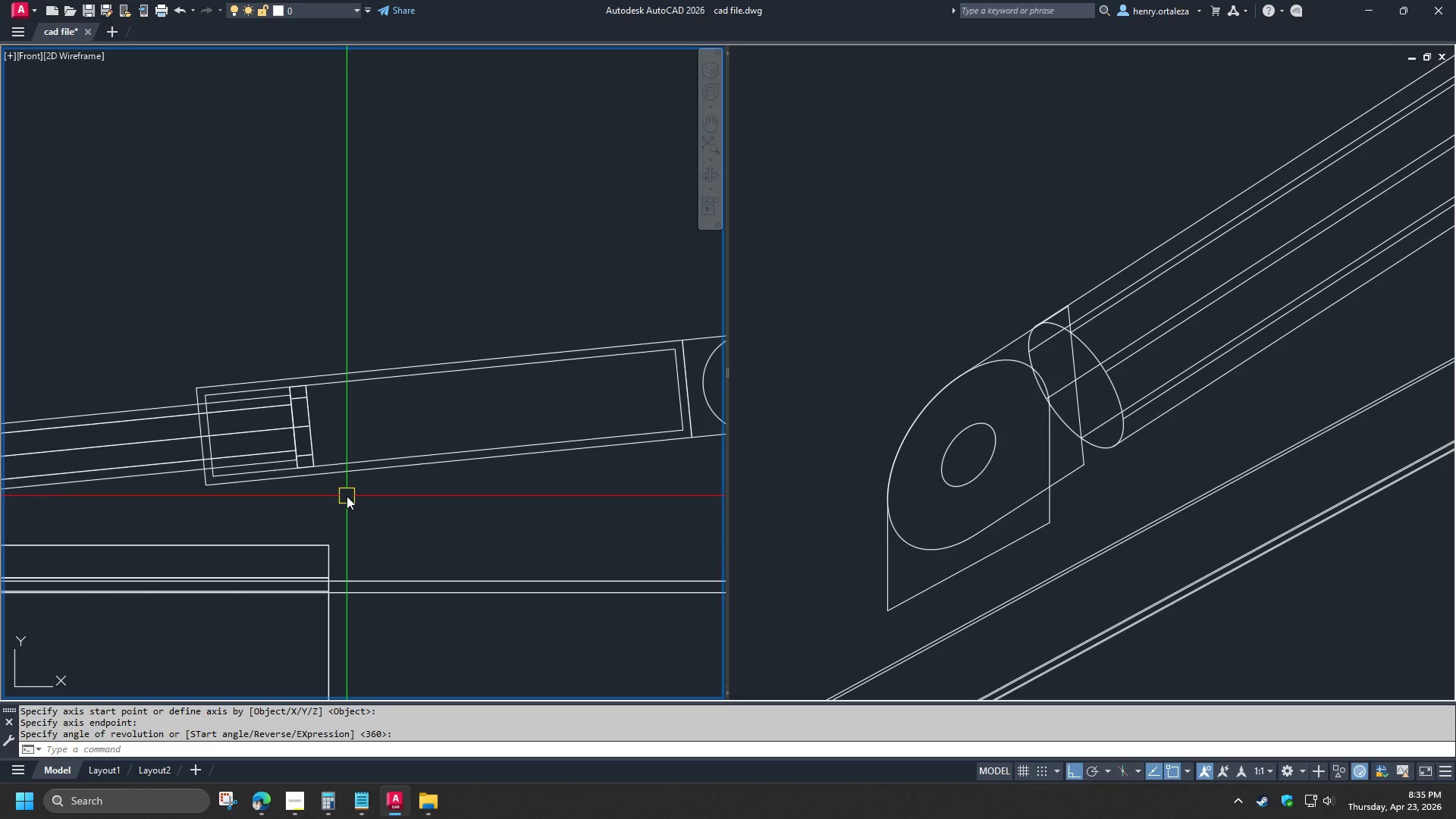 
key(Control+Z)
 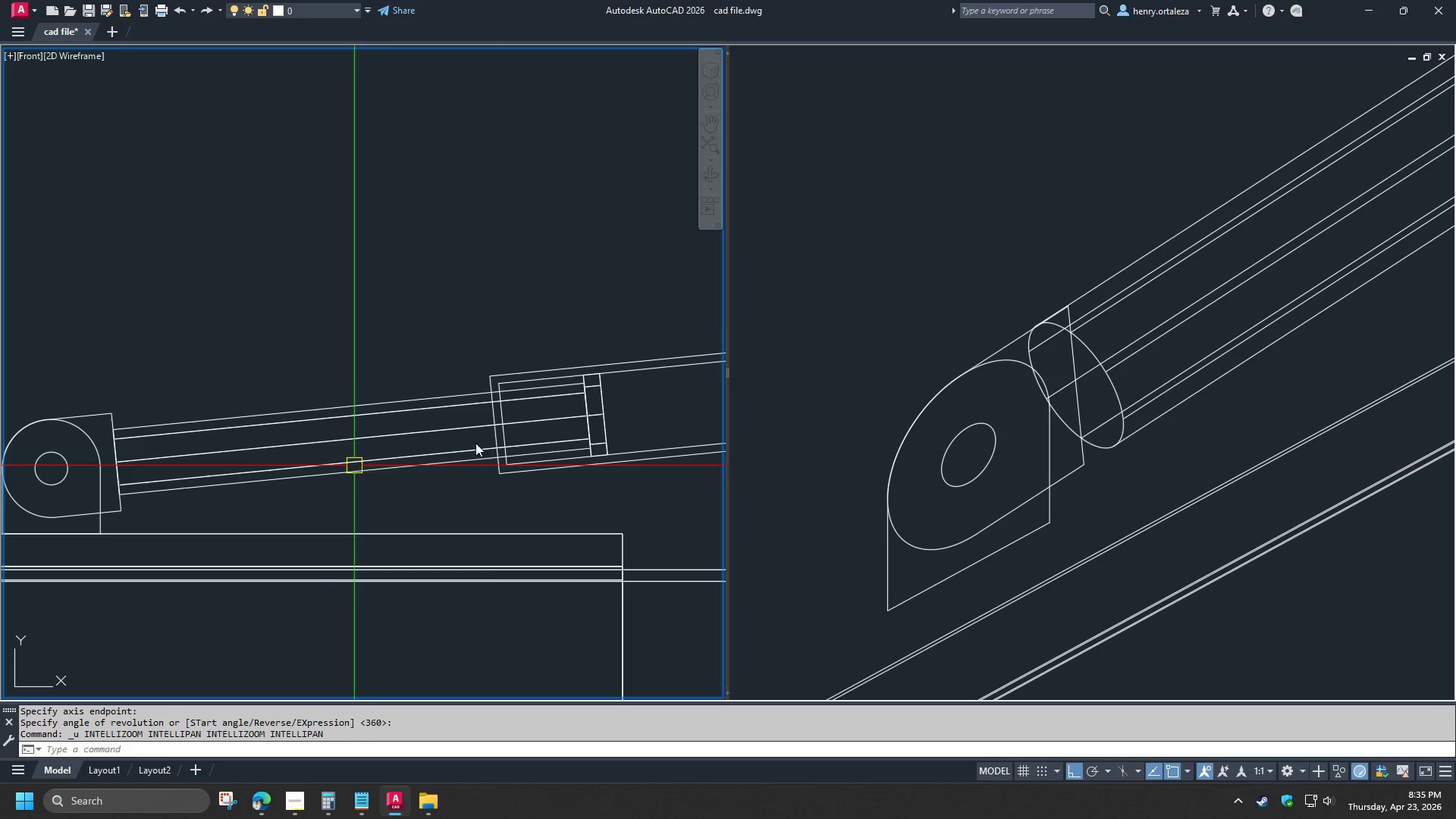 
key(Control+Z)
 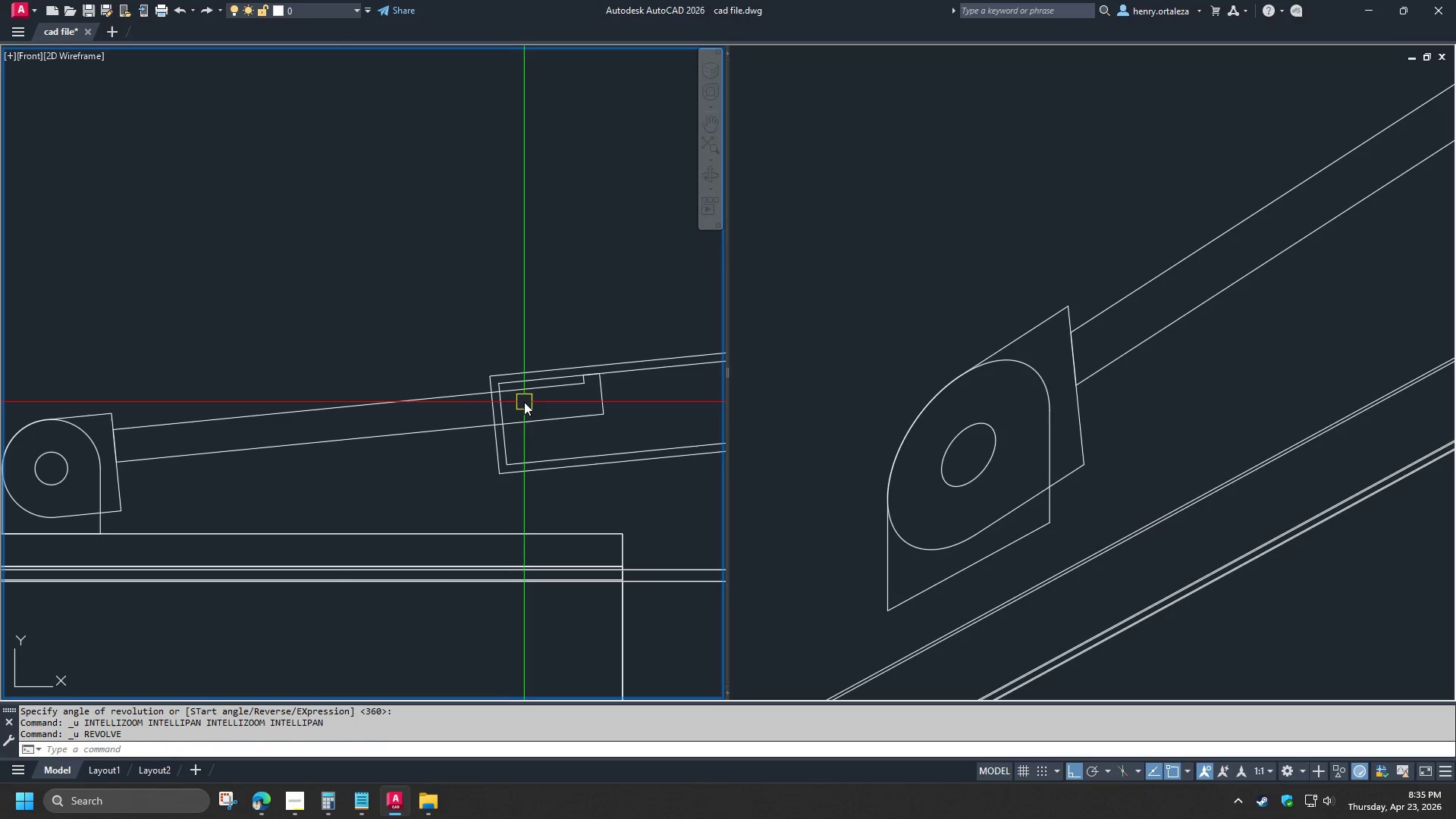 
scroll: coordinate [517, 392], scroll_direction: up, amount: 4.0
 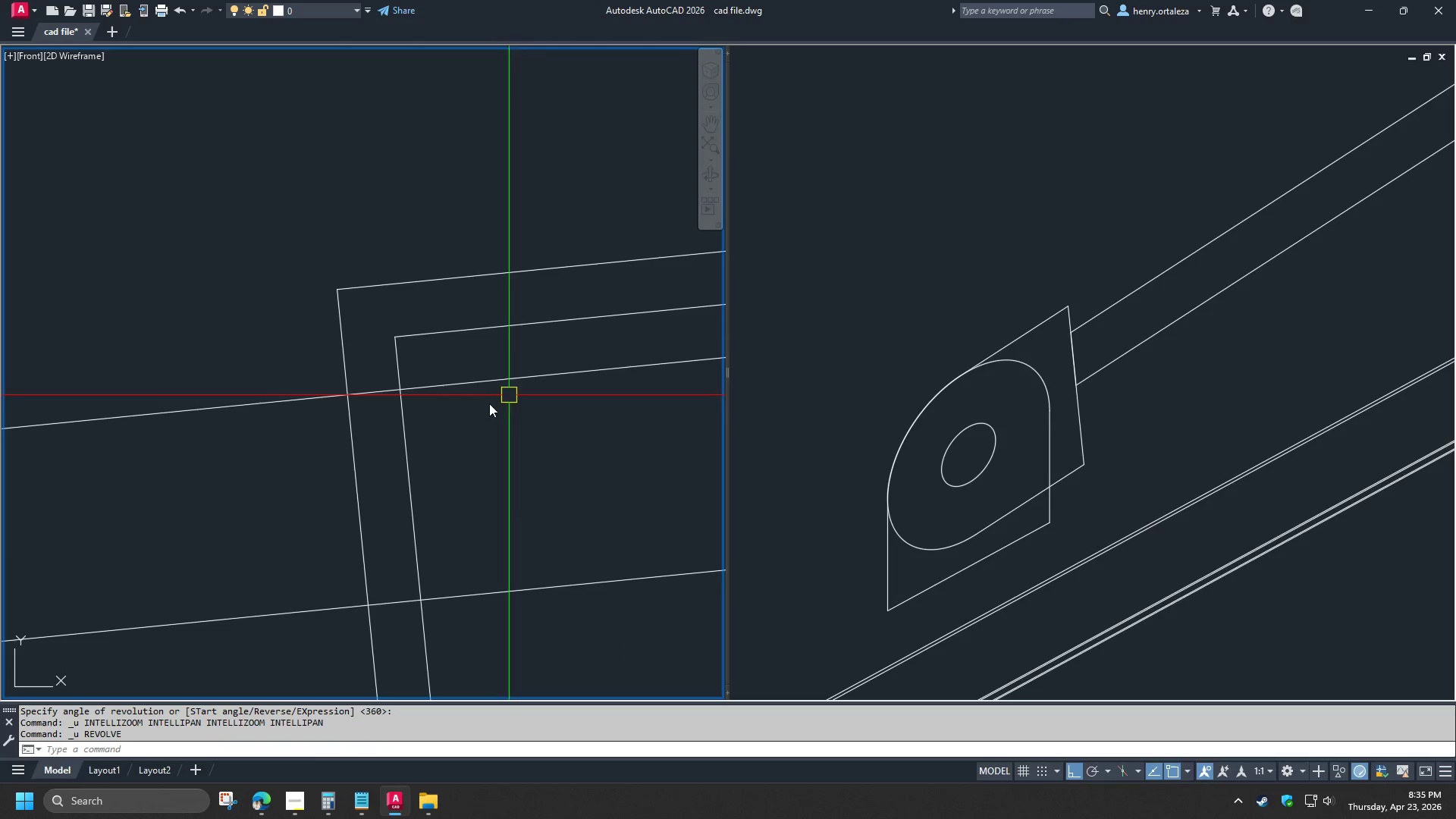 
type(tr )
 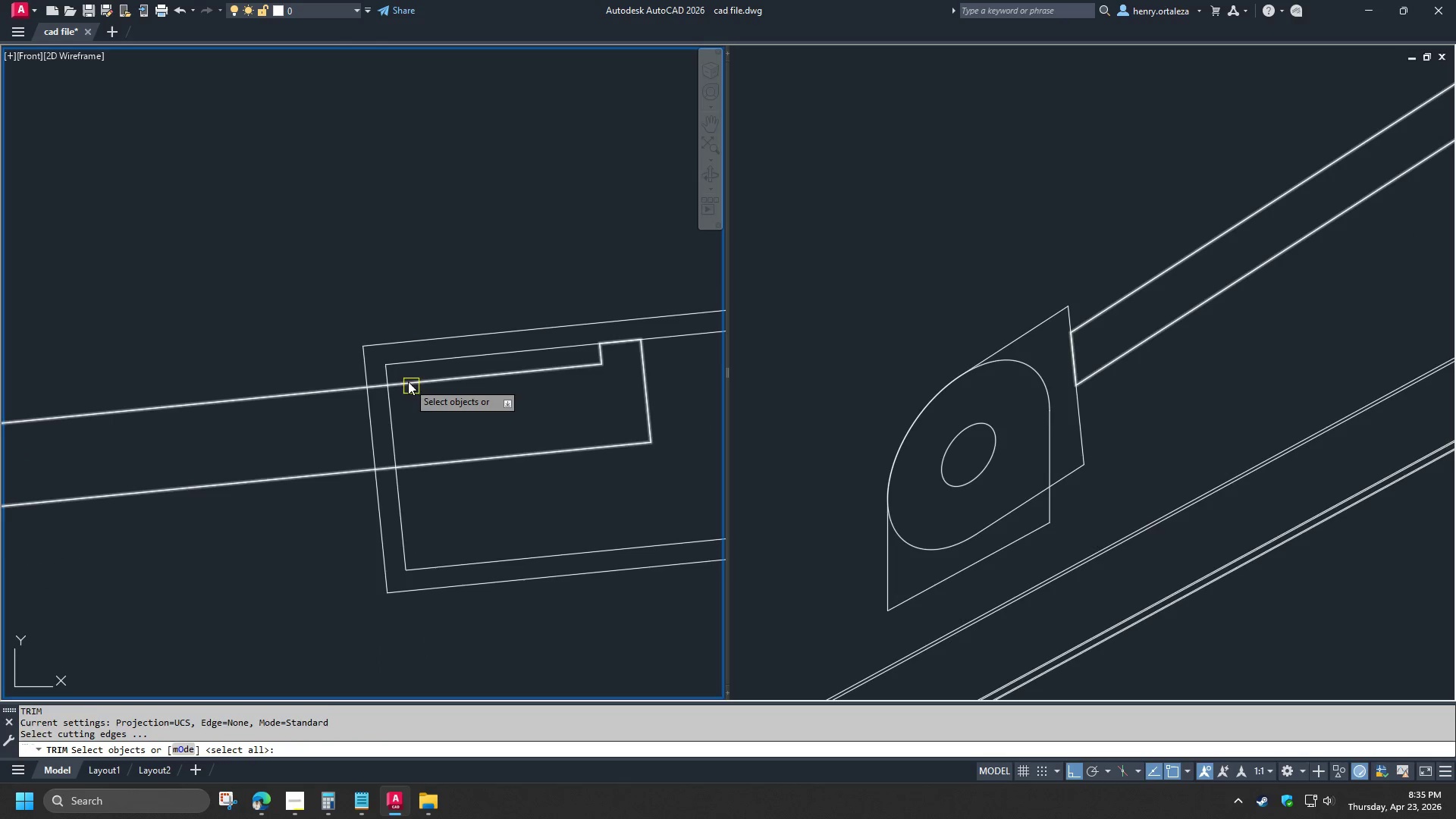 
scroll: coordinate [378, 380], scroll_direction: down, amount: 2.0
 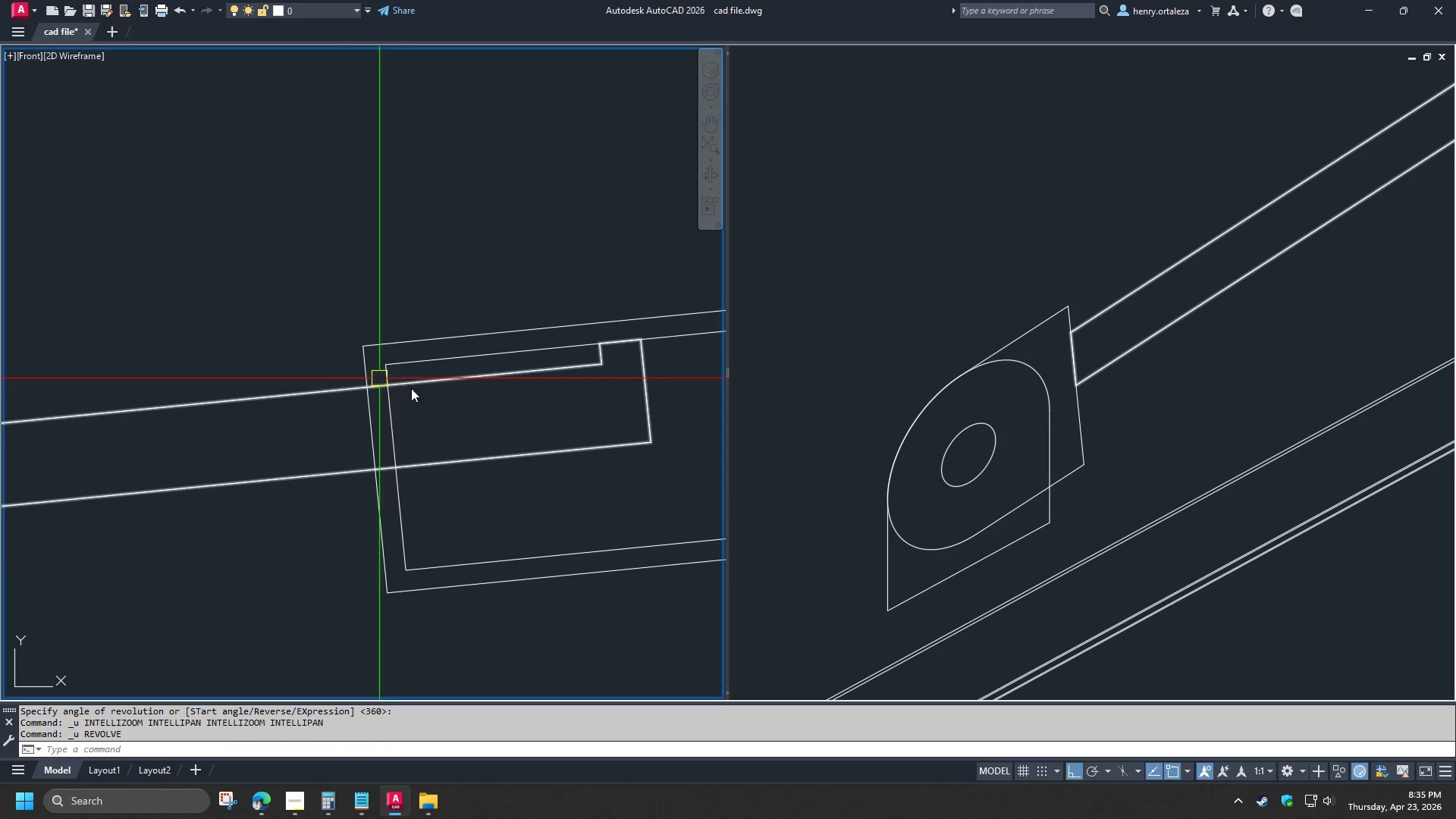 
left_click([408, 381])
 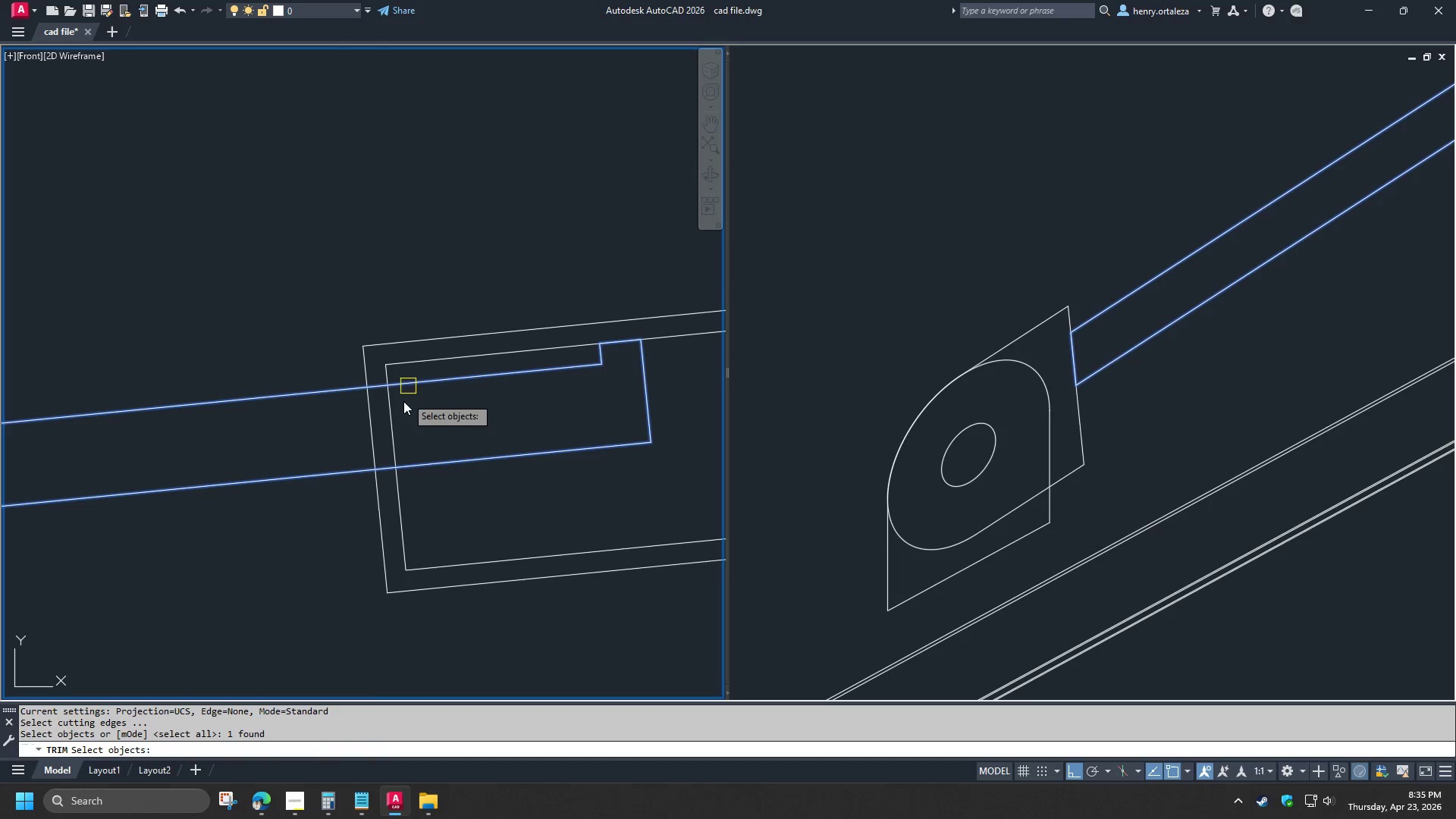 
key(Space)
 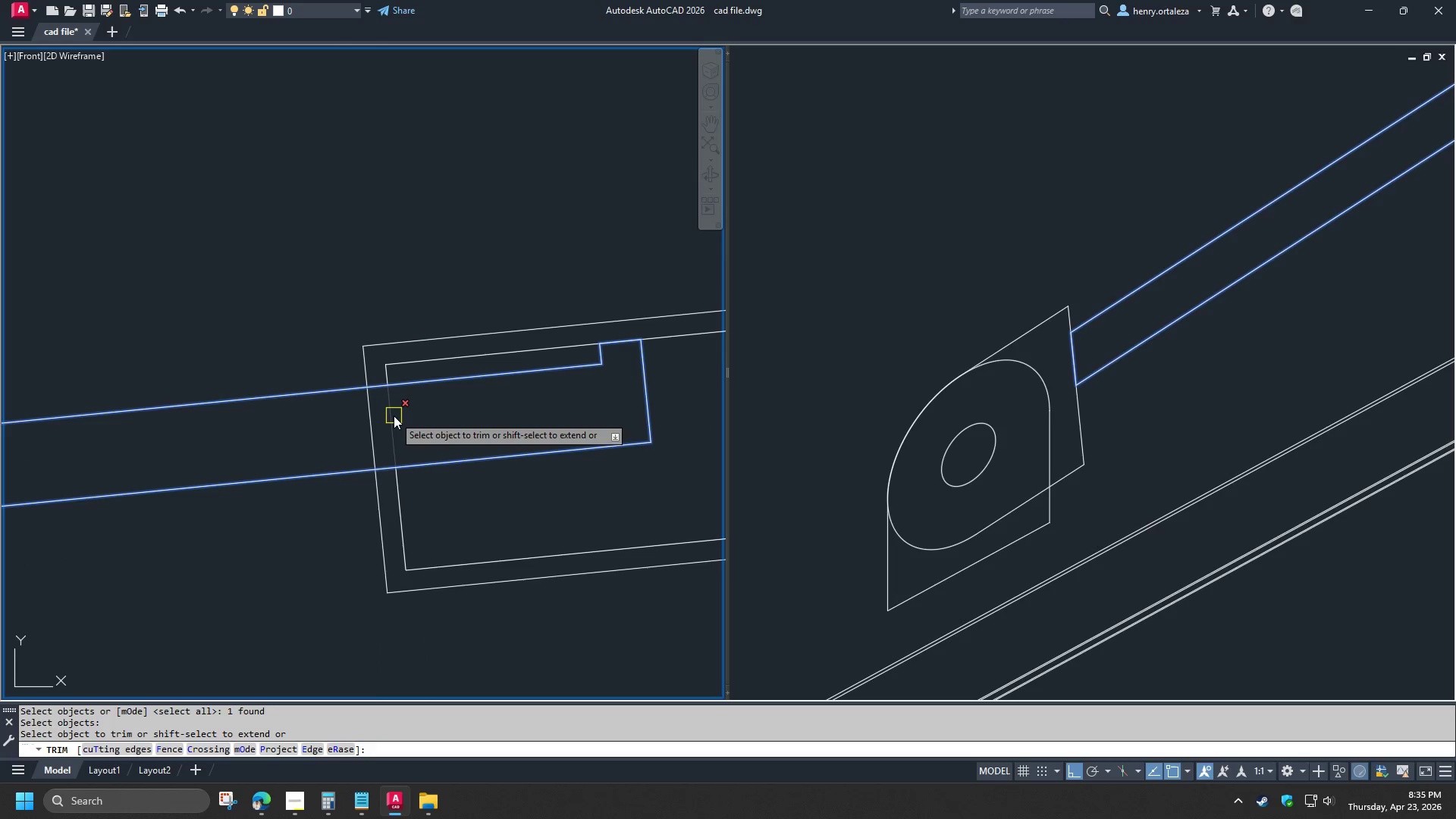 
left_click([394, 416])
 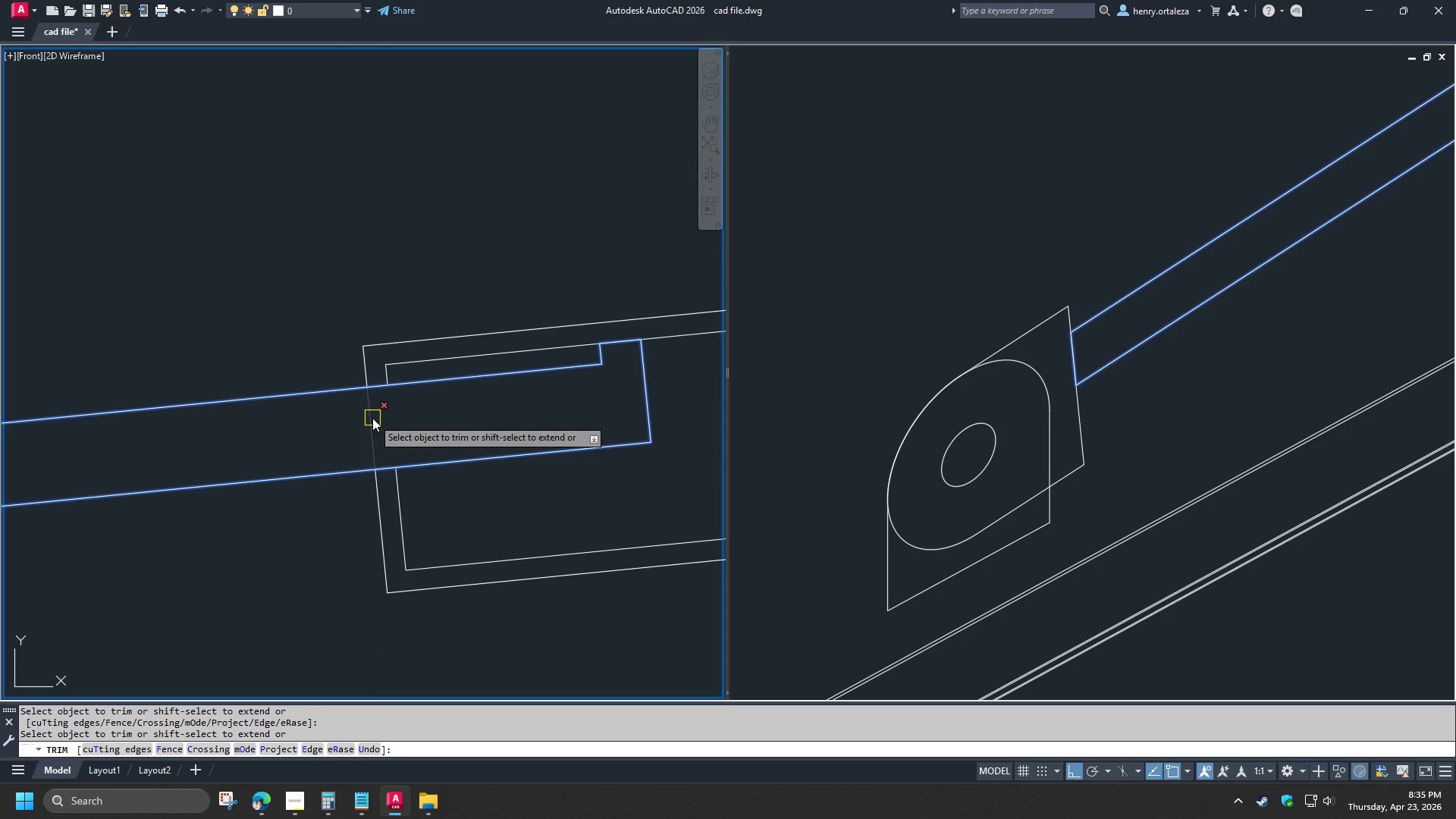 
left_click([372, 418])
 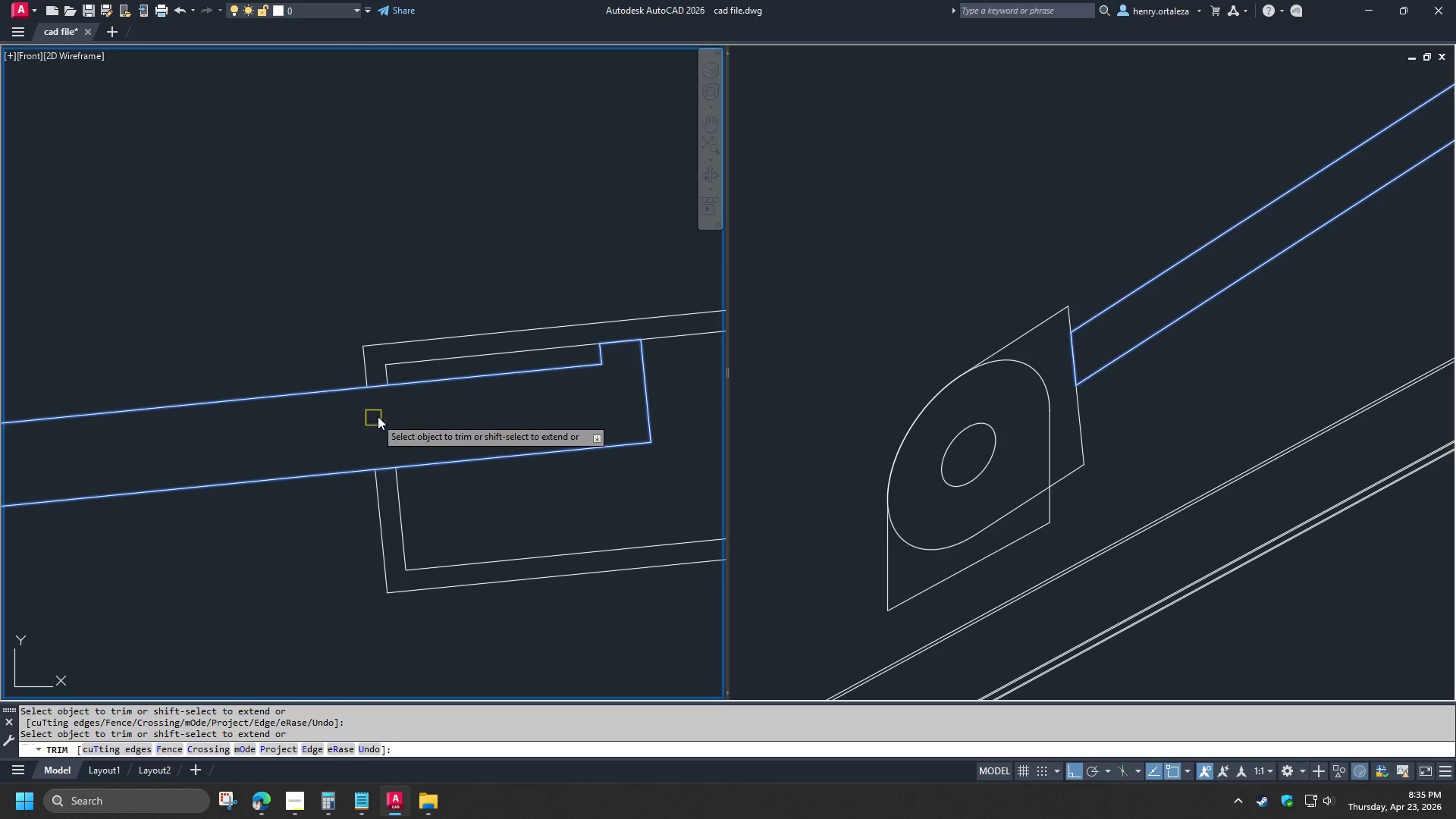 
key(Space)
 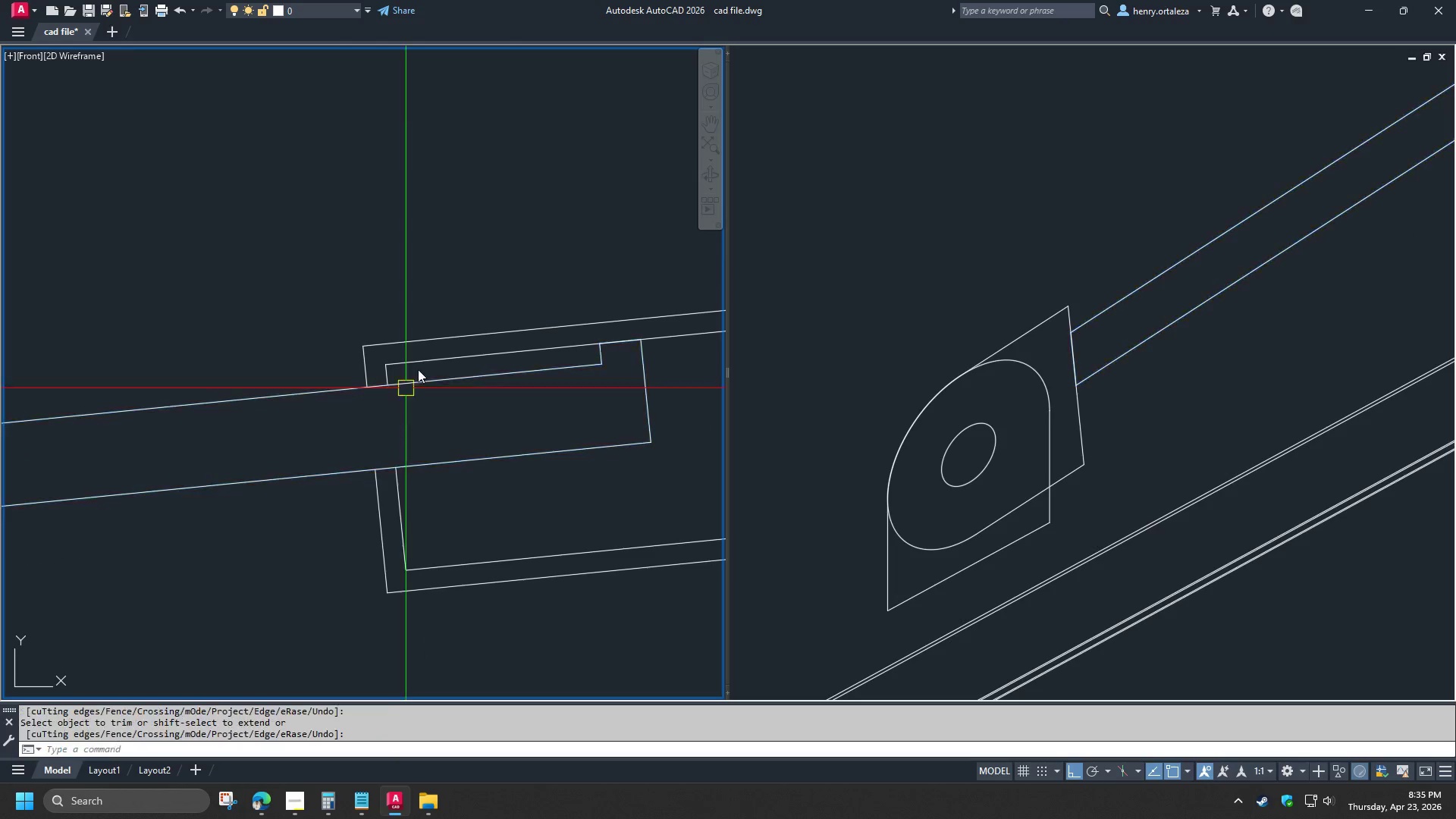 
mouse_move([403, 368])
 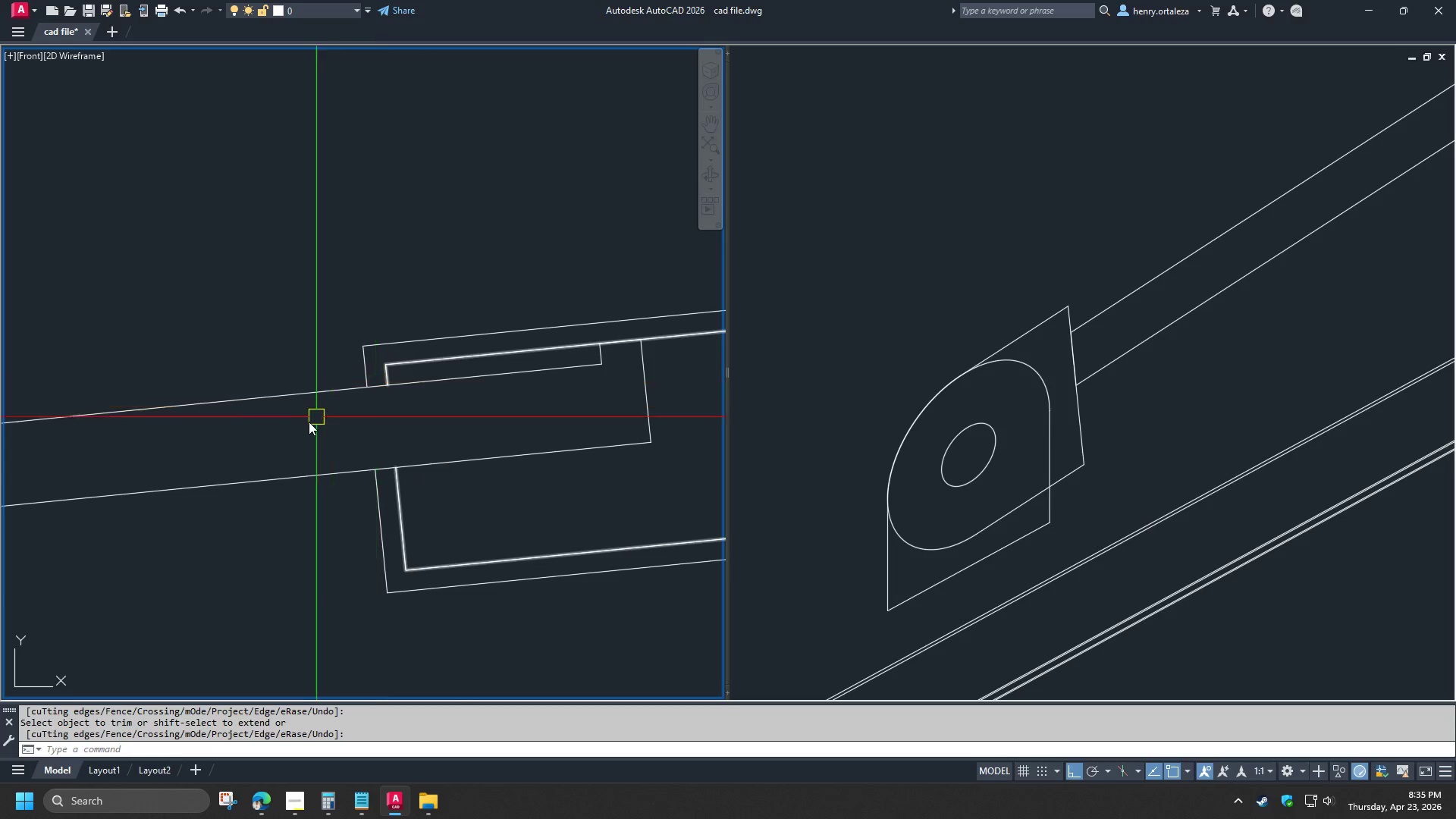 
scroll: coordinate [309, 422], scroll_direction: down, amount: 2.0
 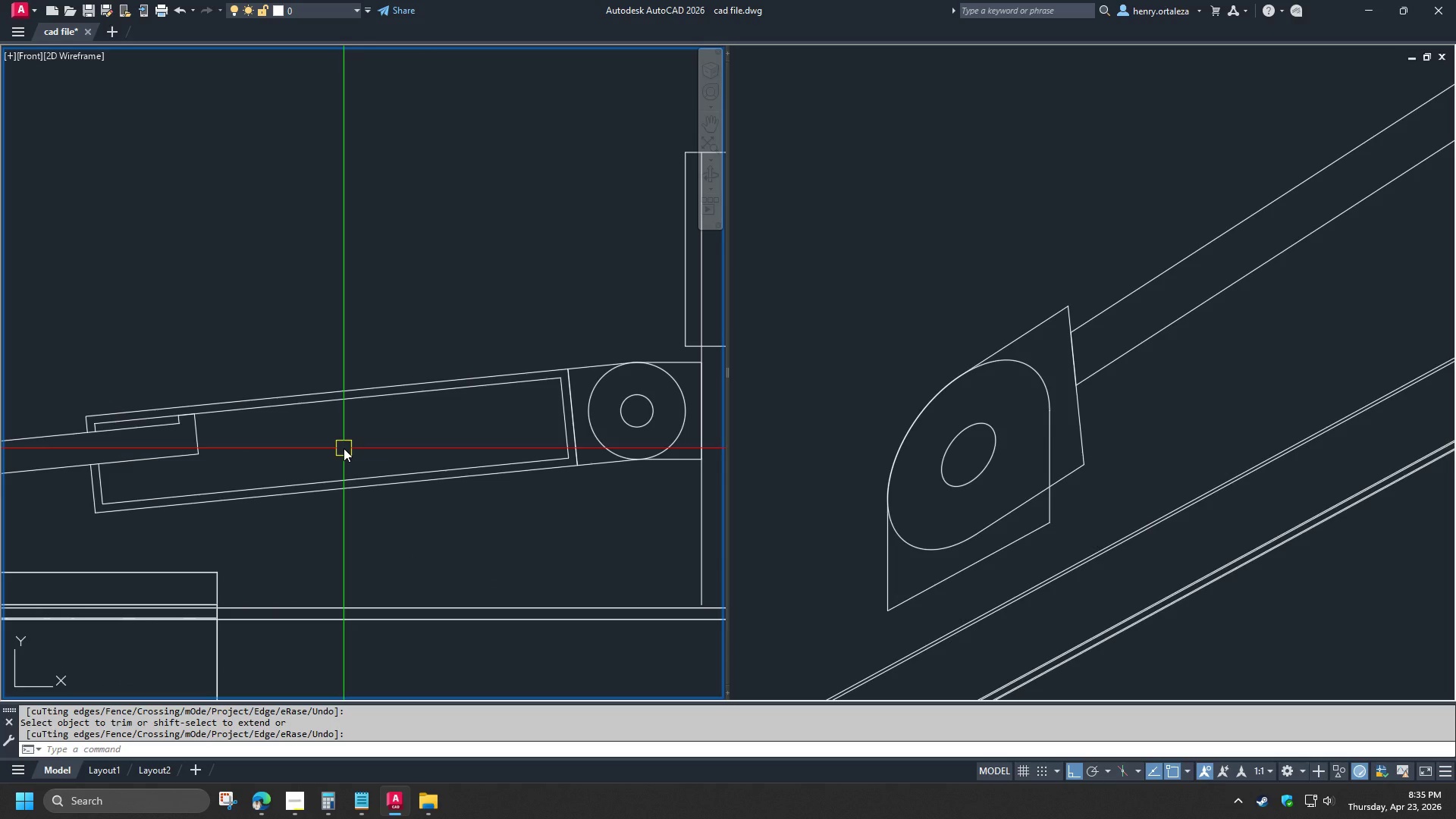 
key(L)
 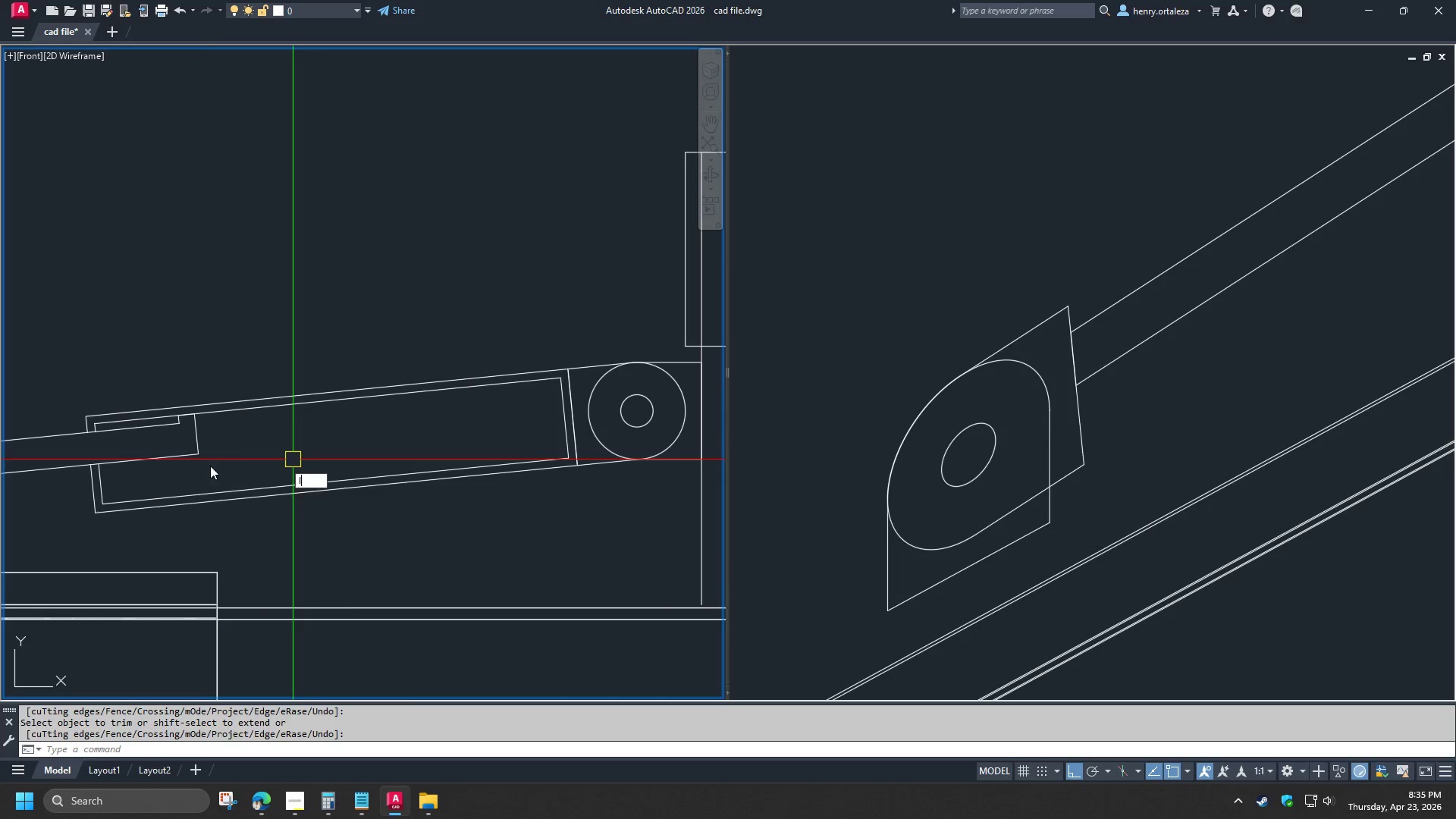 
key(Space)
 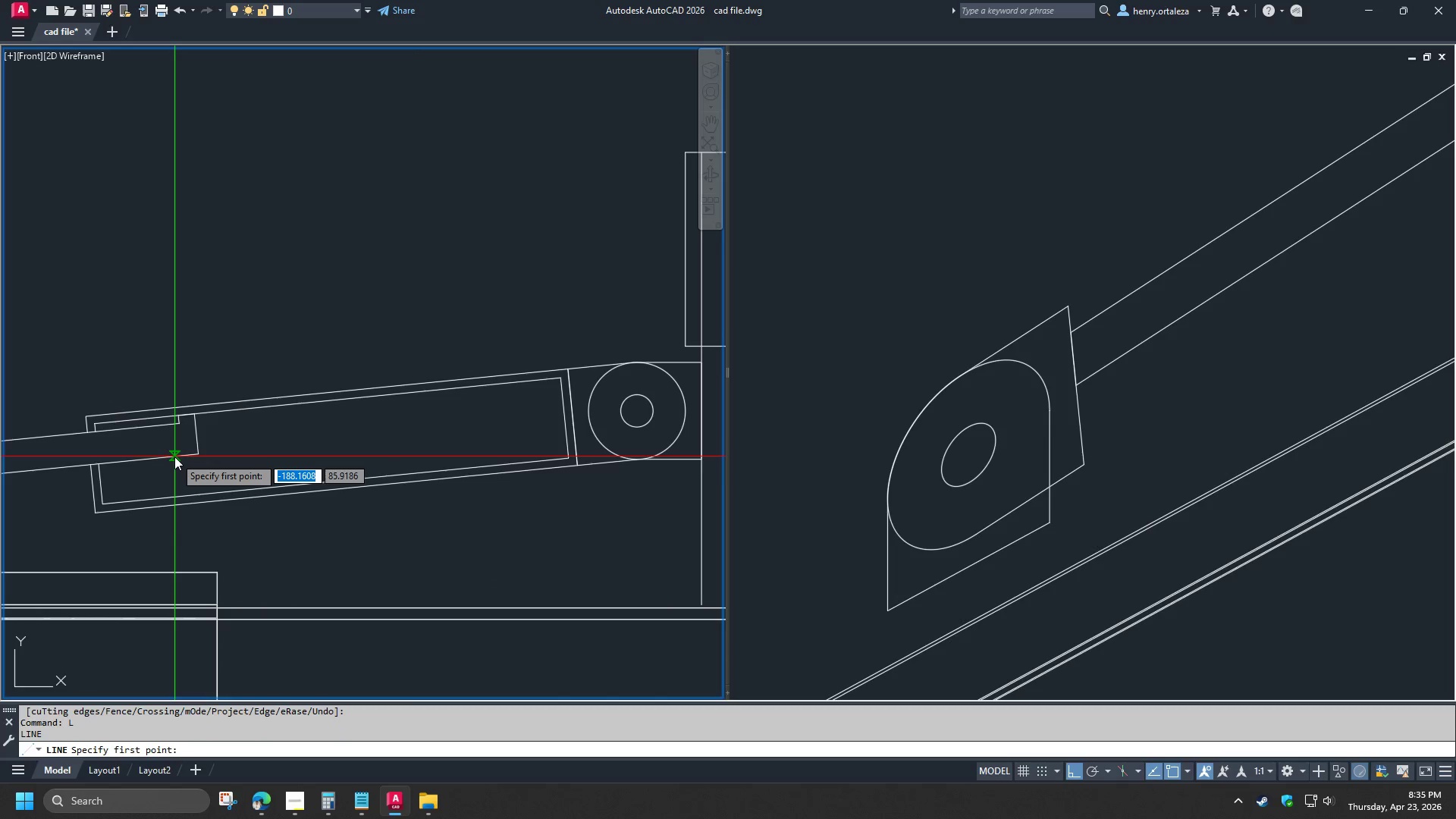 
left_click([174, 457])
 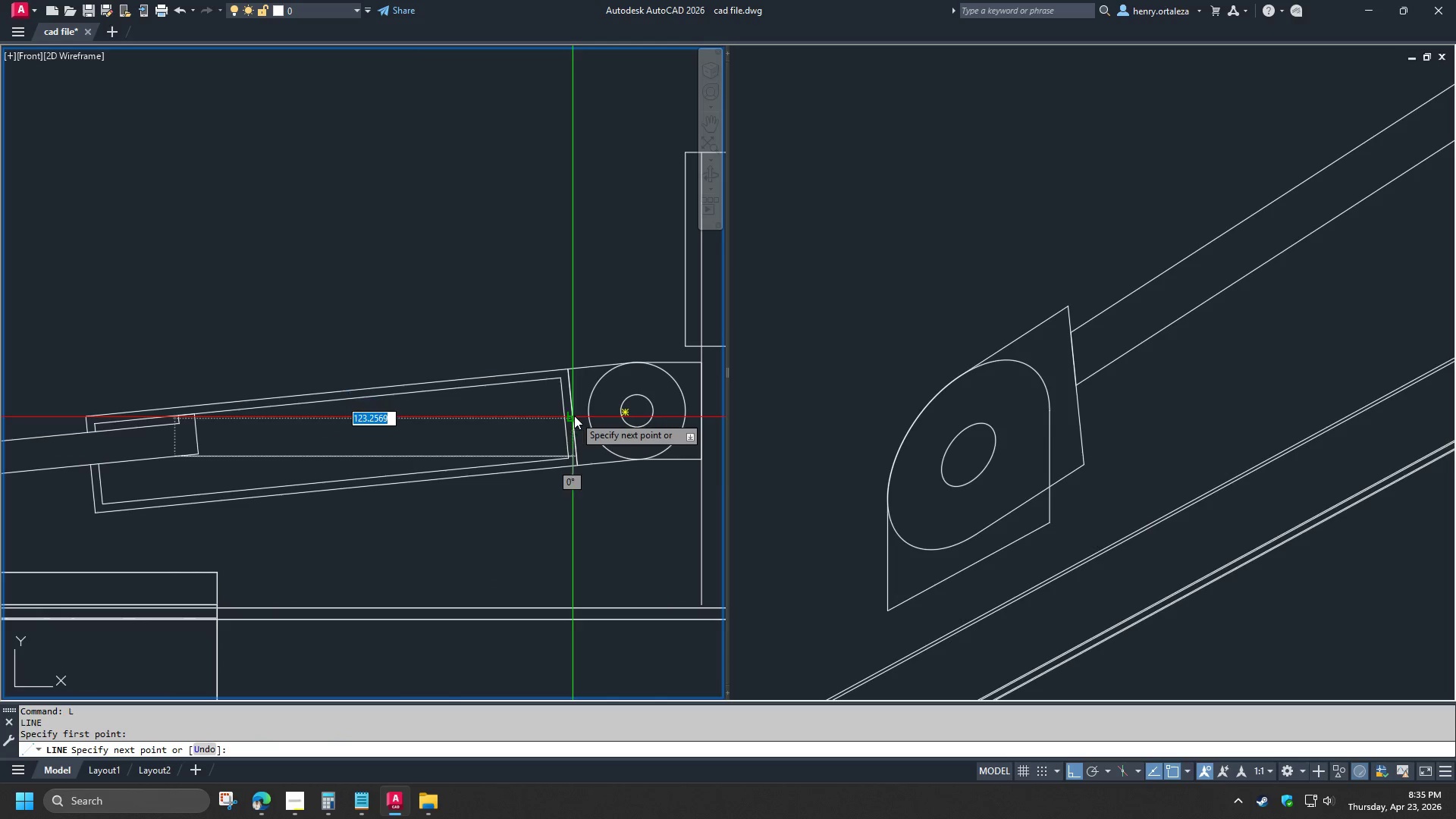 
left_click([574, 416])
 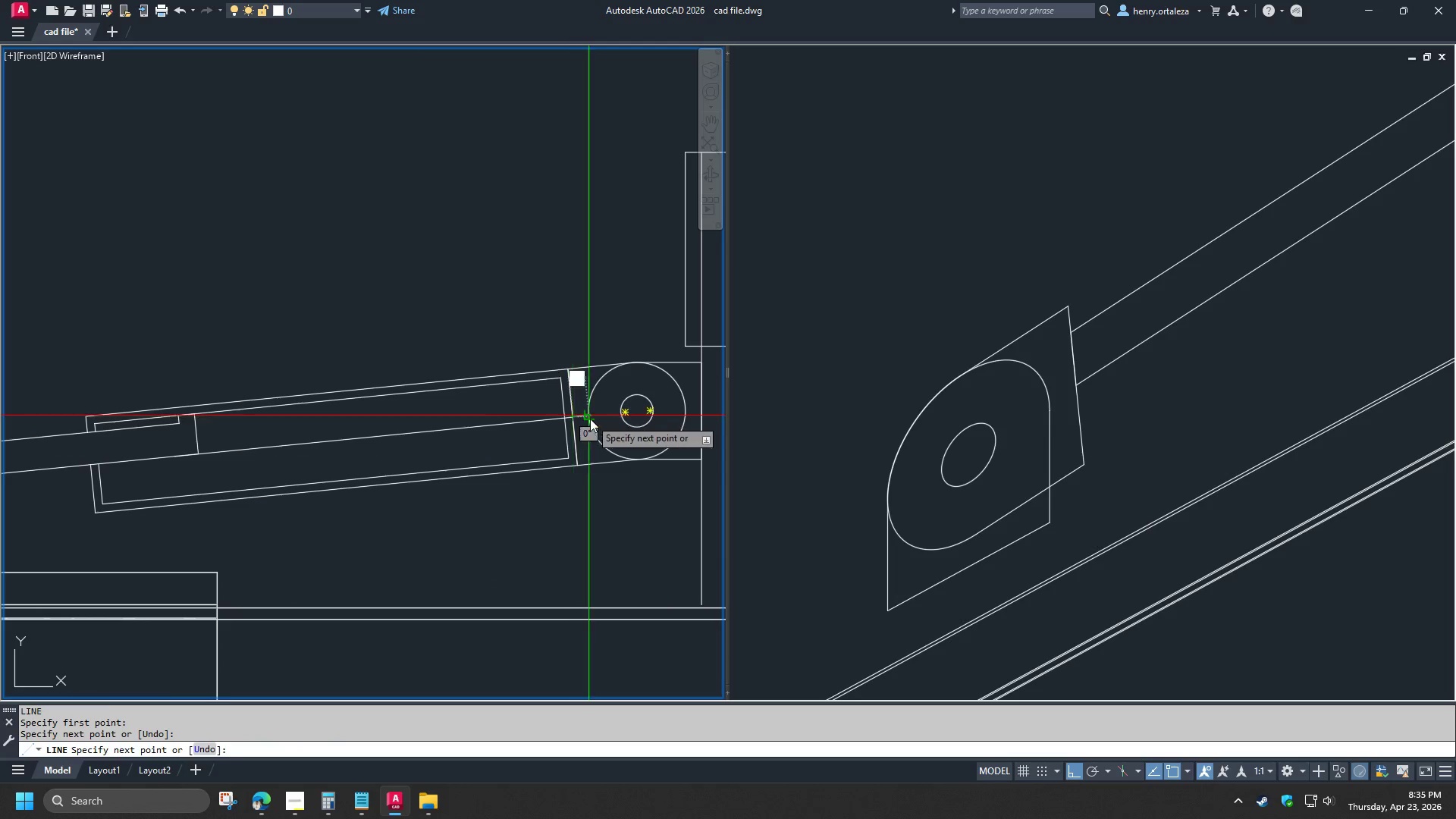 
type( tr )
 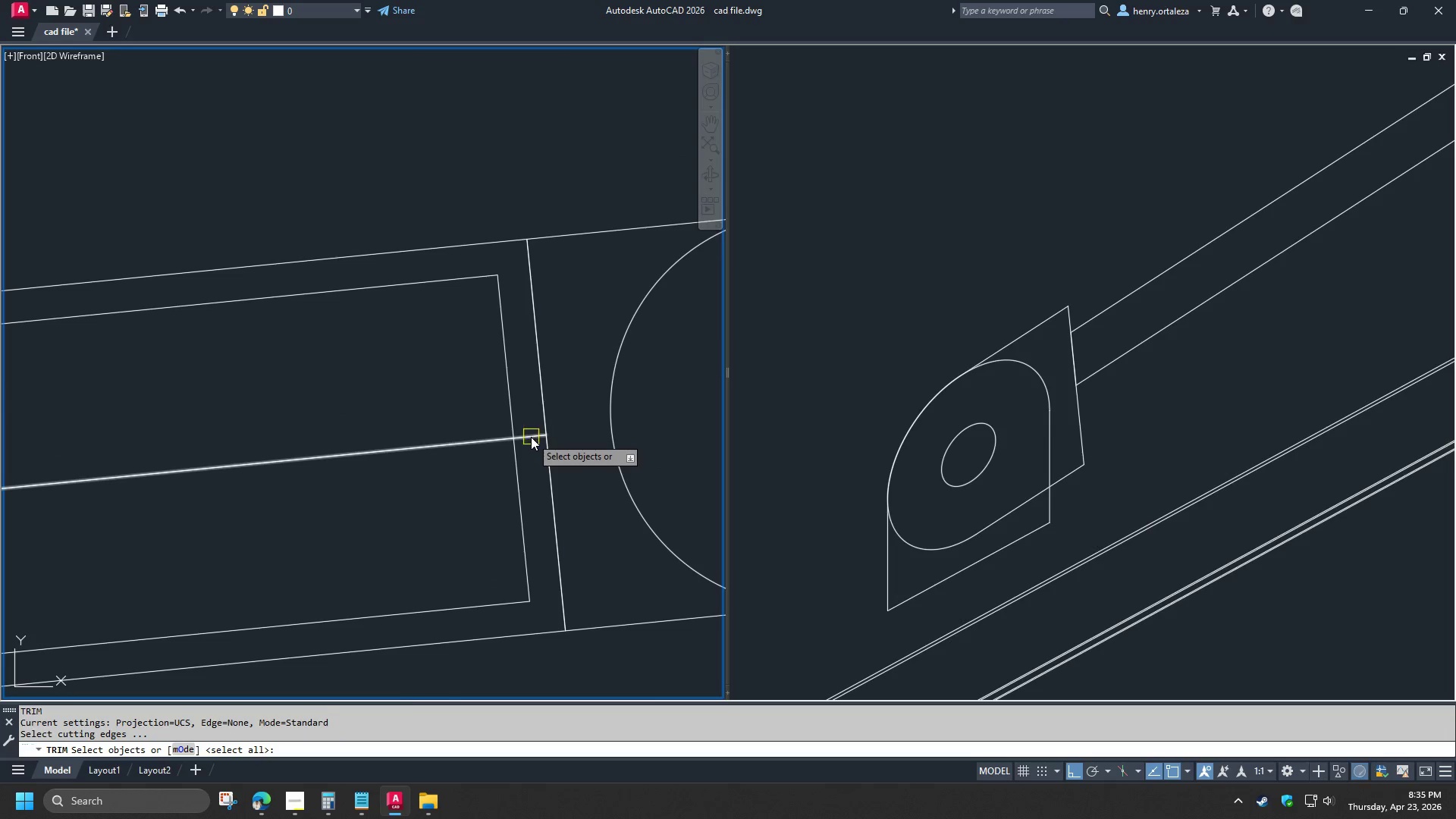 
scroll: coordinate [579, 413], scroll_direction: up, amount: 3.0
 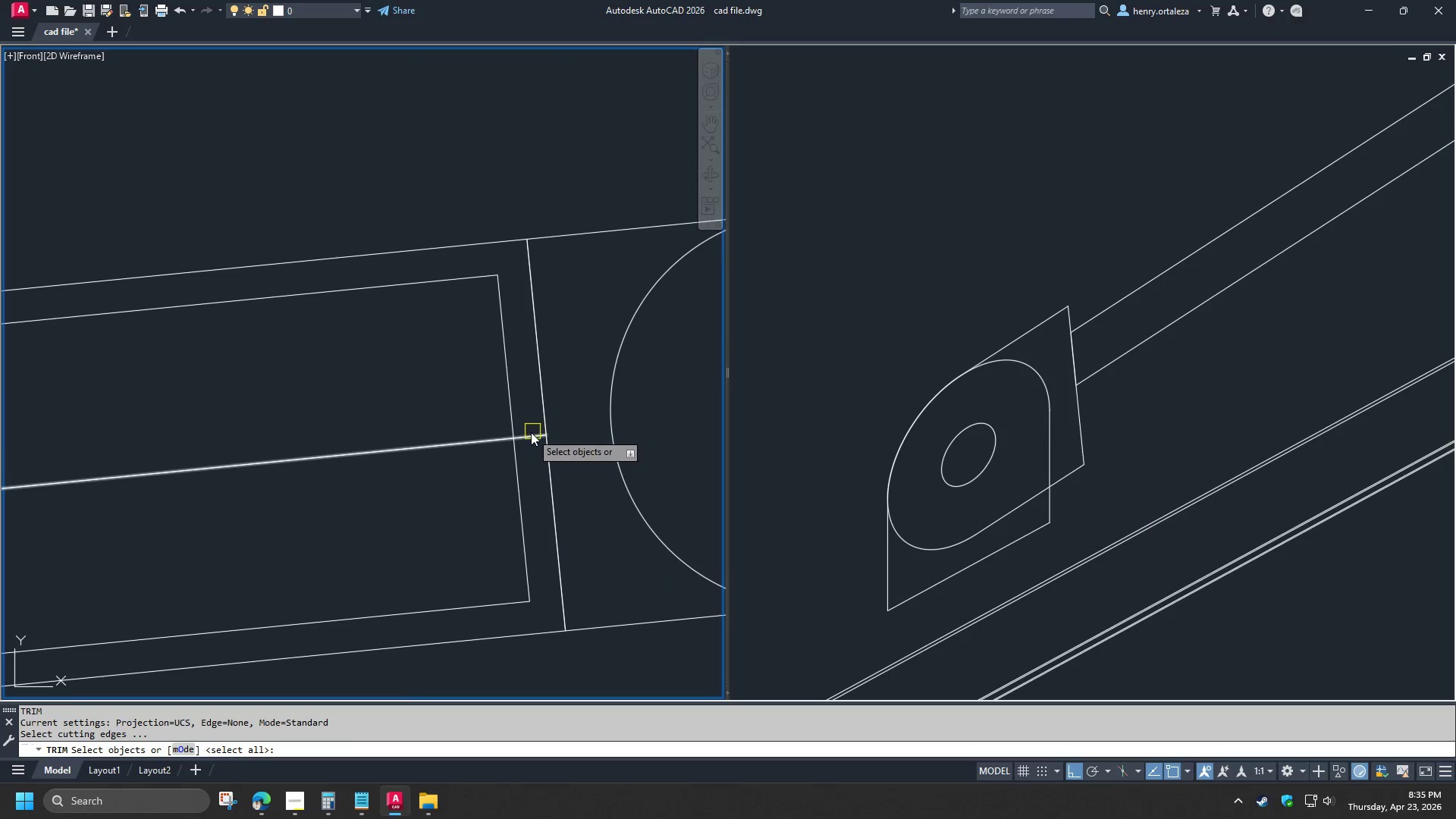 
left_click([531, 437])
 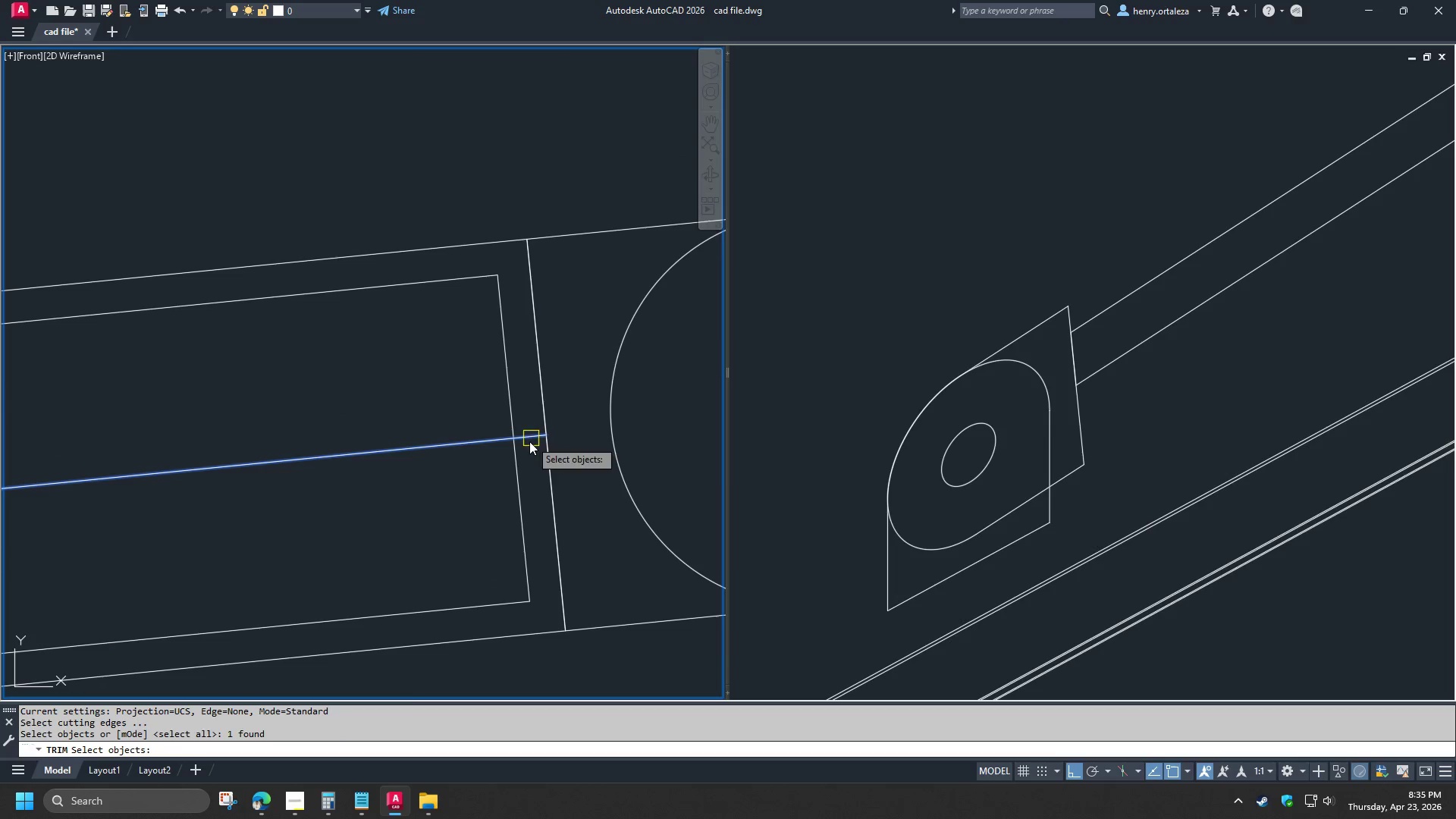 
key(Space)
 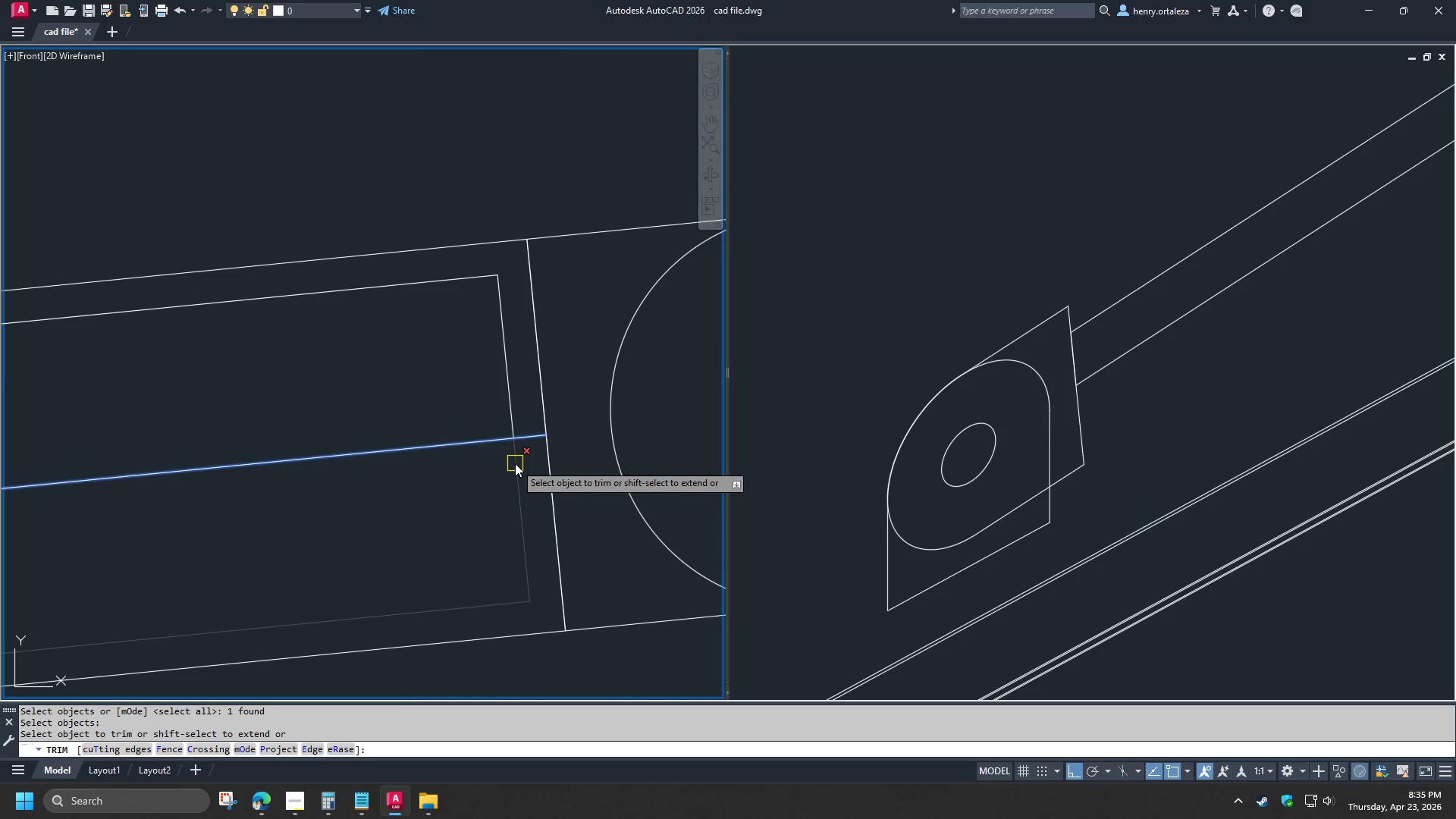 
left_click([515, 463])
 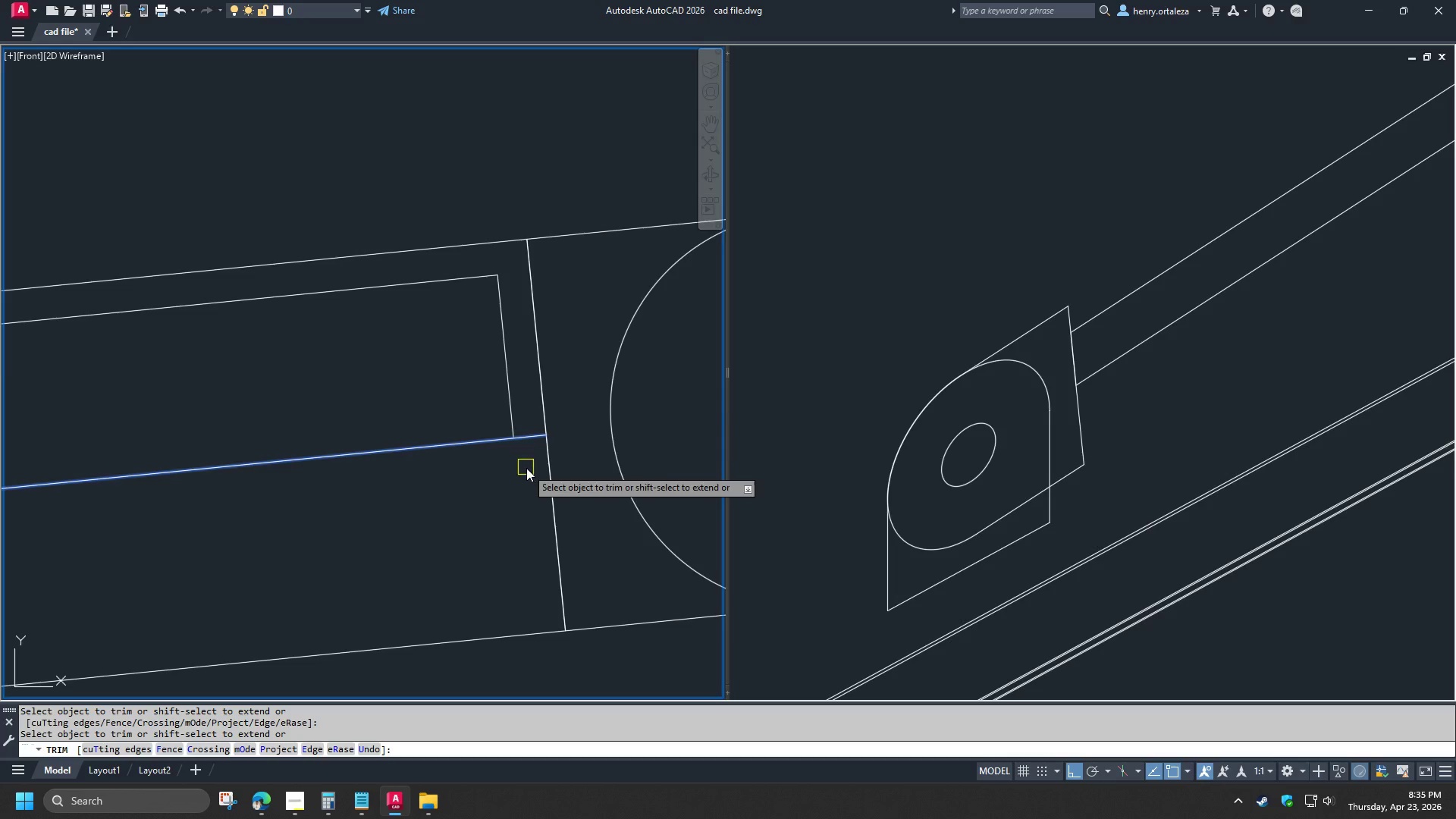 
scroll: coordinate [526, 470], scroll_direction: down, amount: 3.0
 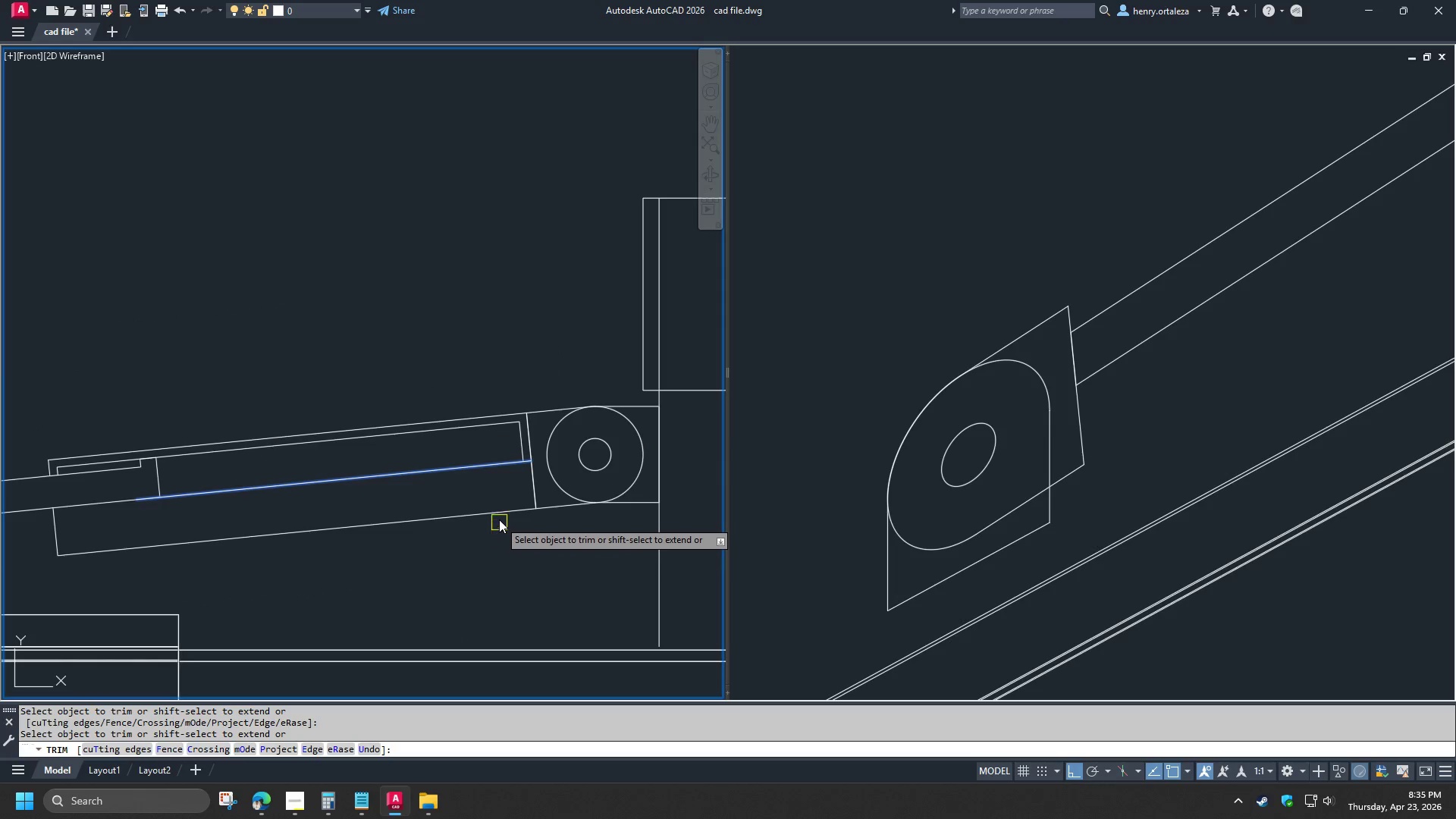 
left_click([499, 518])
 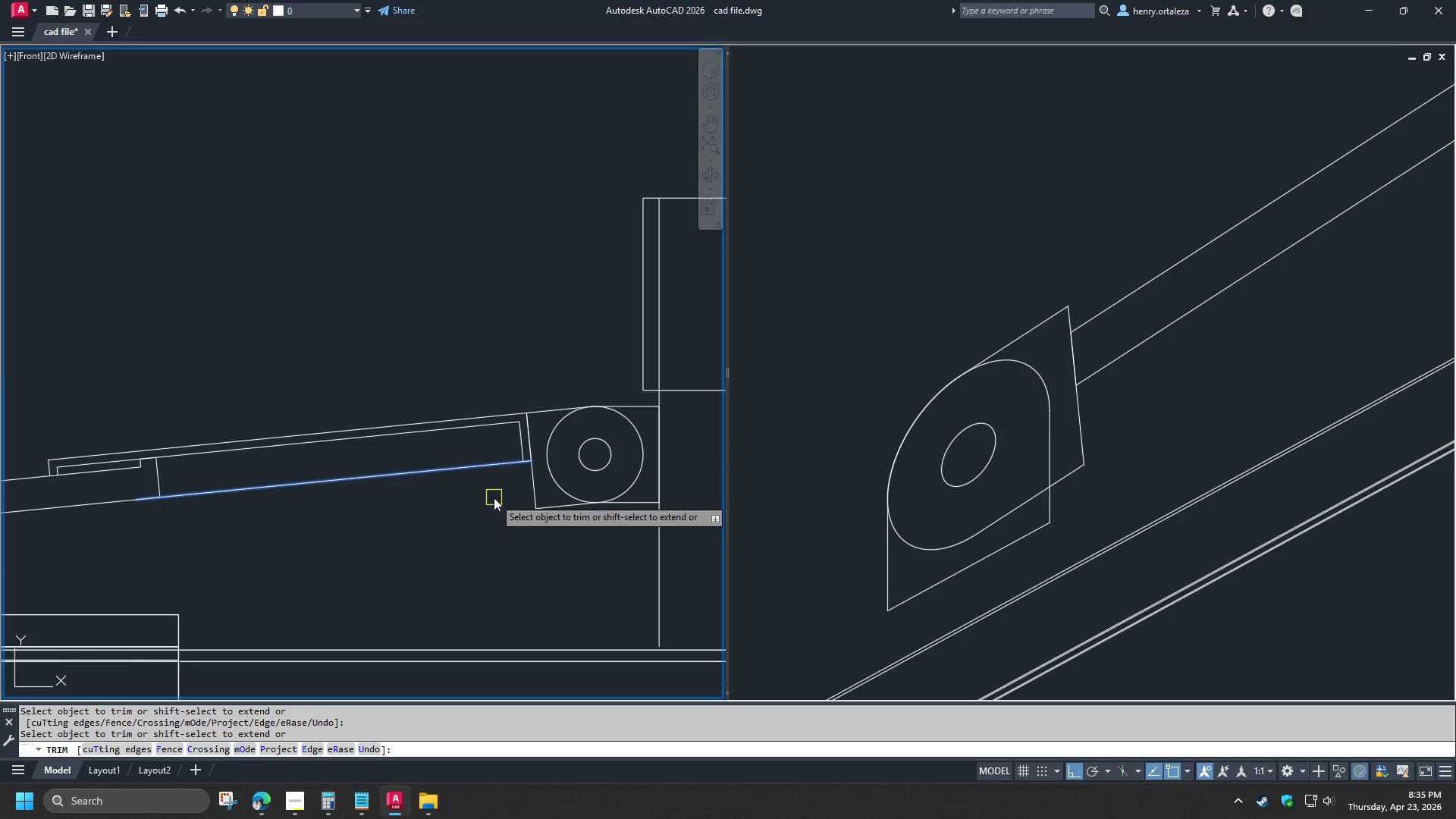 
key(Space)
 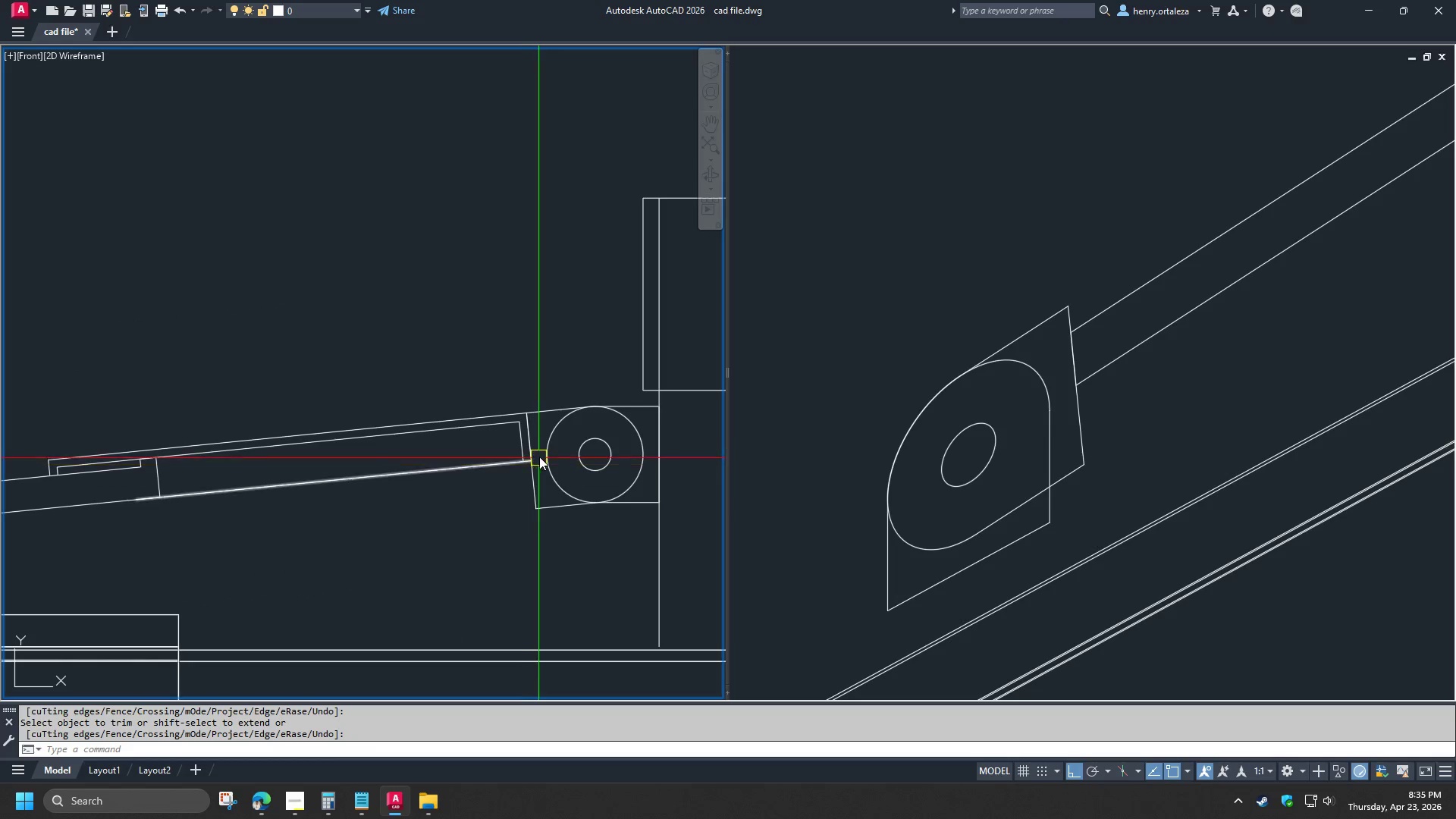 
scroll: coordinate [524, 445], scroll_direction: up, amount: 3.0
 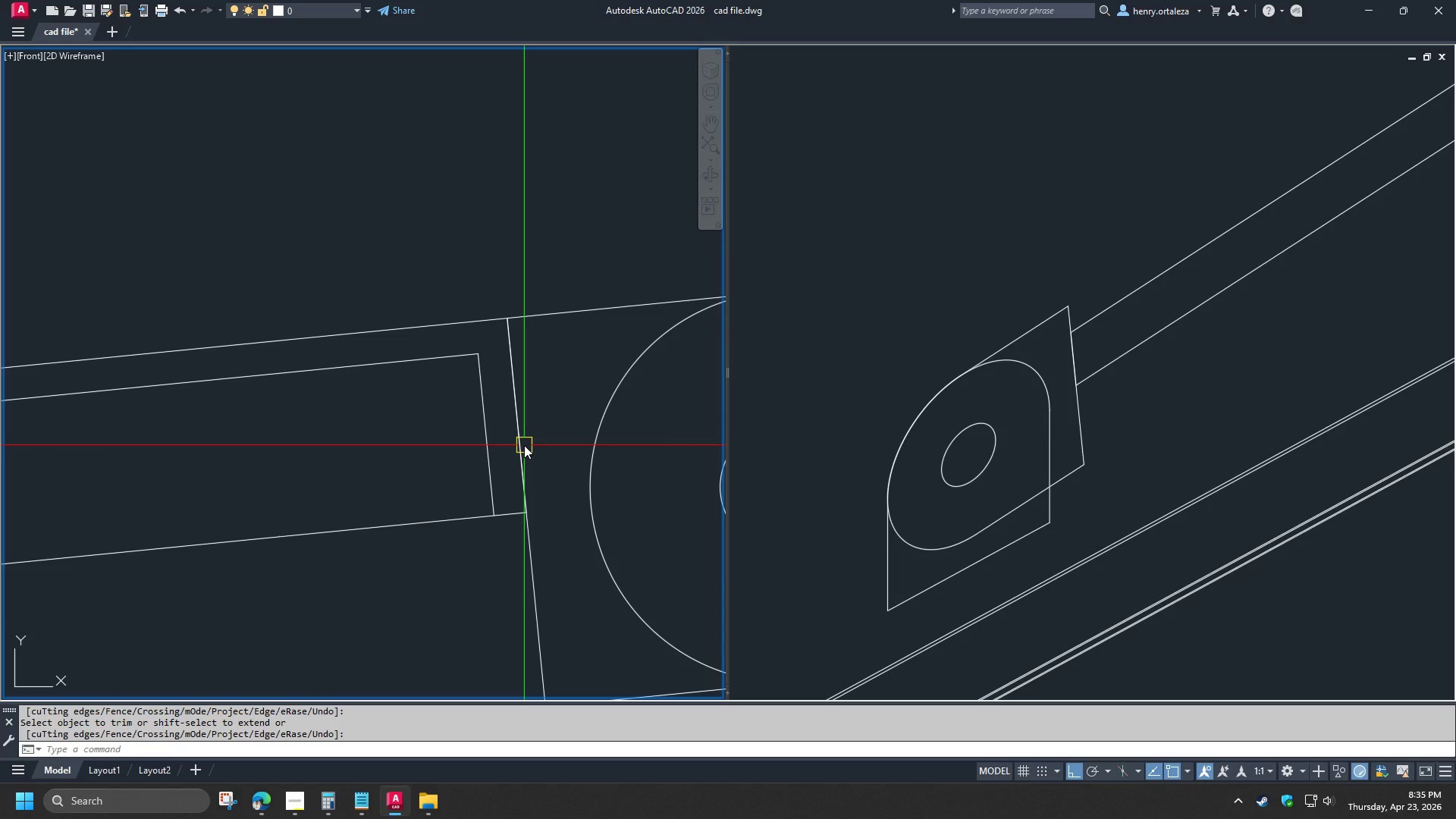 
key(F)
 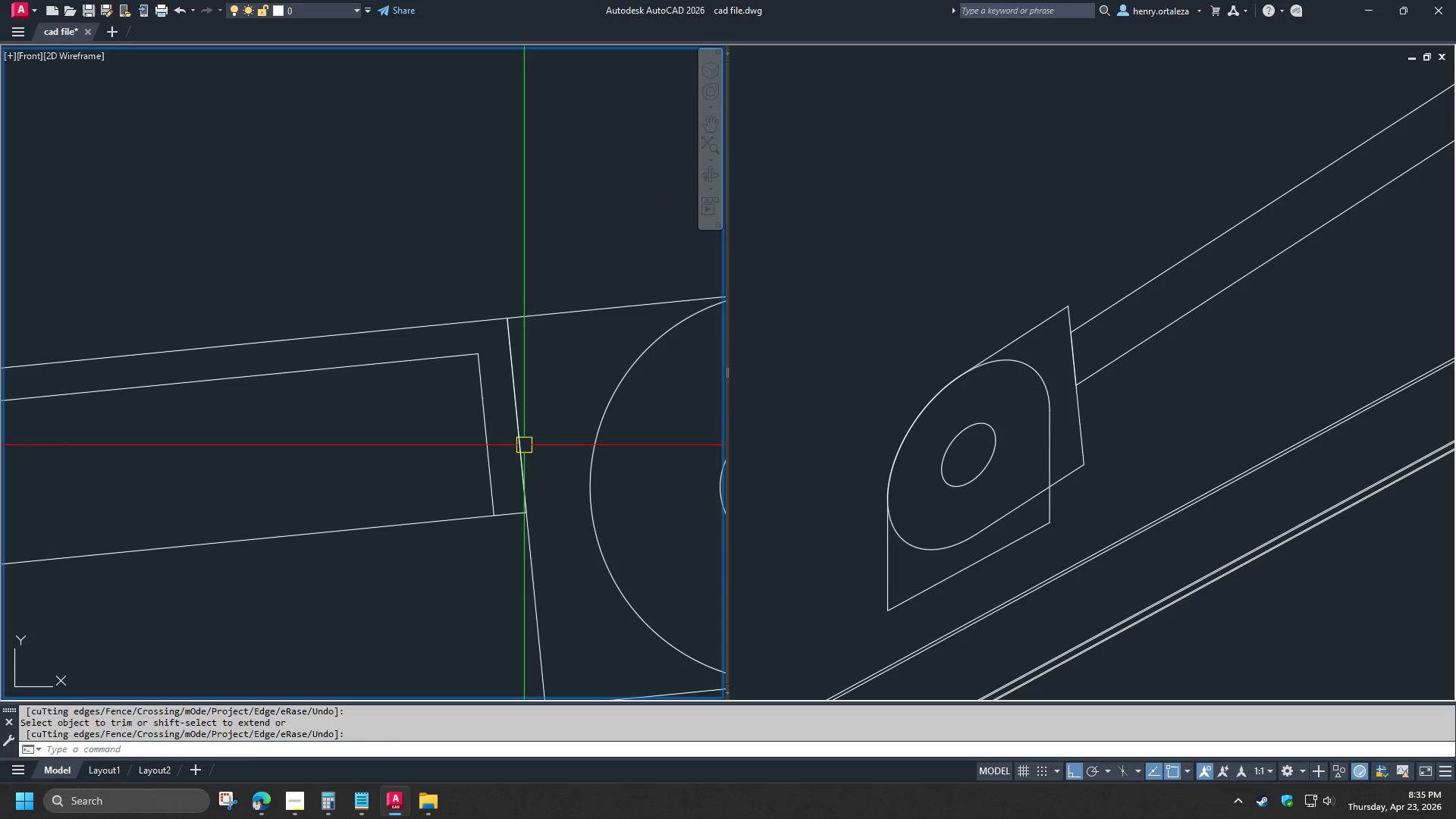 
key(Space)
 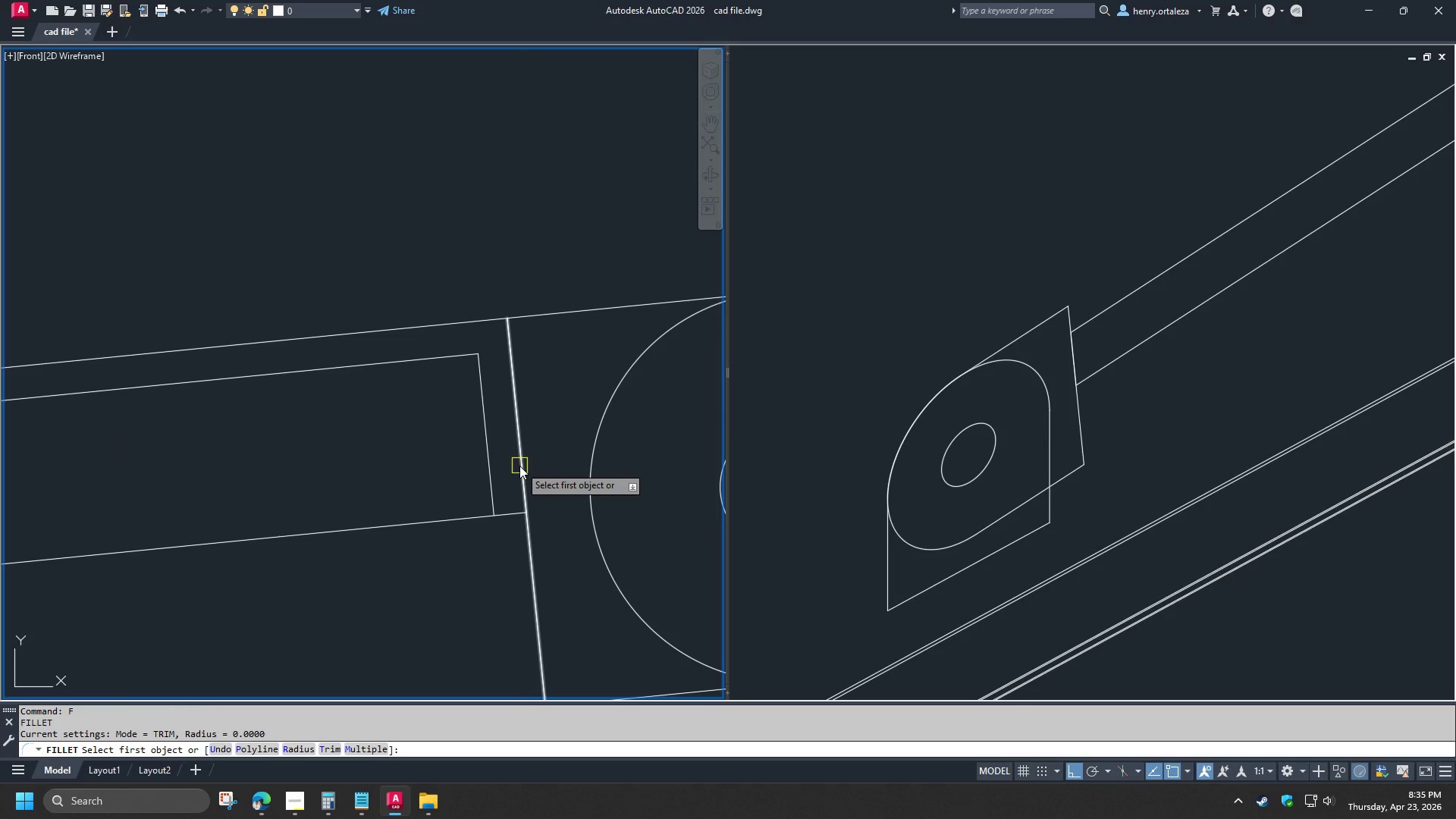 
left_click([488, 488])
 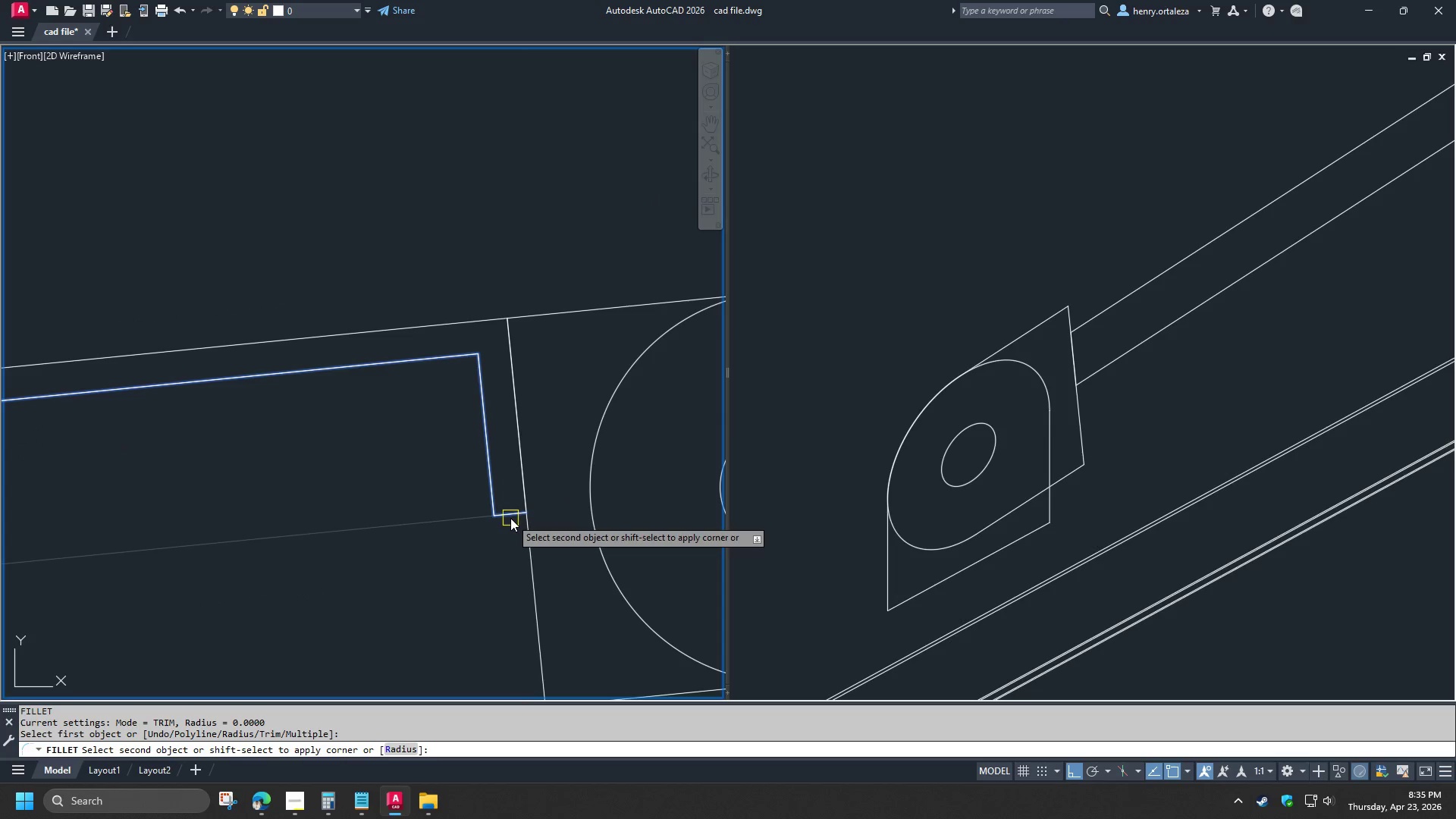 
left_click([510, 518])
 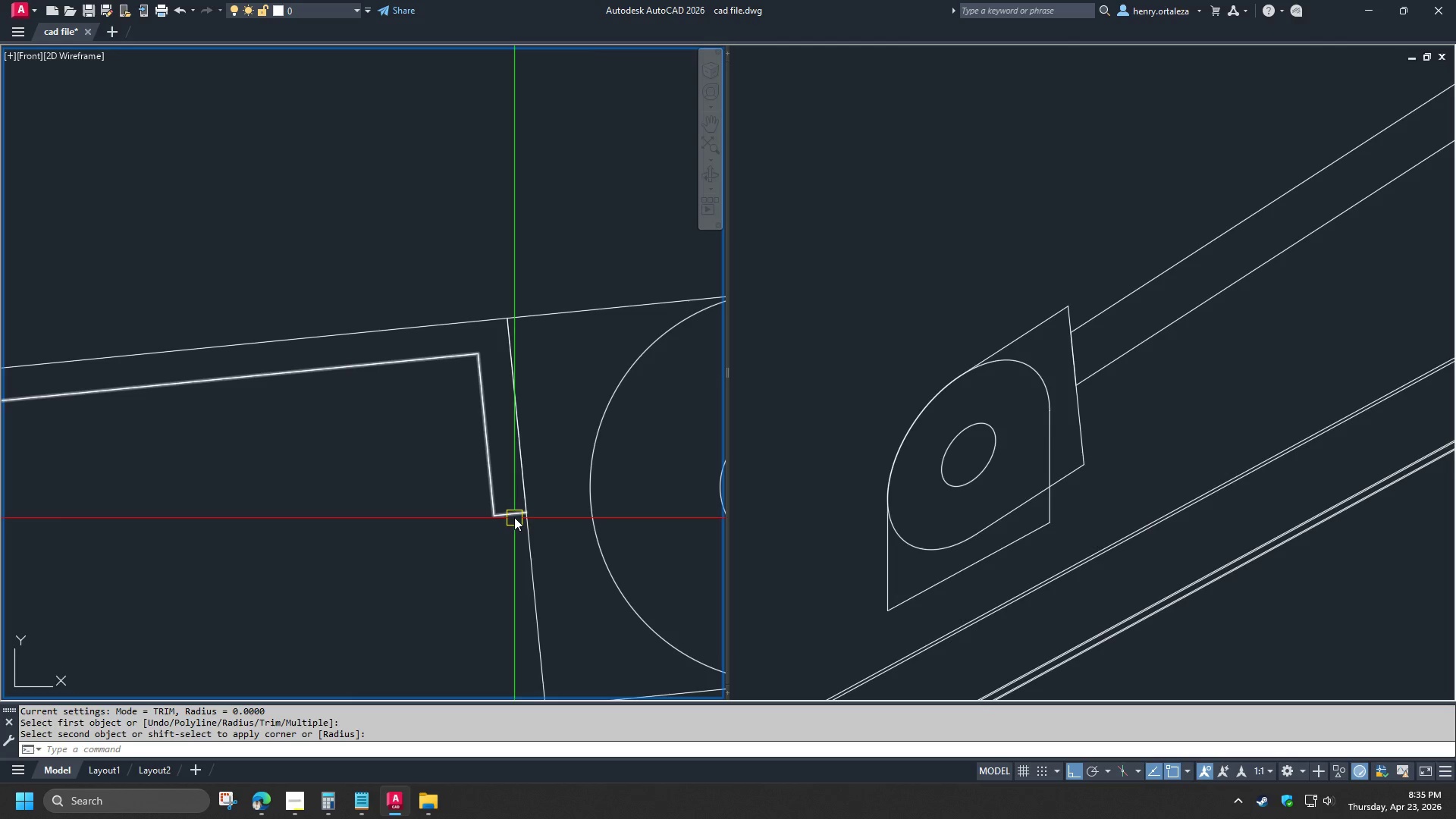 
key(Space)
 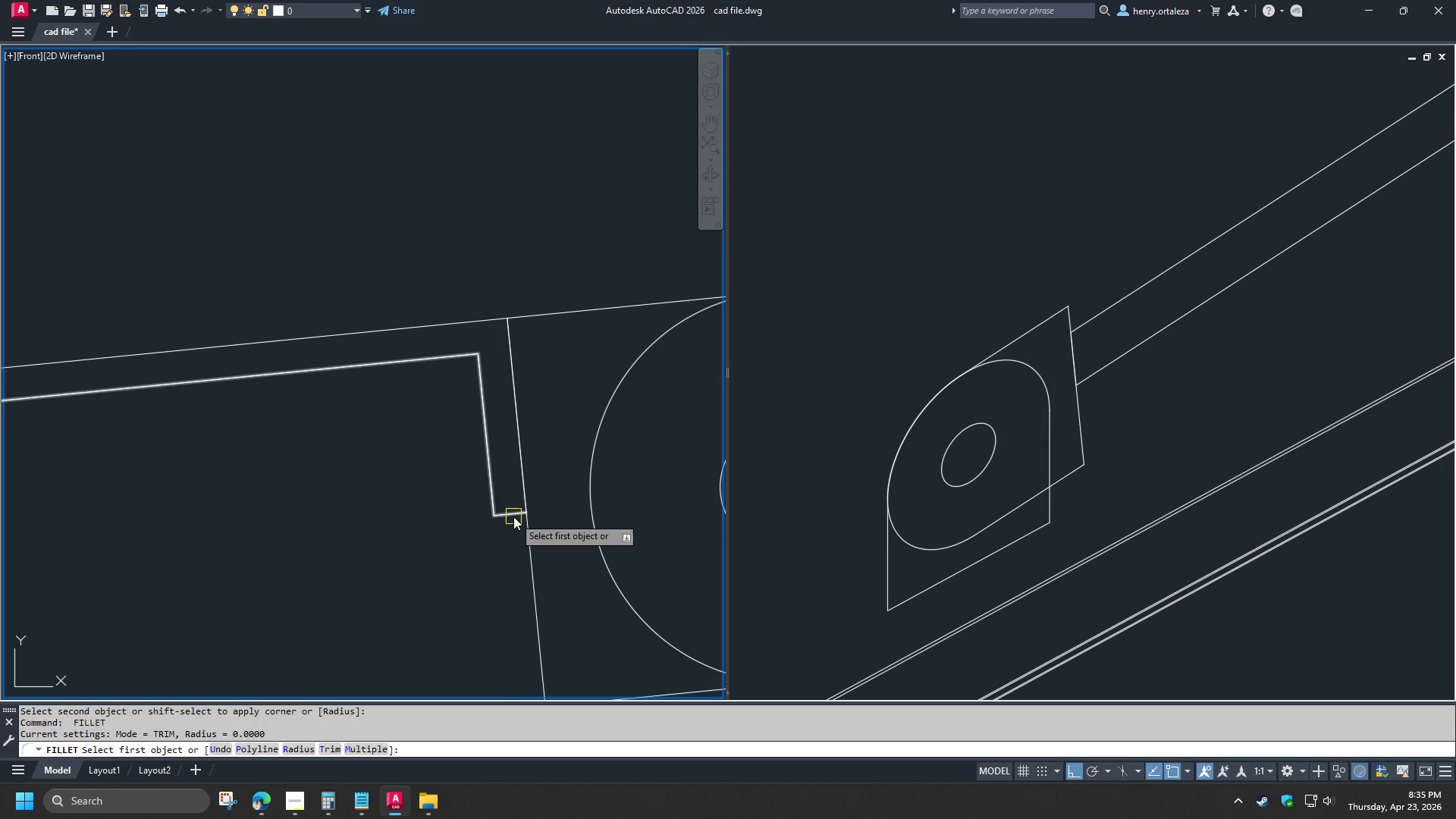 
left_click([513, 516])
 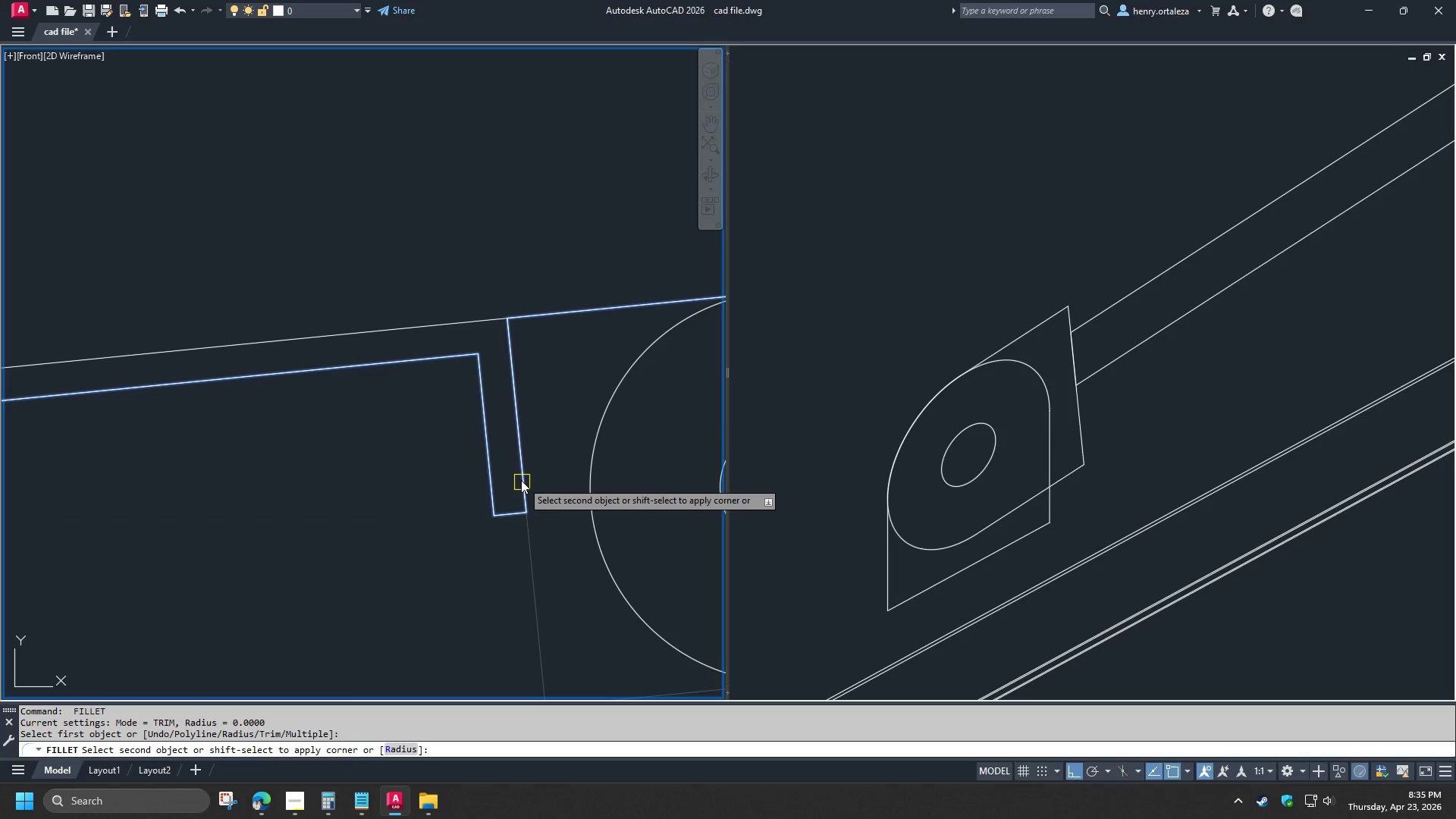 
hold_key(key=ControlLeft, duration=0.42)
 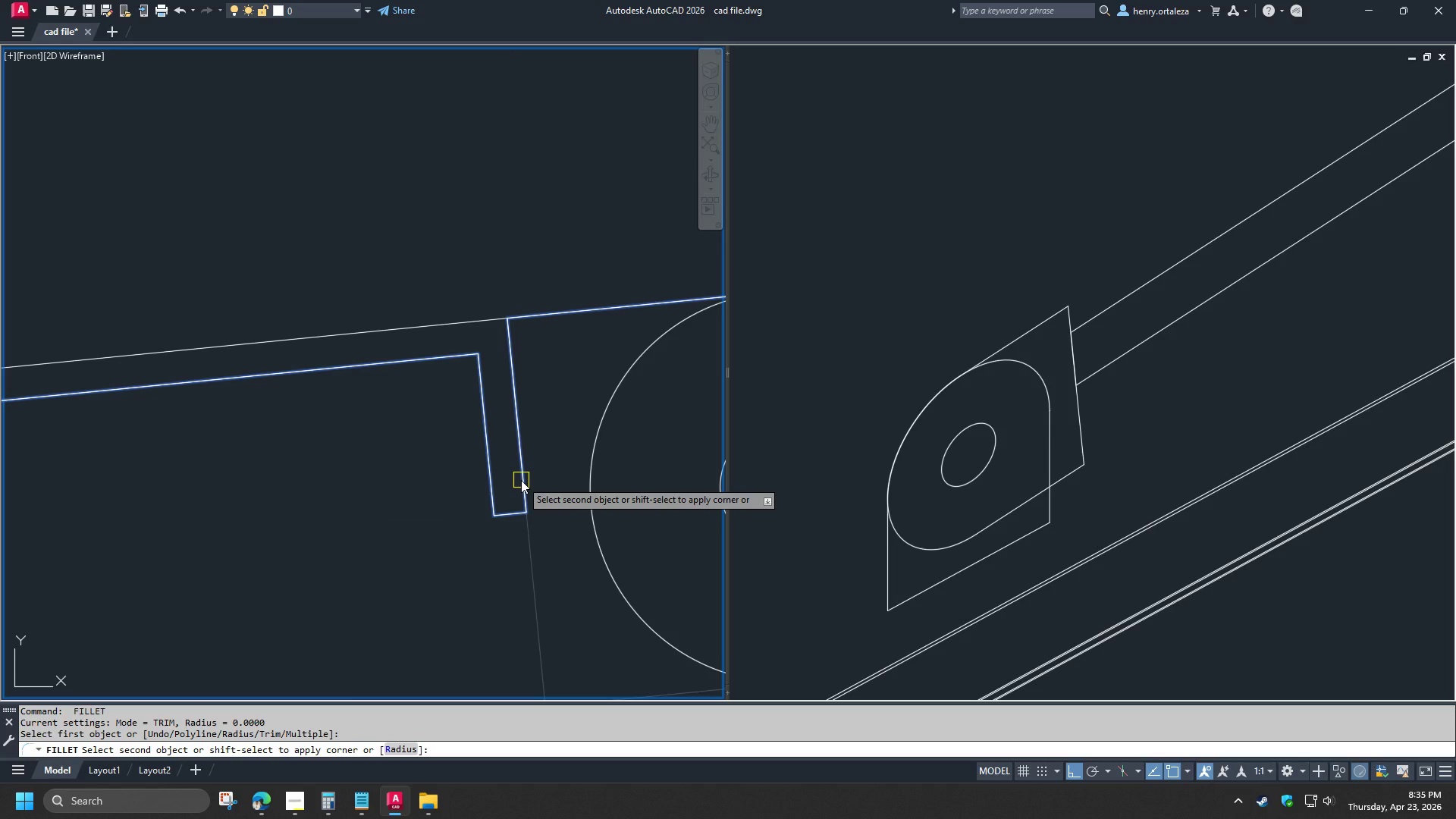 
key(Tab)
 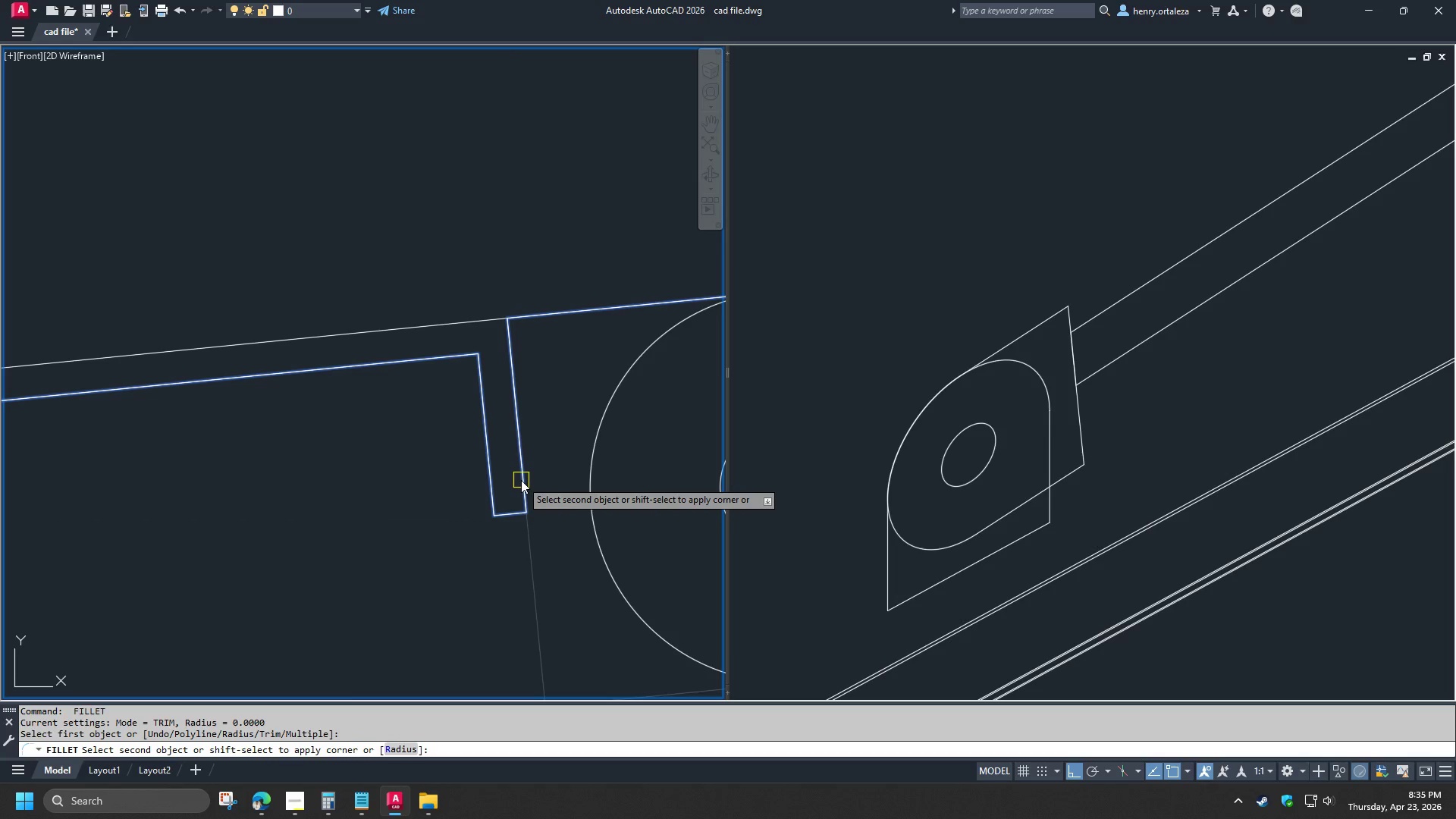 
key(Tab)
 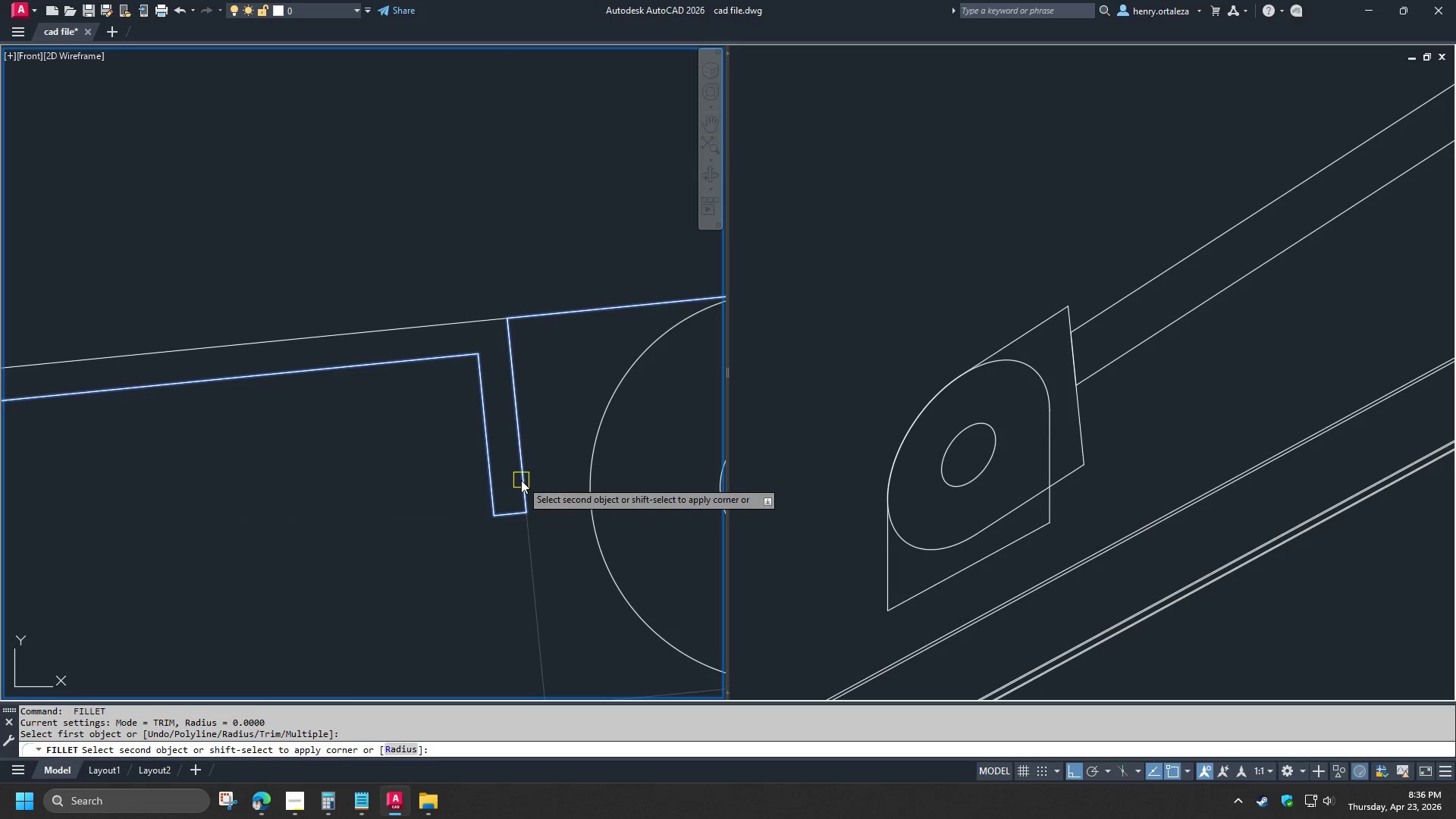 
key(Control+W)
 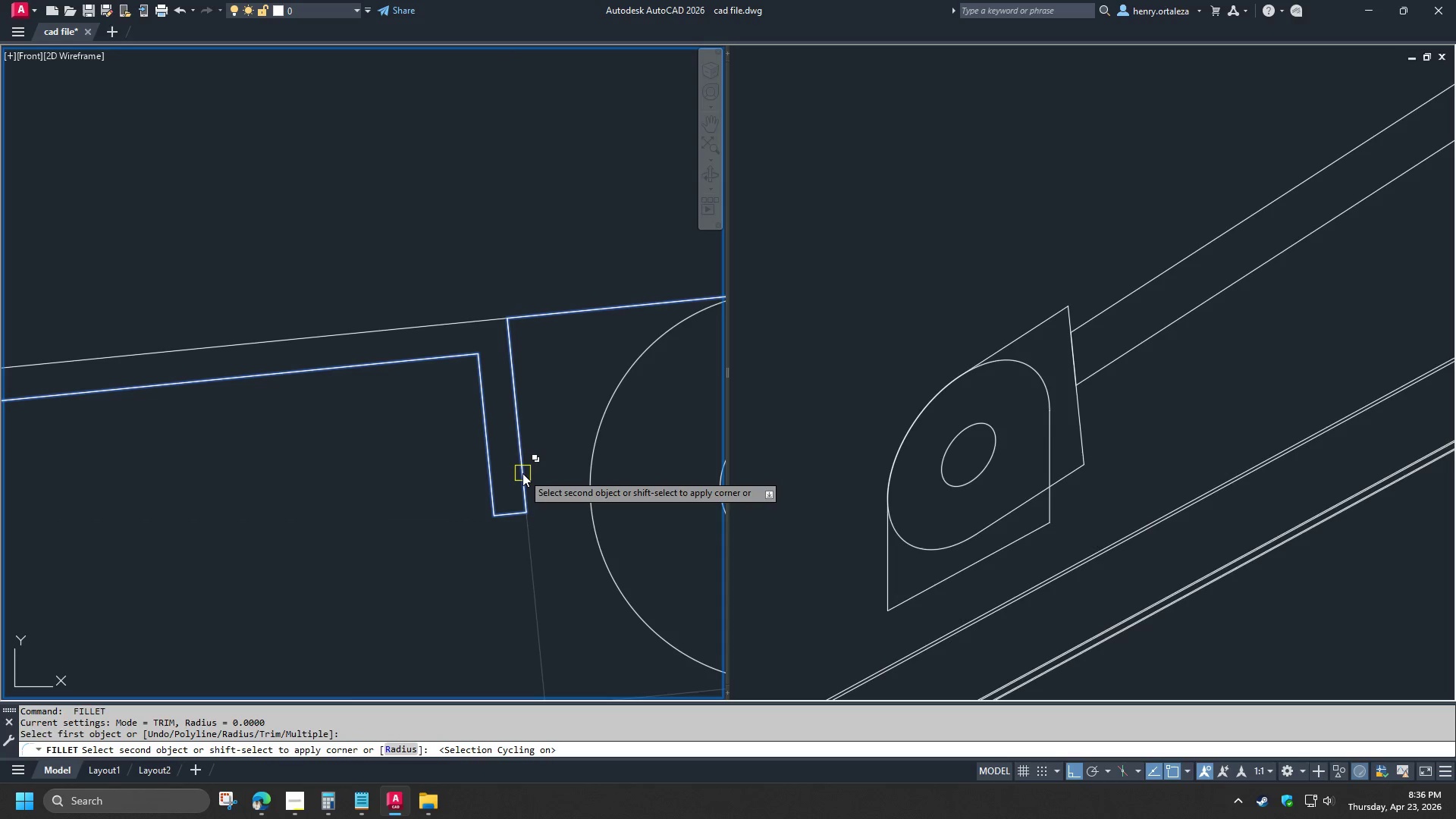 
left_click([522, 473])
 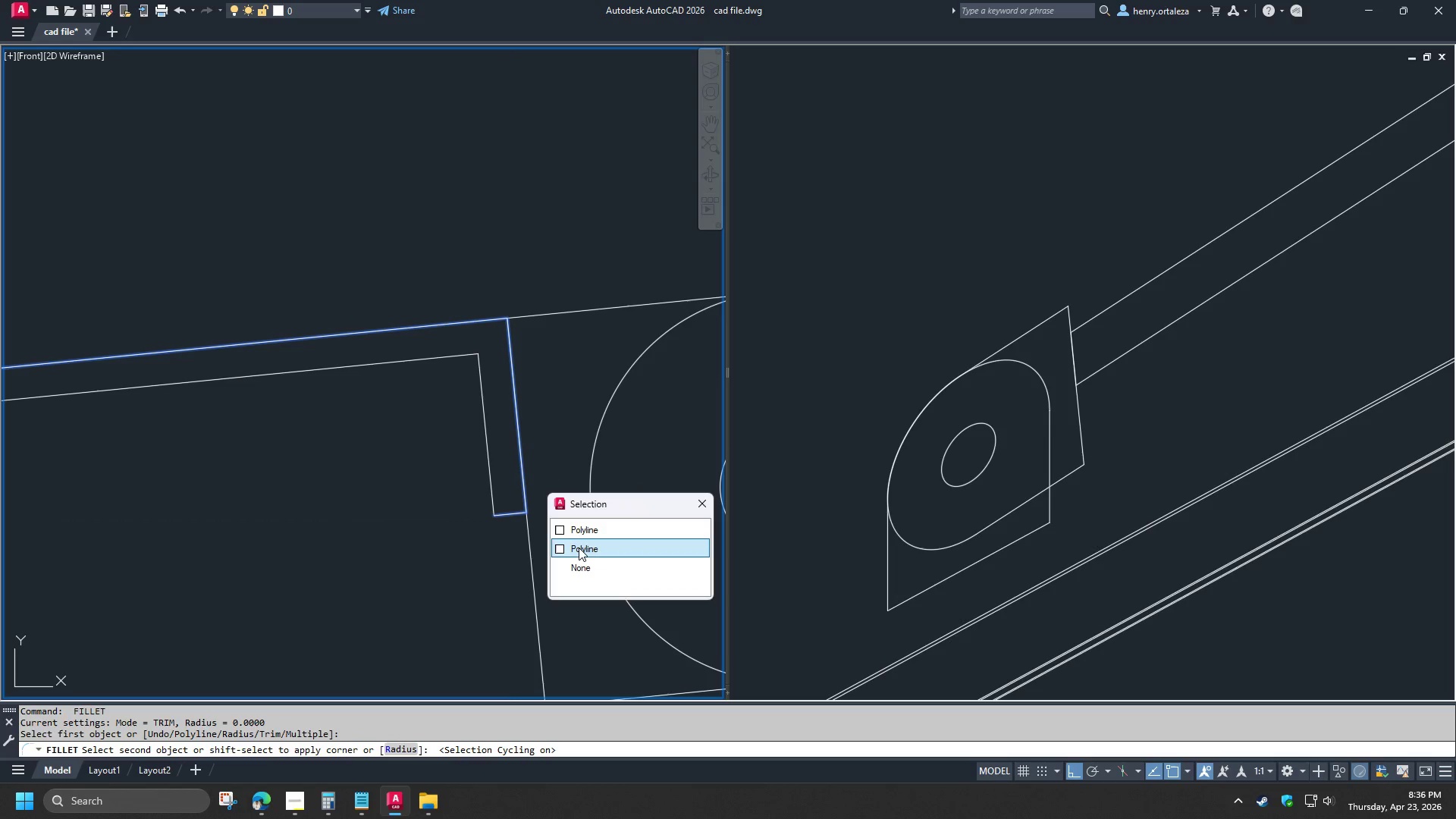 
left_click([579, 548])
 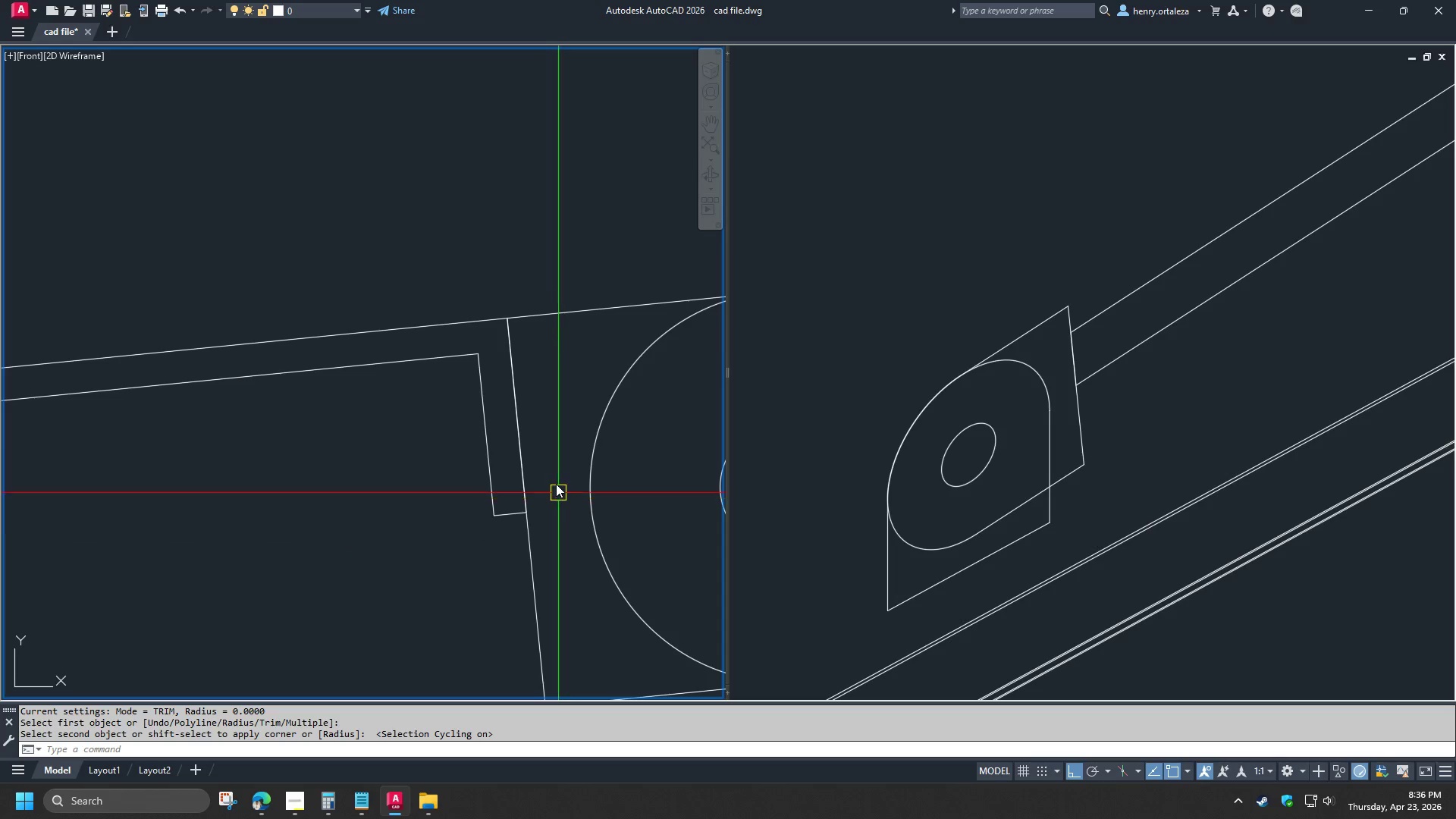 
scroll: coordinate [556, 473], scroll_direction: down, amount: 4.0
 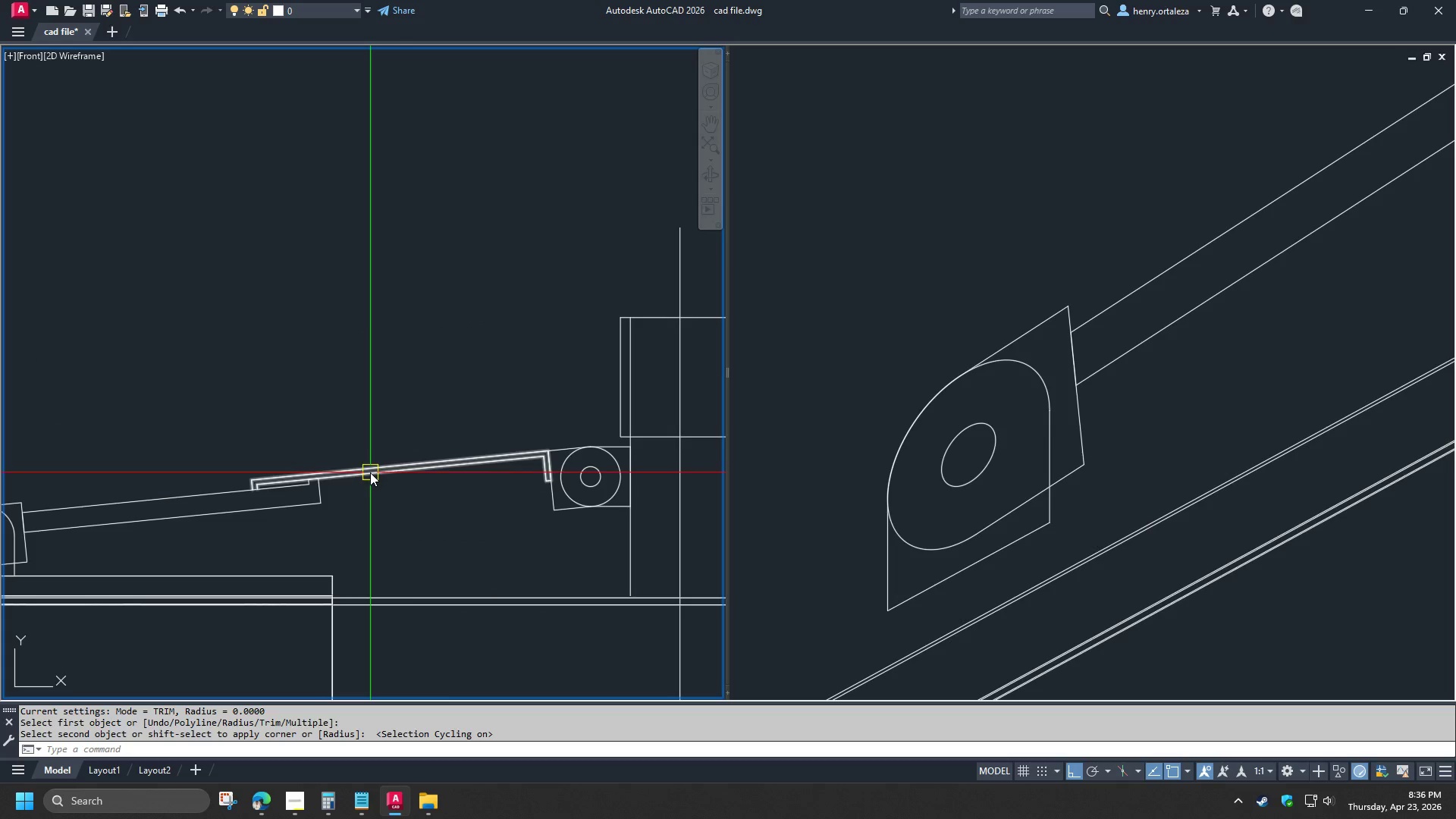 
left_click([370, 472])
 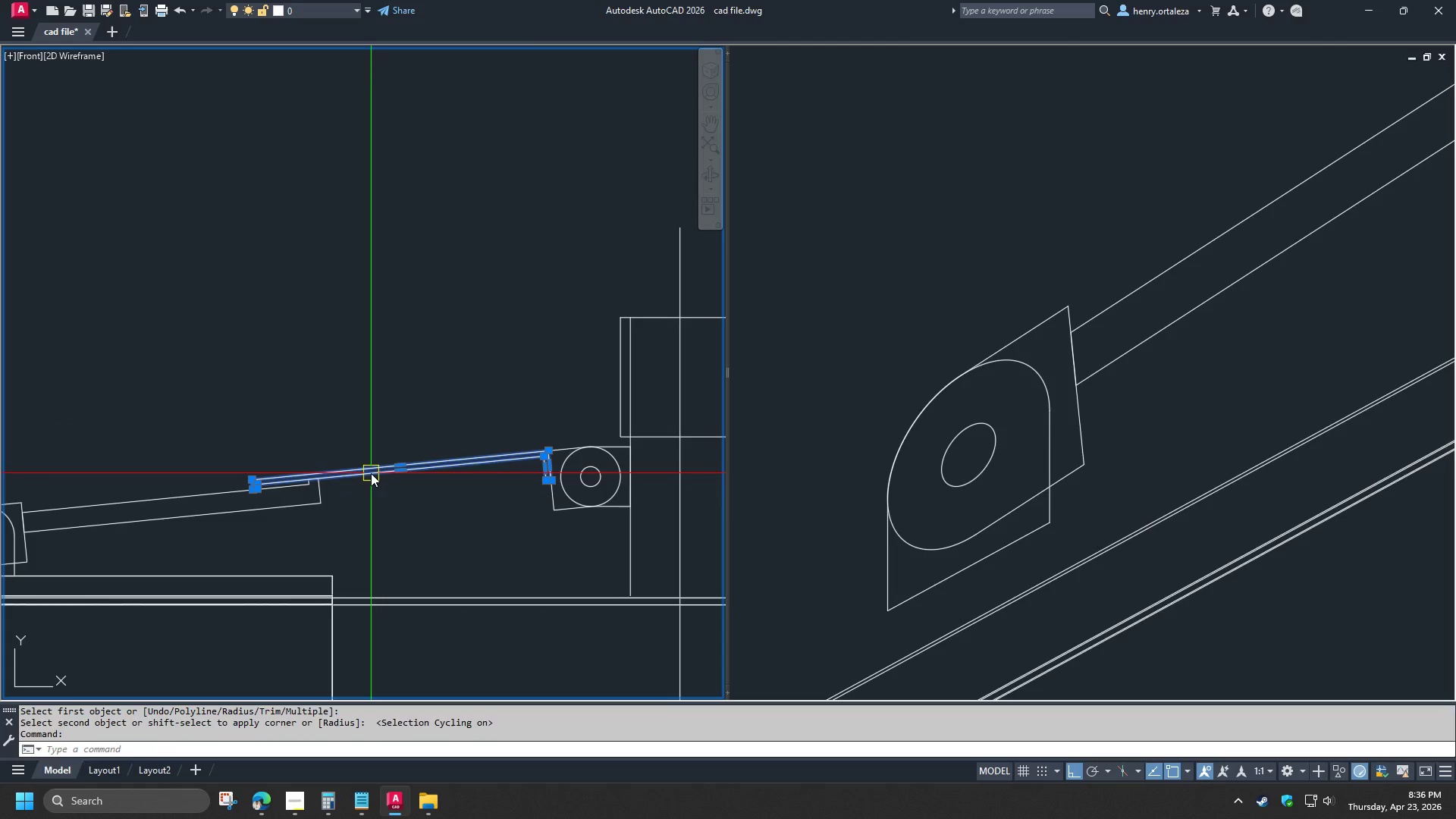 
right_click([371, 473])
 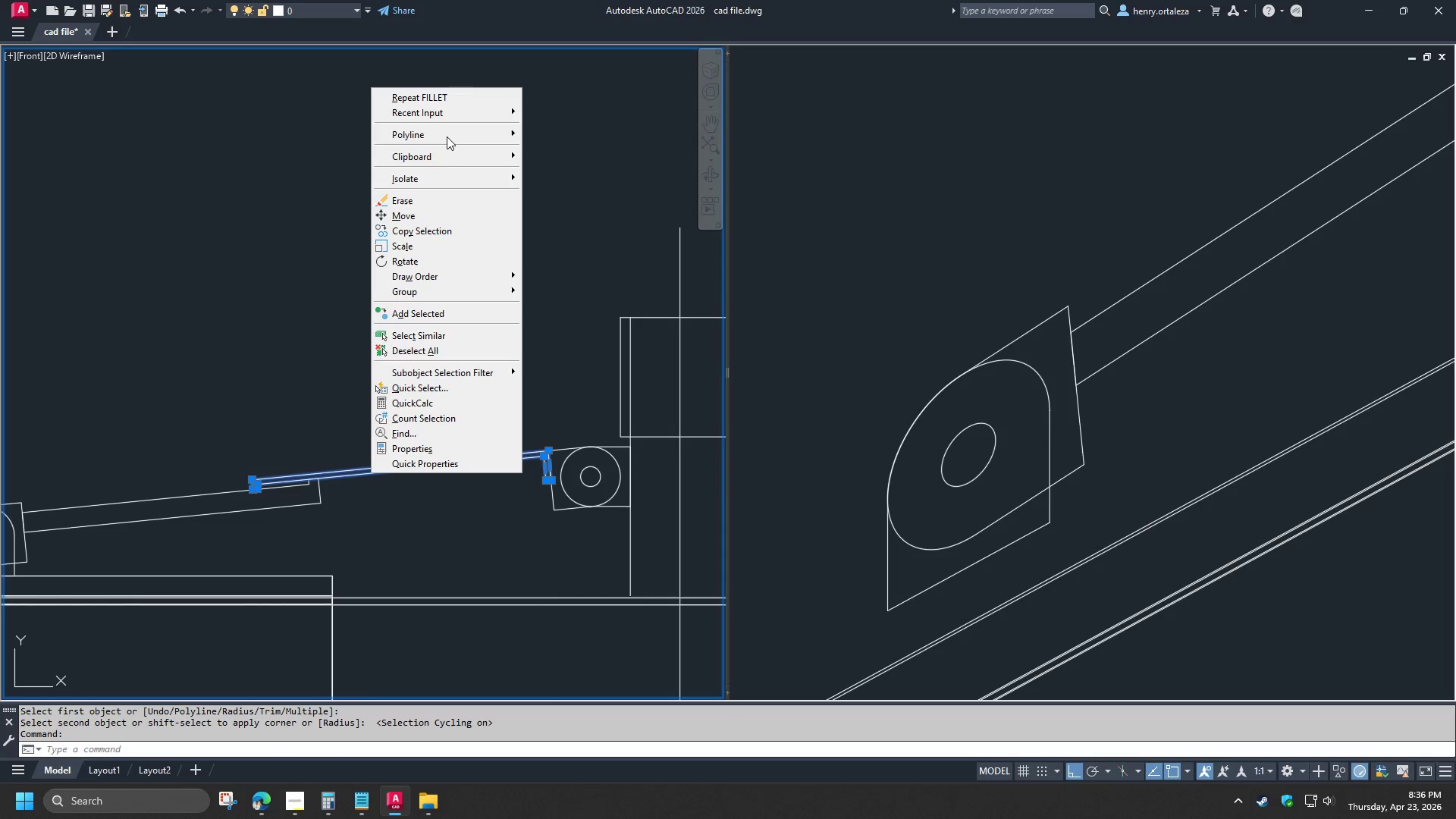 
left_click([453, 133])
 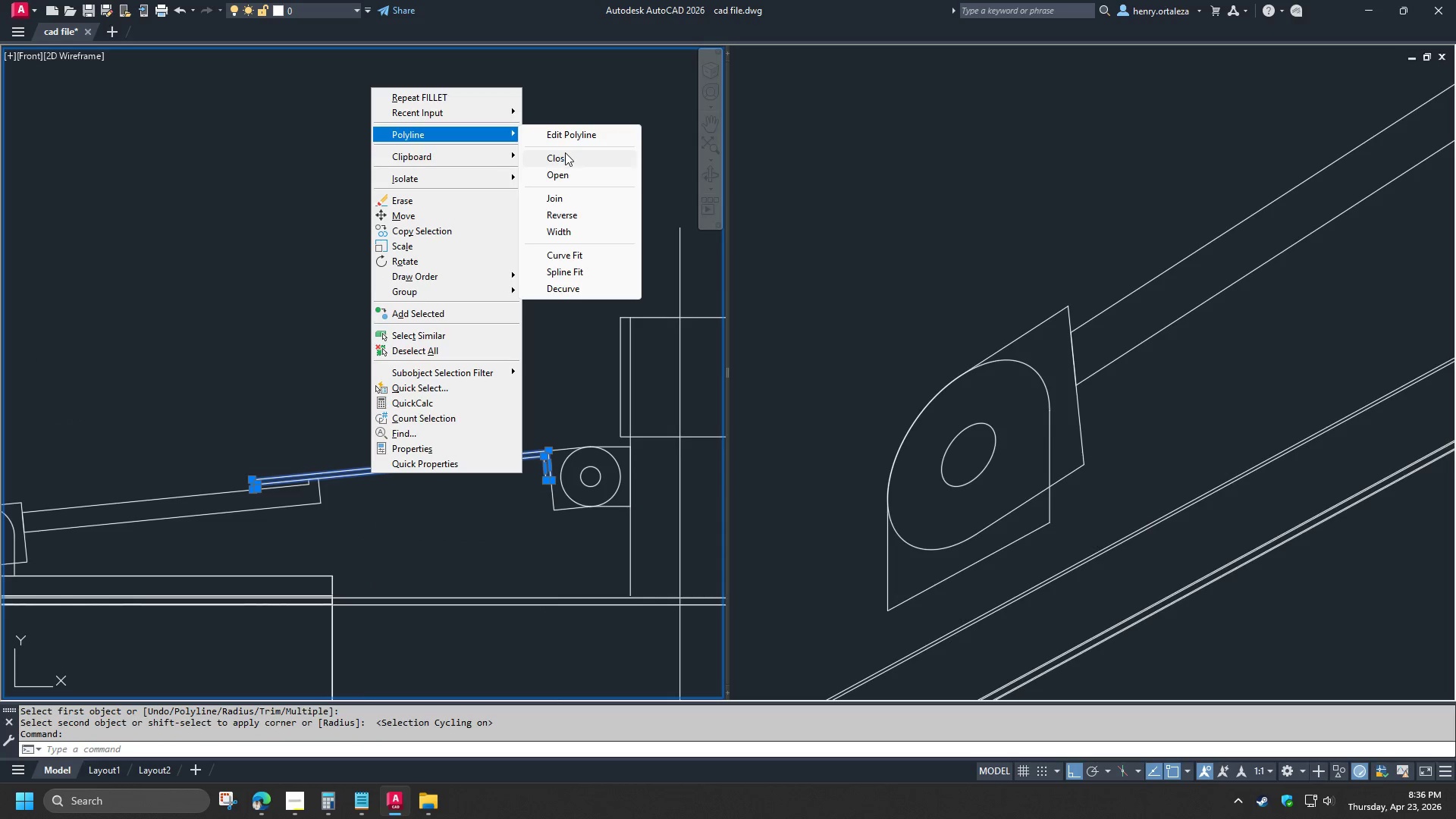 
left_click([565, 153])
 